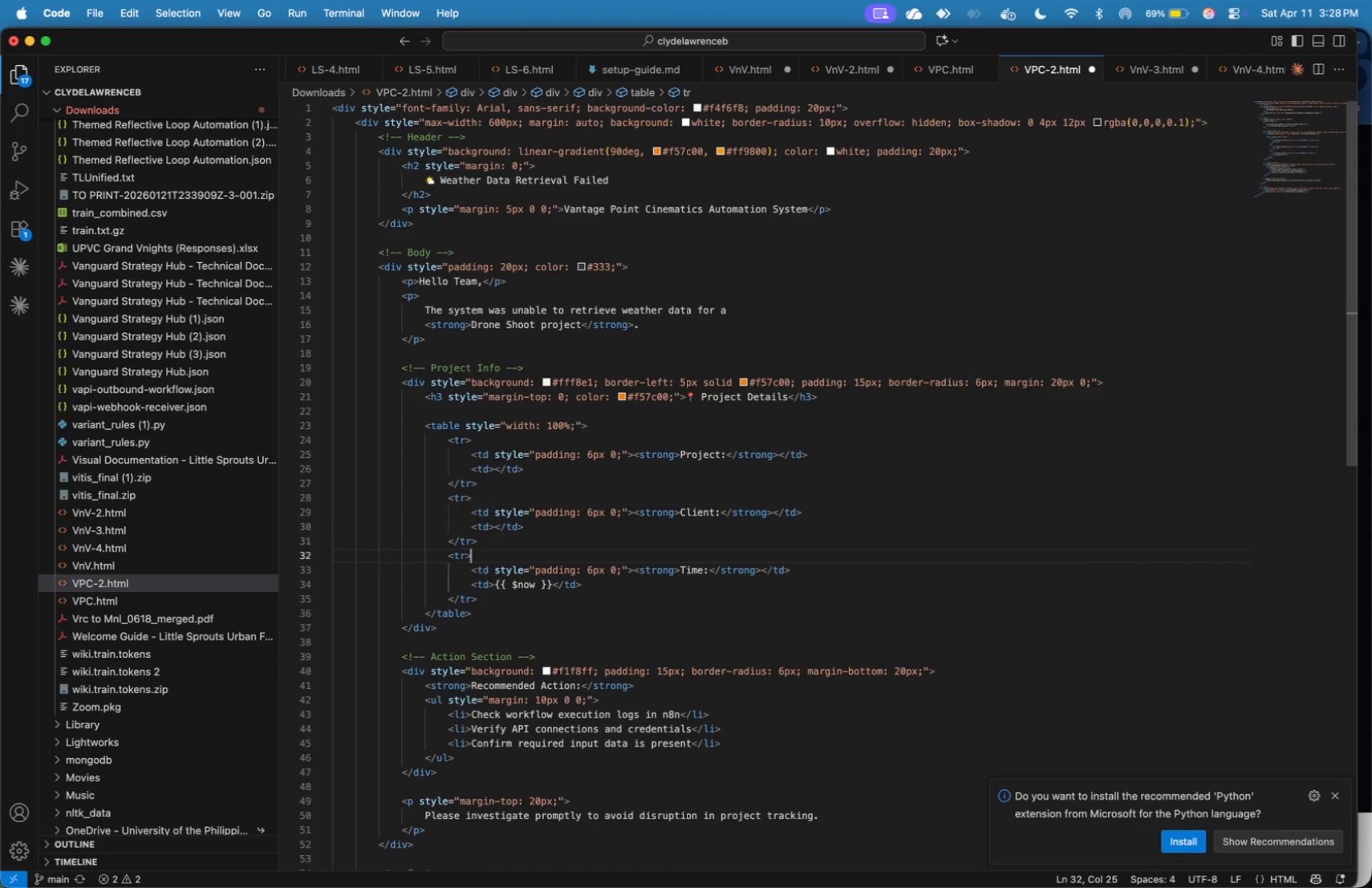 
key(ArrowDown)
 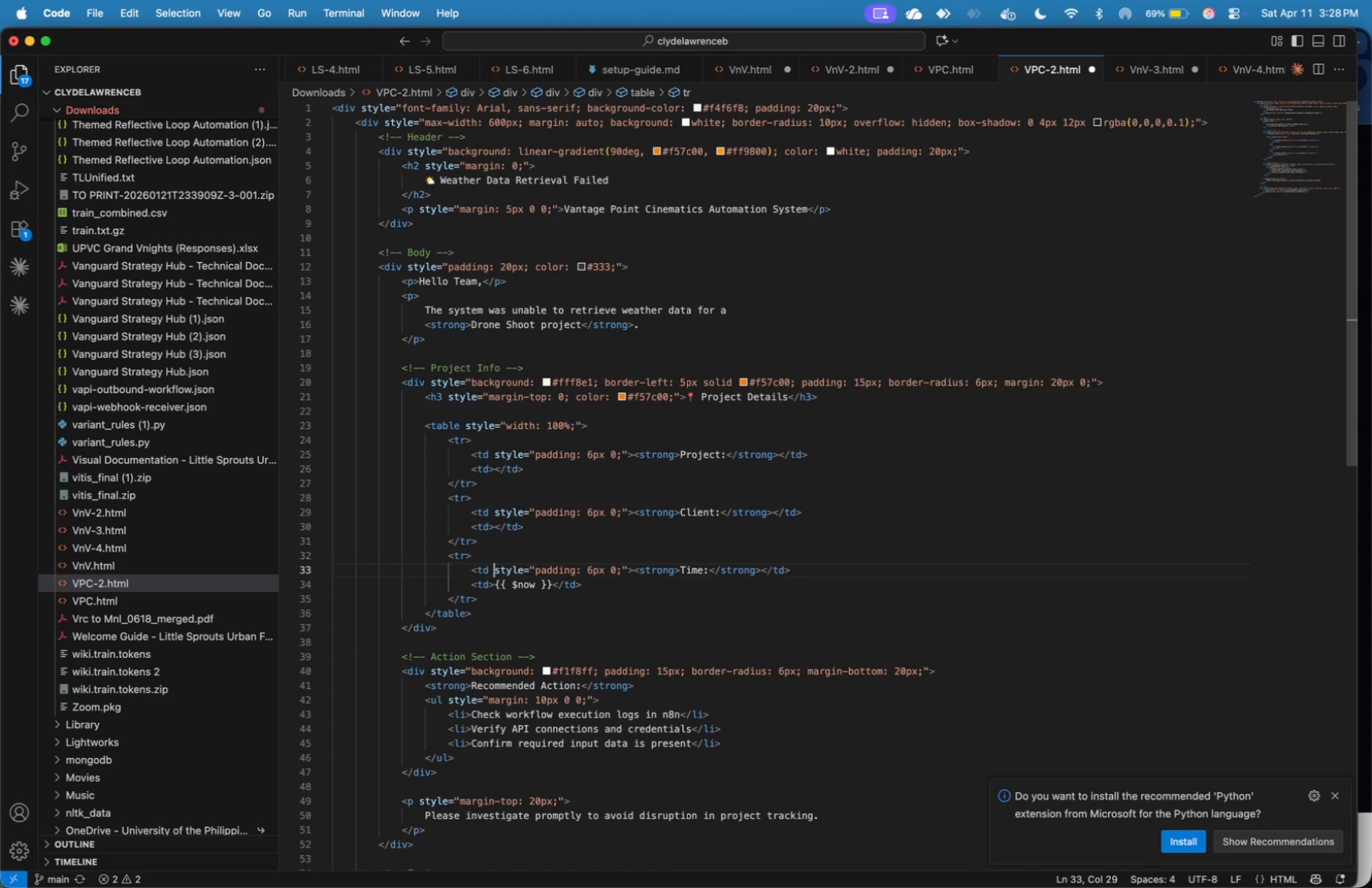 
key(ArrowDown)
 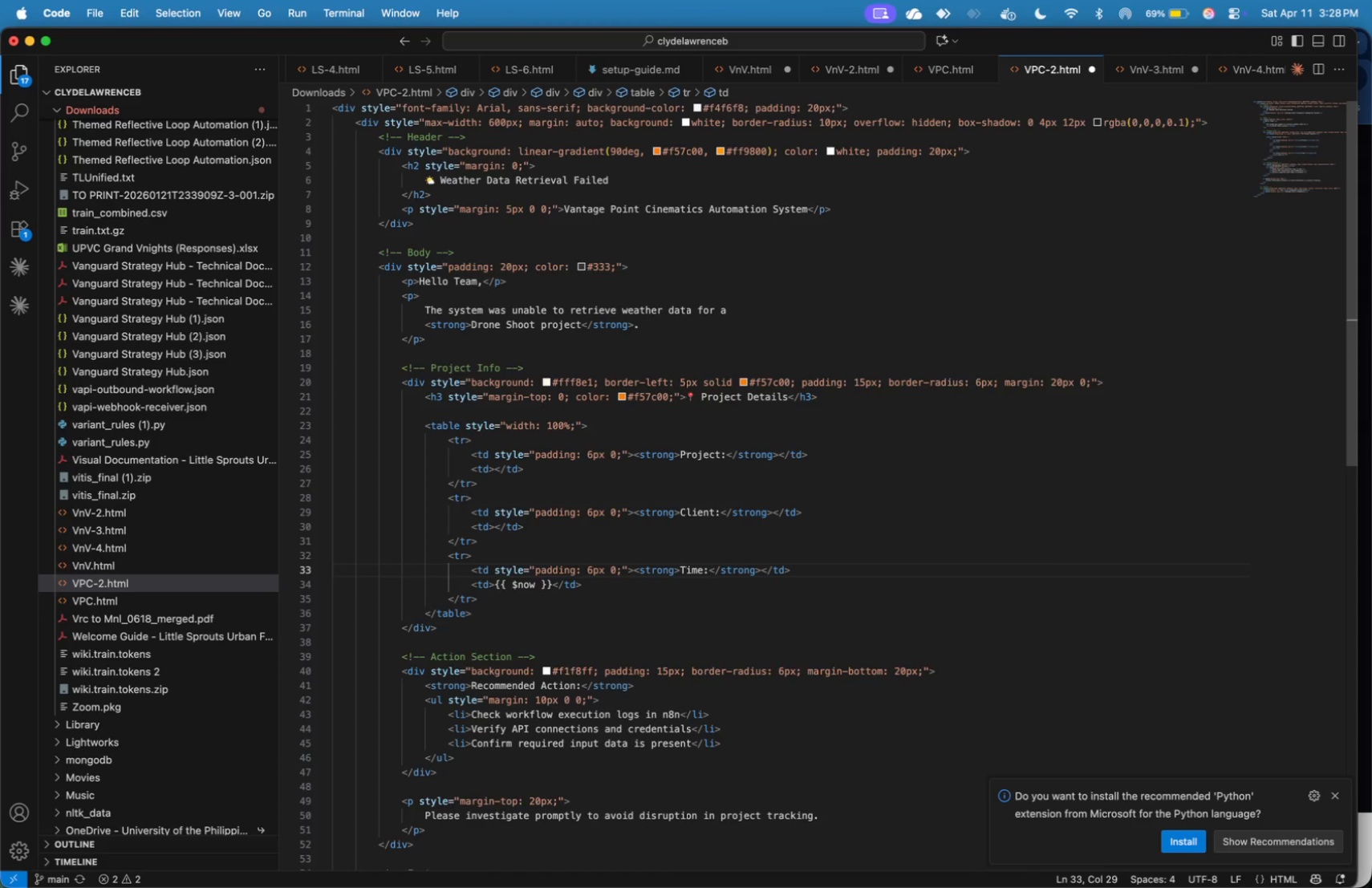 
hold_key(key=ArrowRight, duration=1.51)
 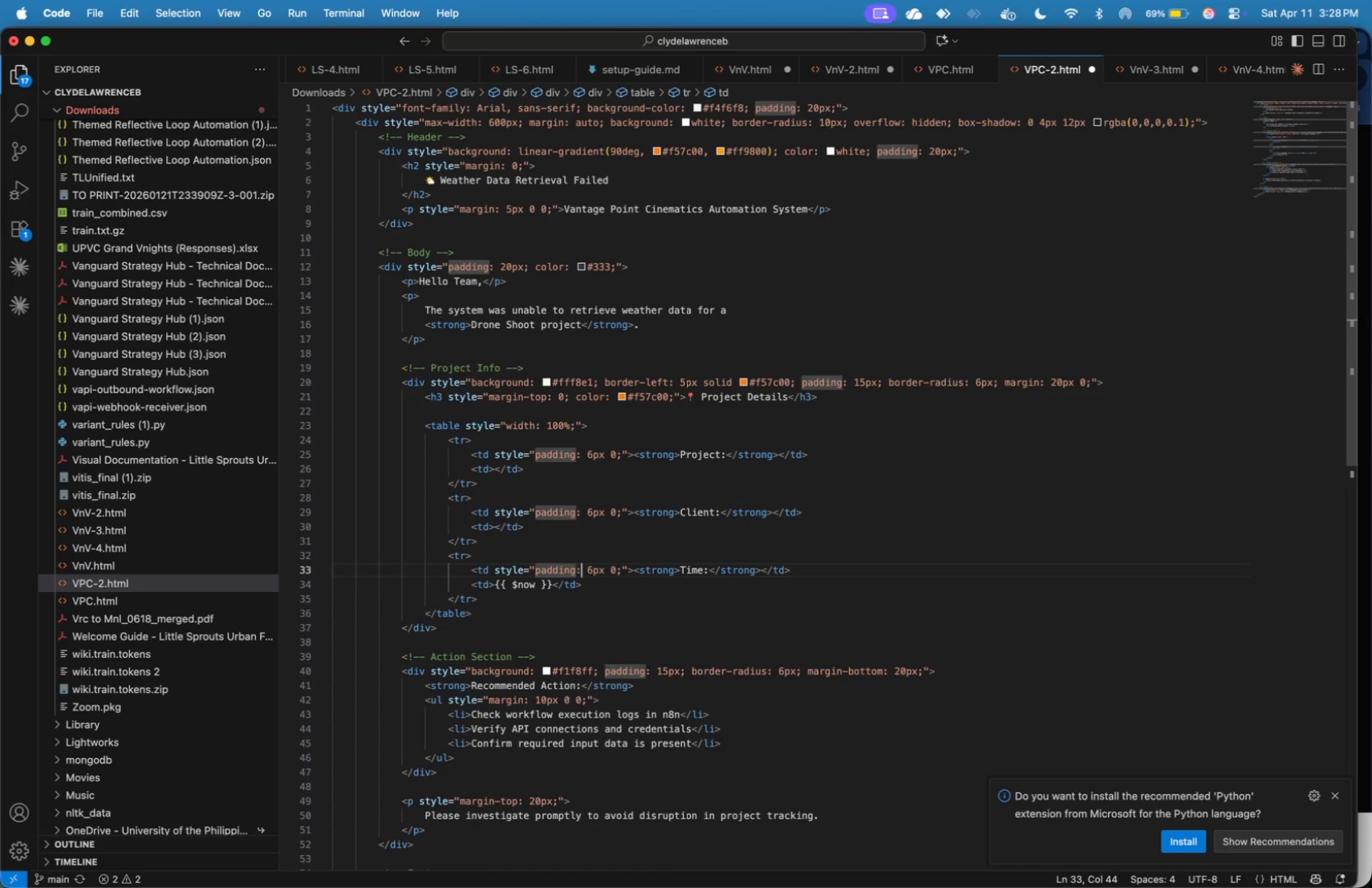 
key(ArrowRight)
 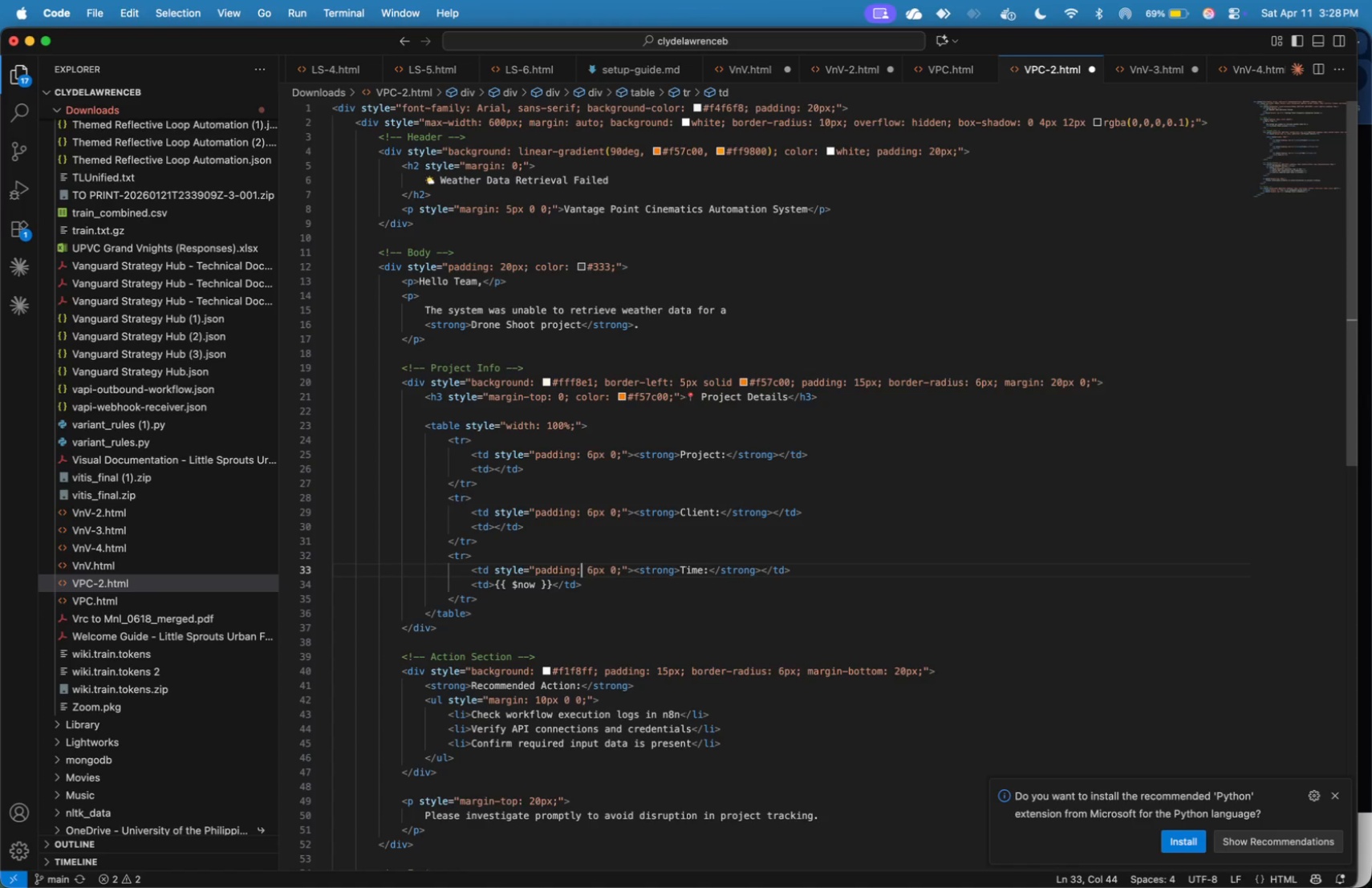 
key(ArrowRight)
 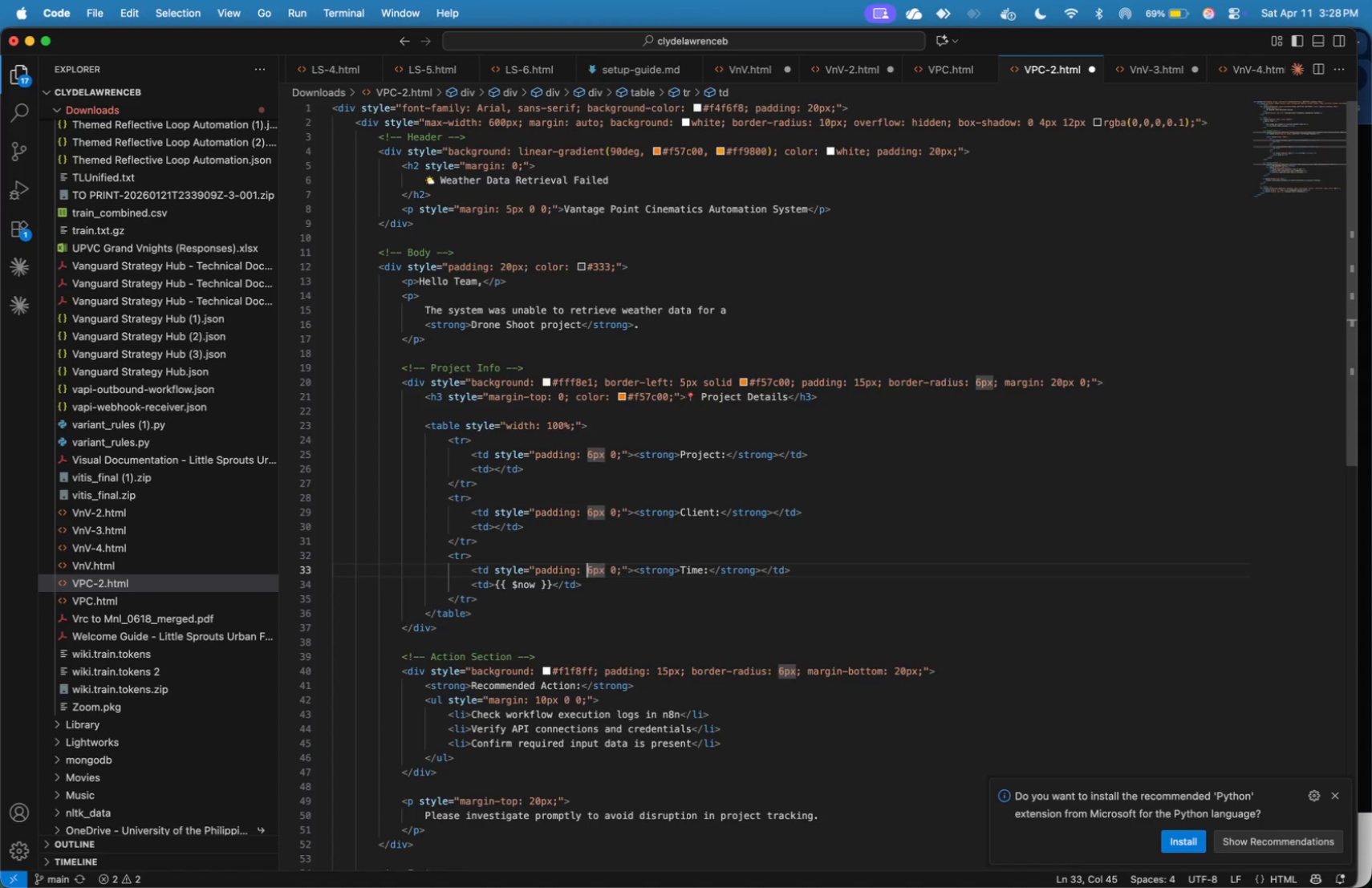 
hold_key(key=ArrowRight, duration=1.5)
 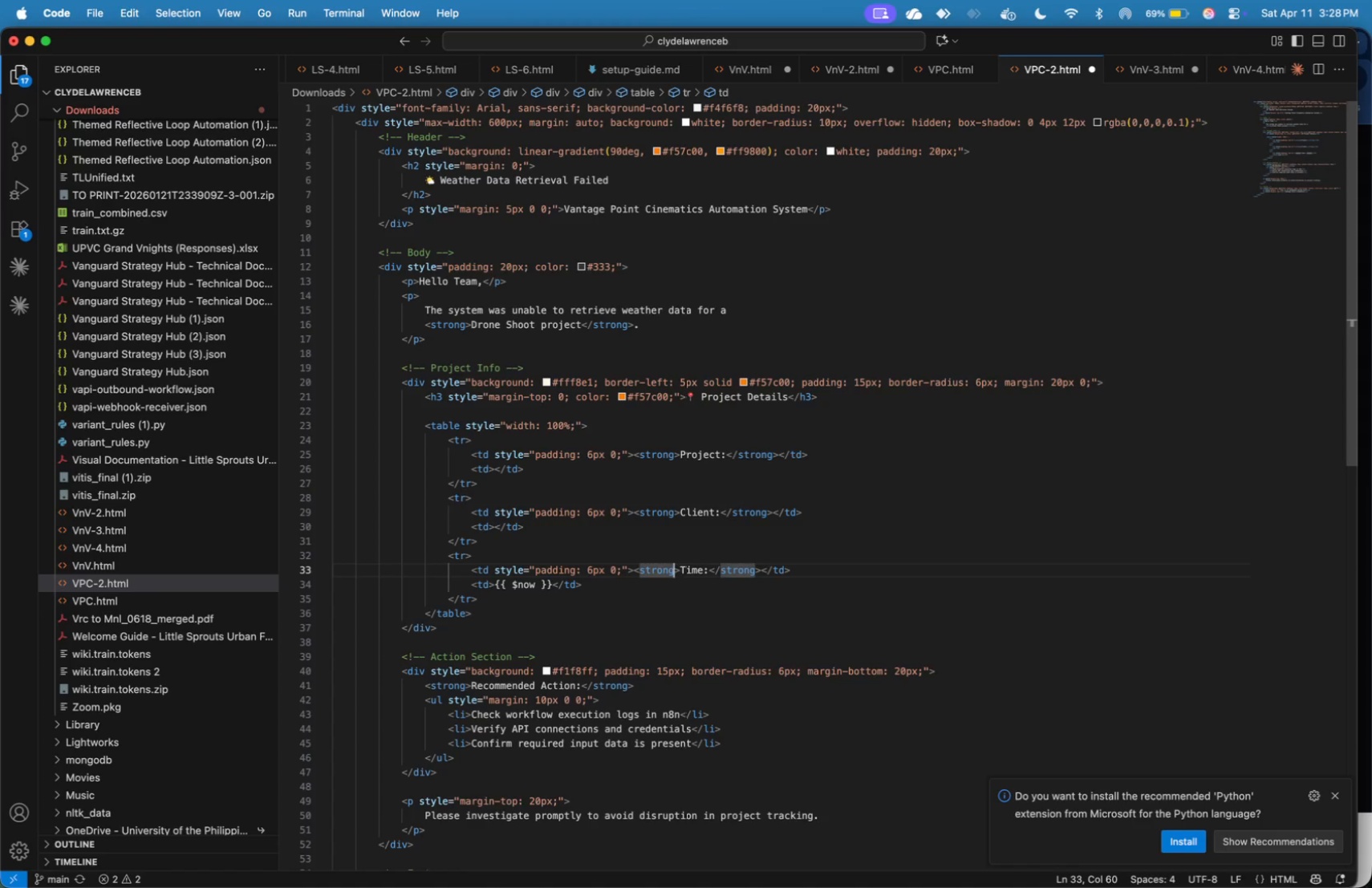 
key(ArrowRight)
 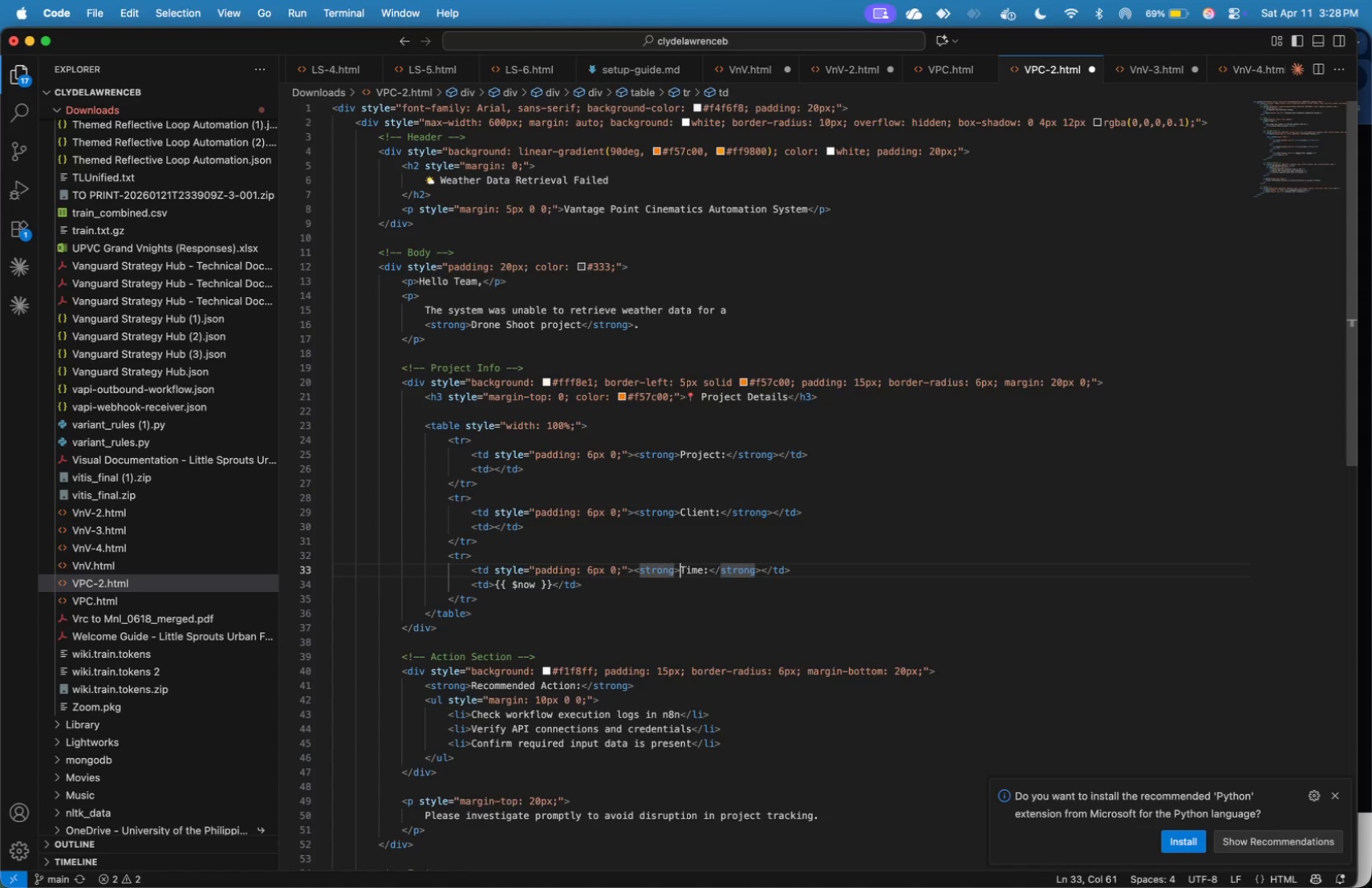 
key(ArrowRight)
 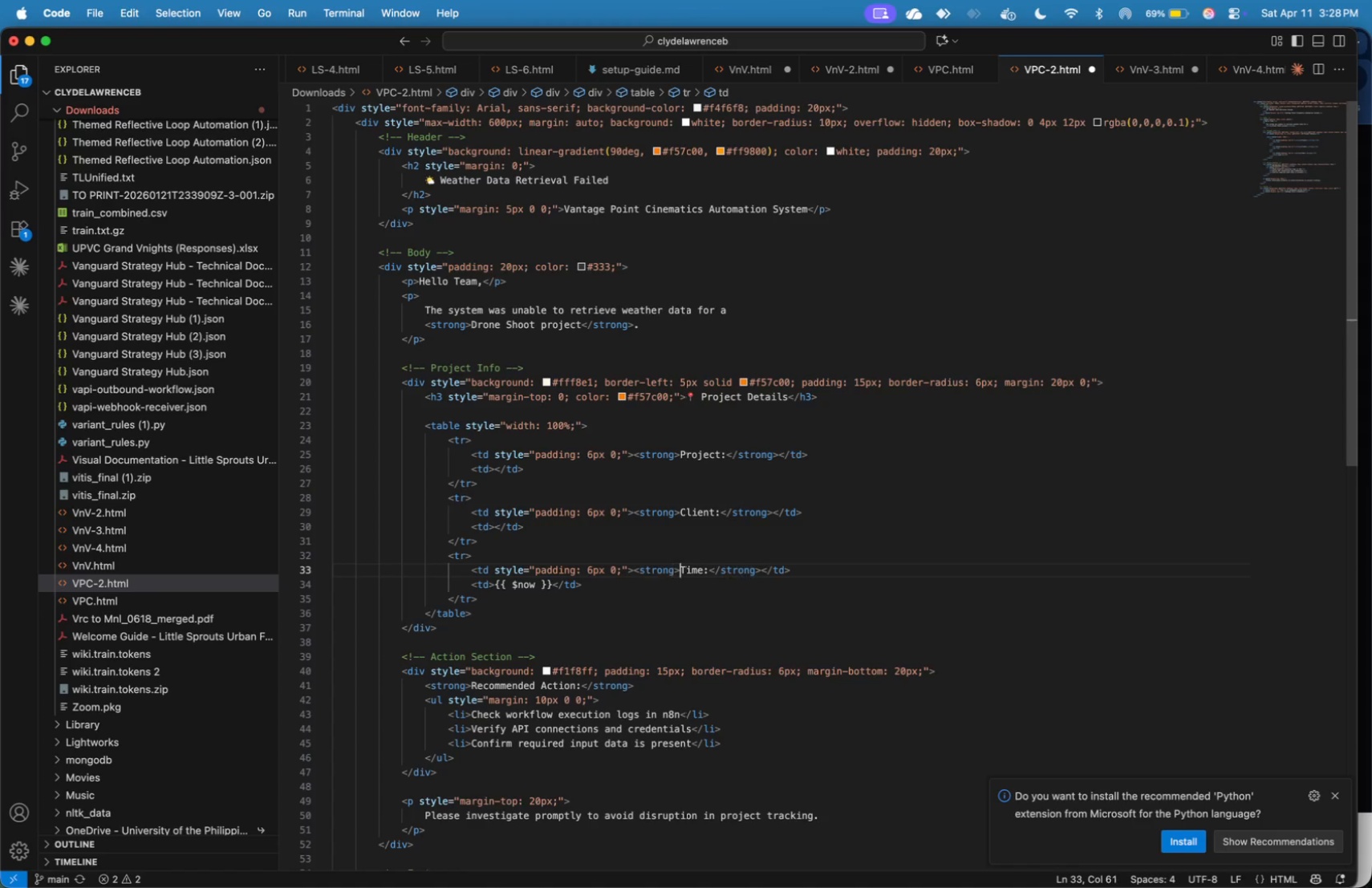 
key(ArrowRight)
 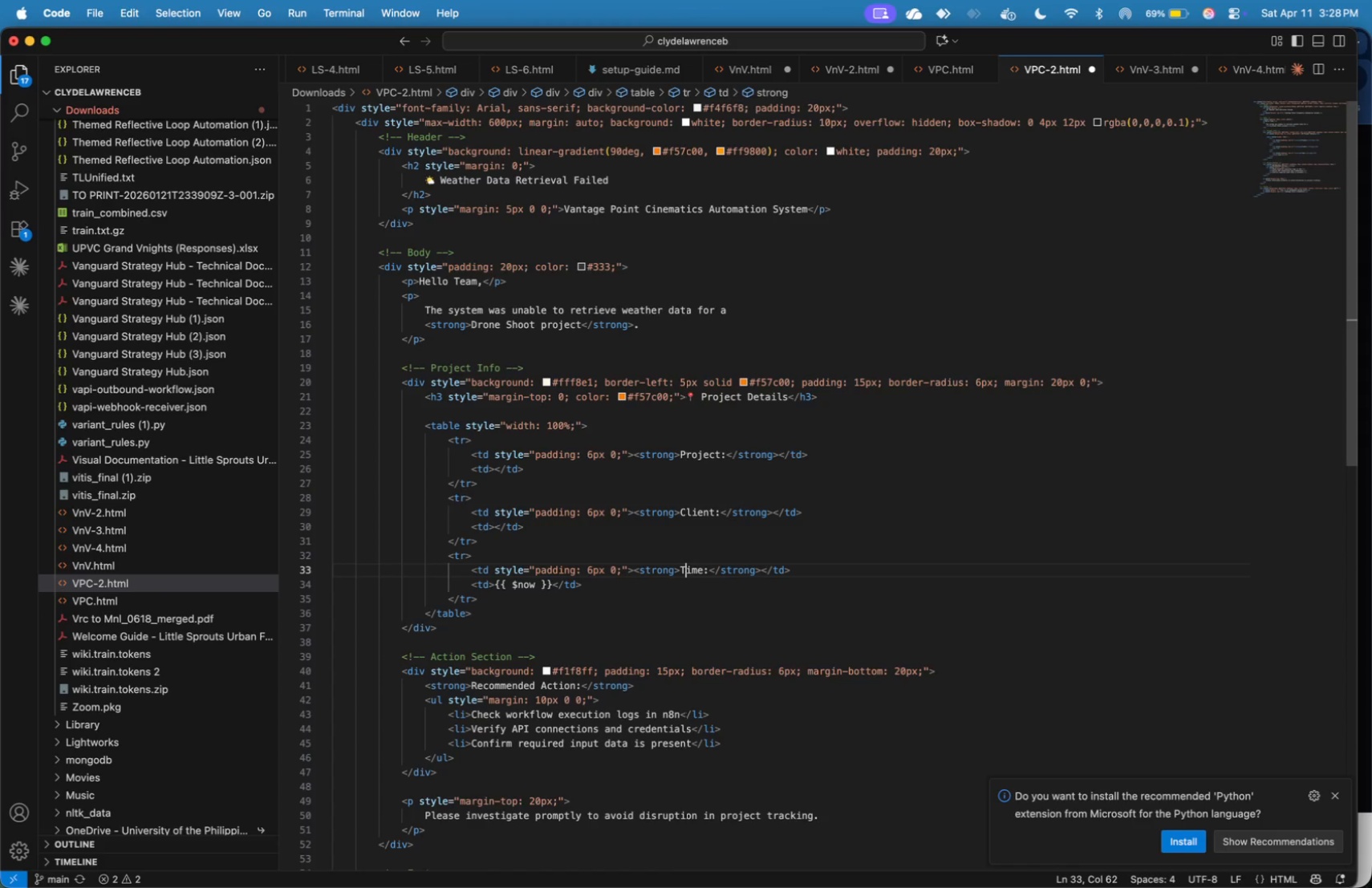 
key(ArrowLeft)
 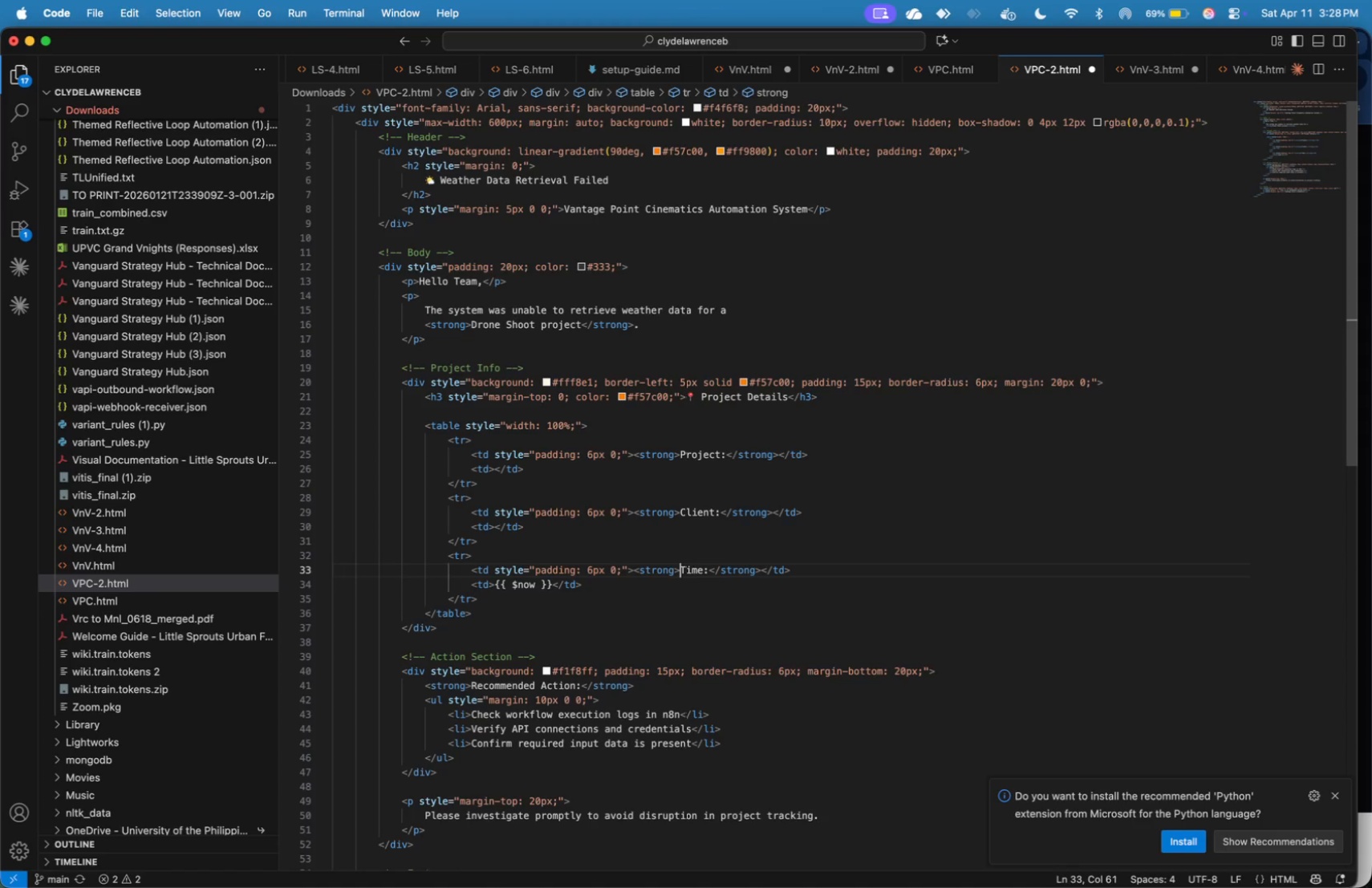 
key(Shift+ArrowRight)
 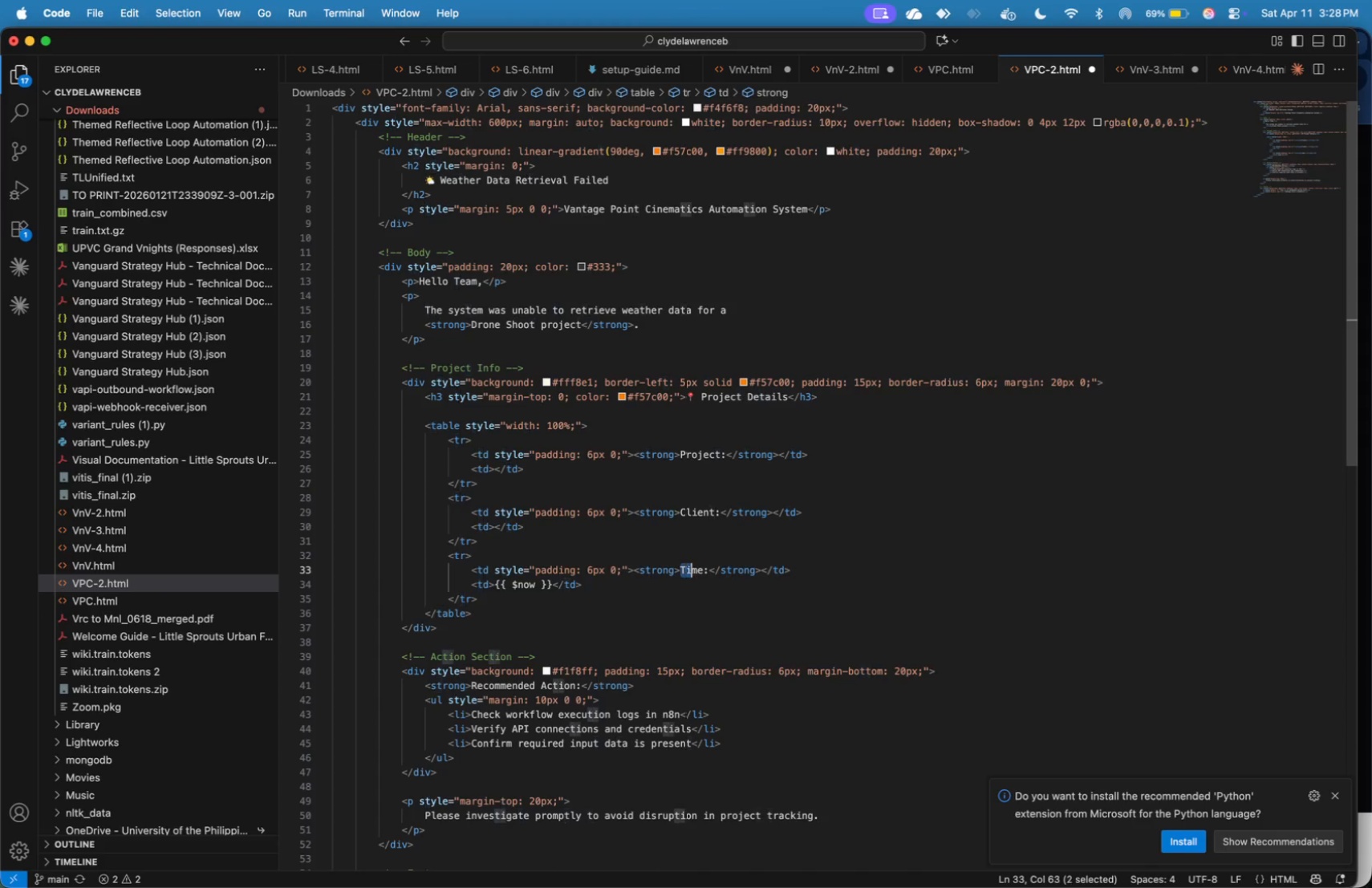 
key(Shift+ArrowRight)
 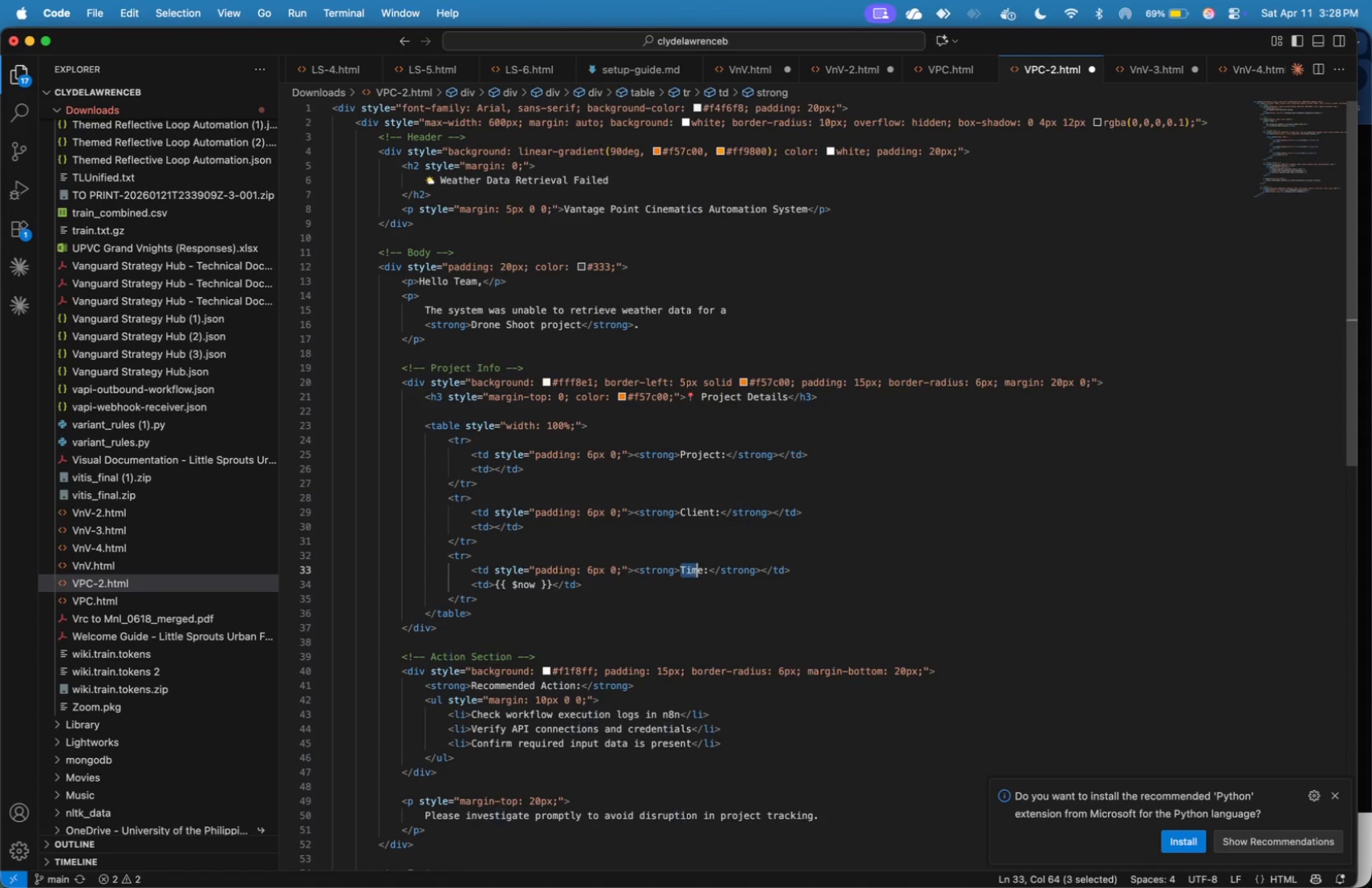 
key(Shift+ArrowRight)
 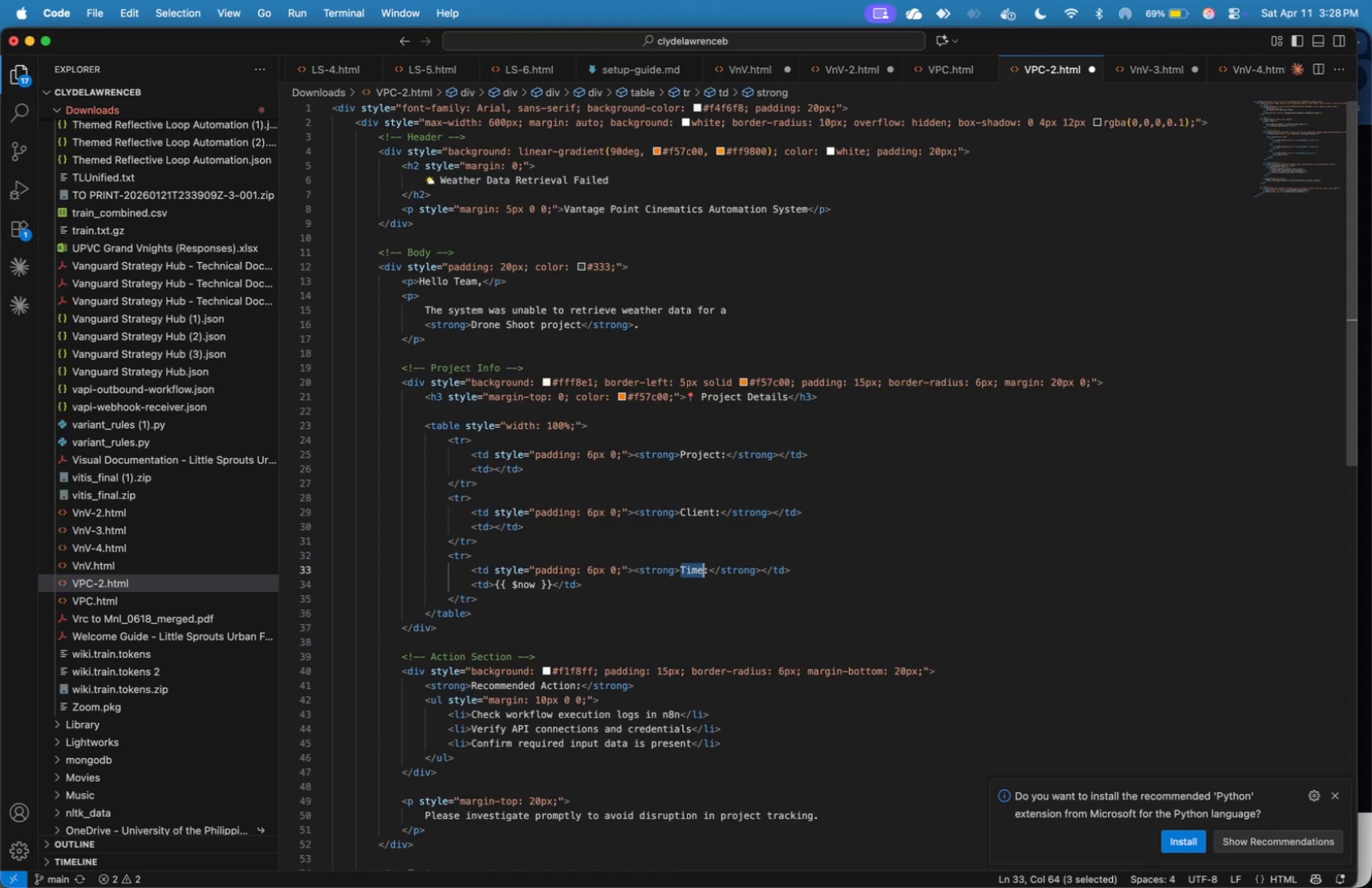 
key(Shift+ArrowRight)
 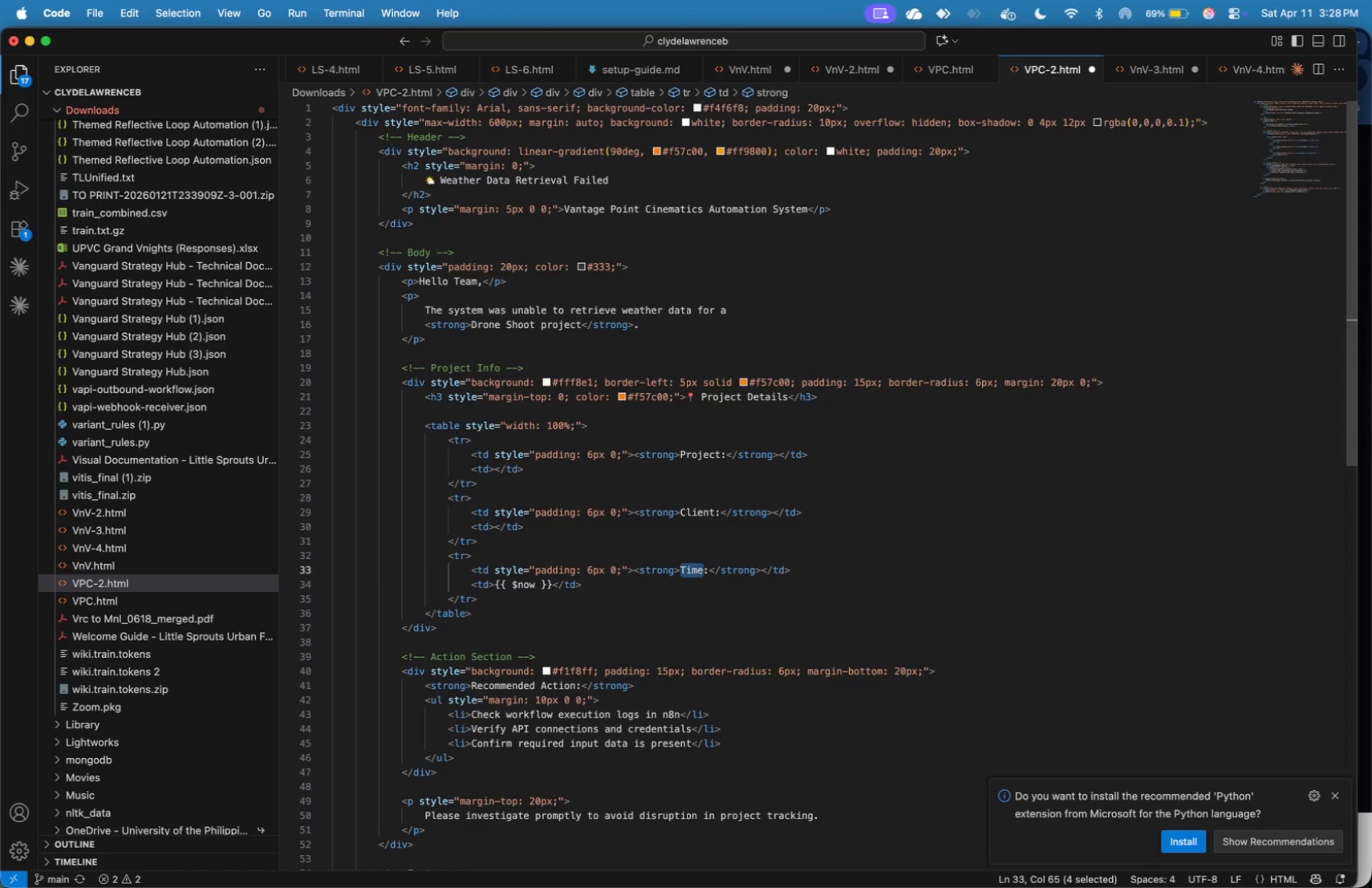 
type(Location)
 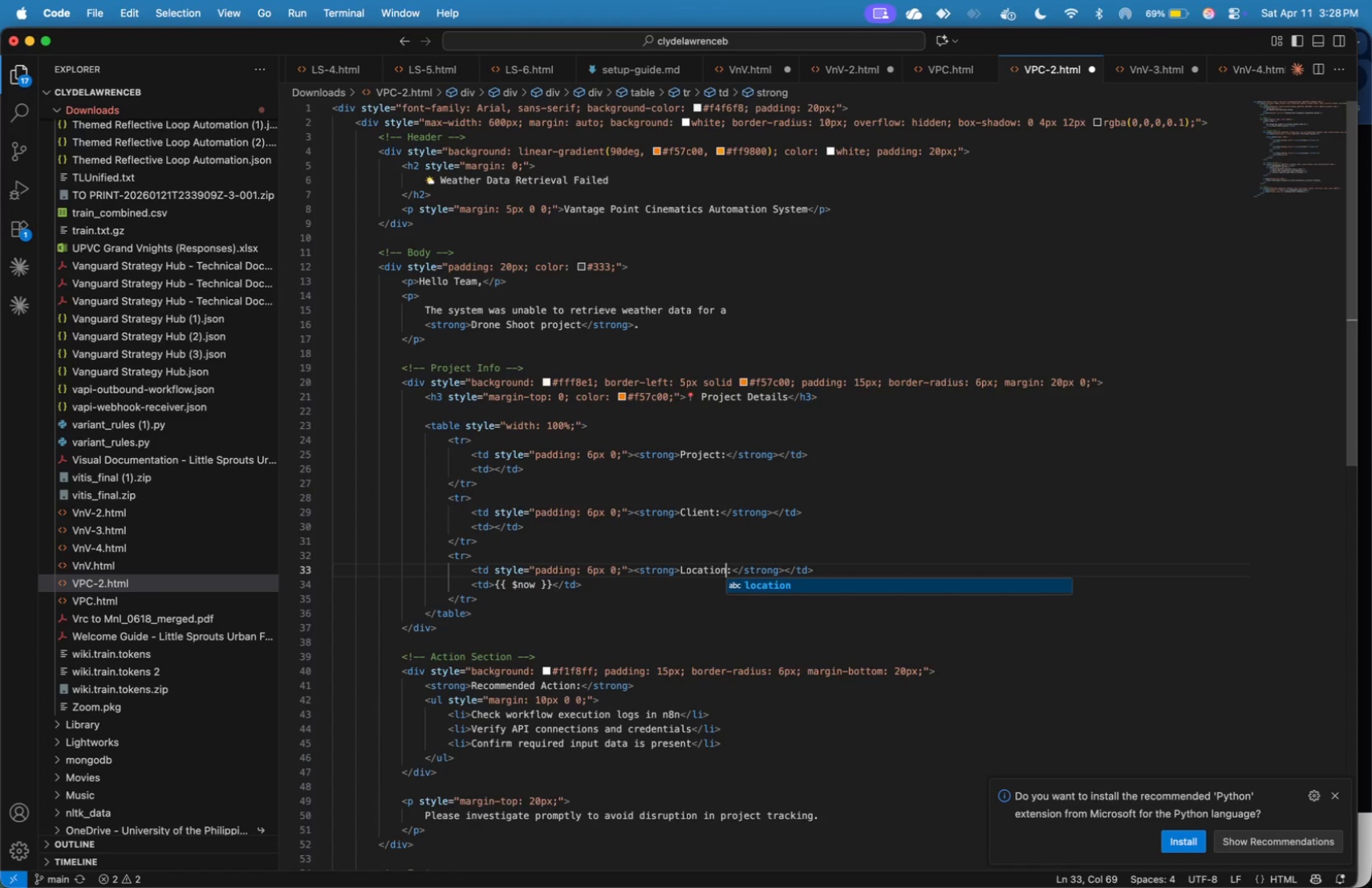 
key(ArrowRight)
 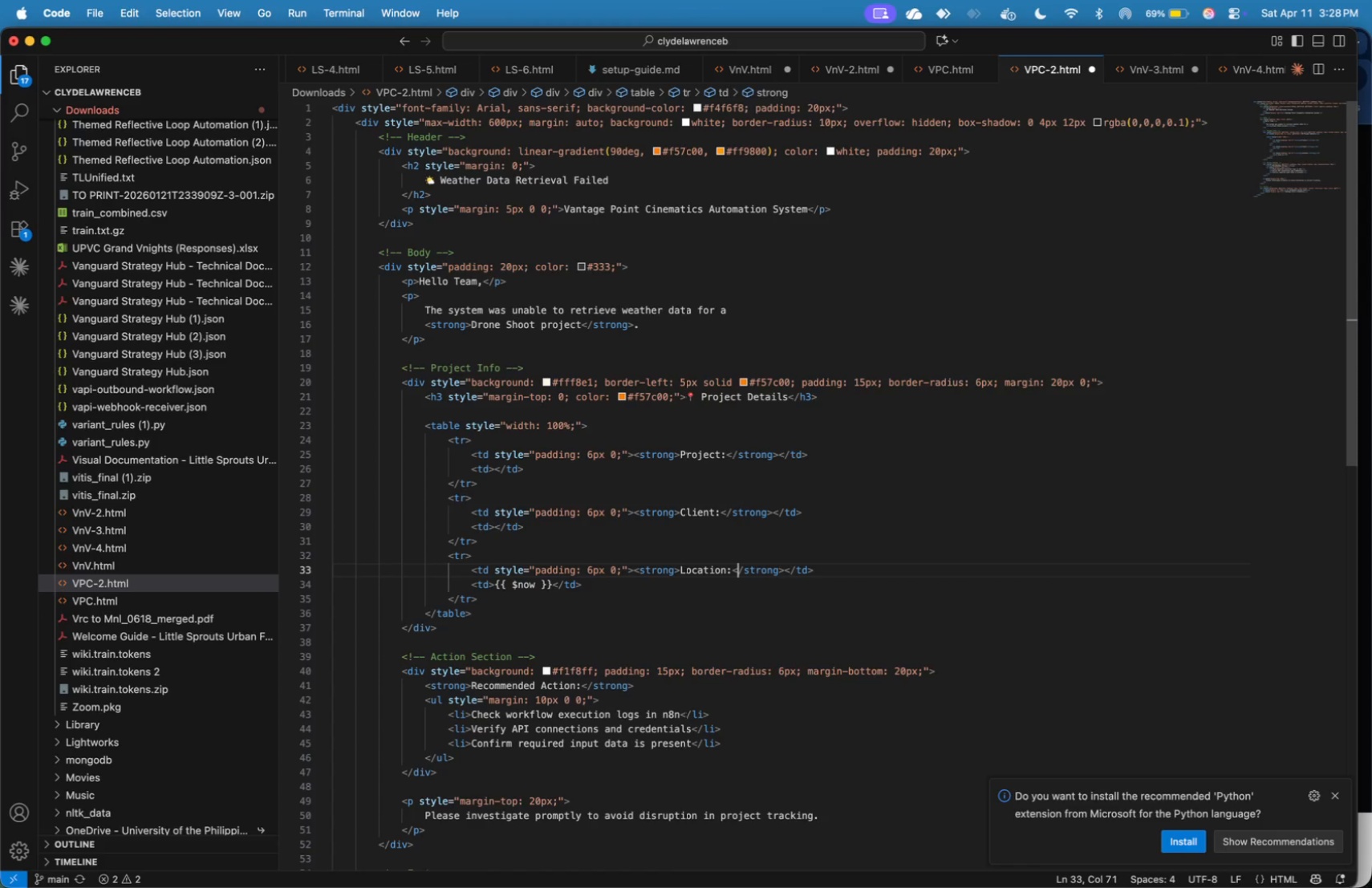 
key(ArrowRight)
 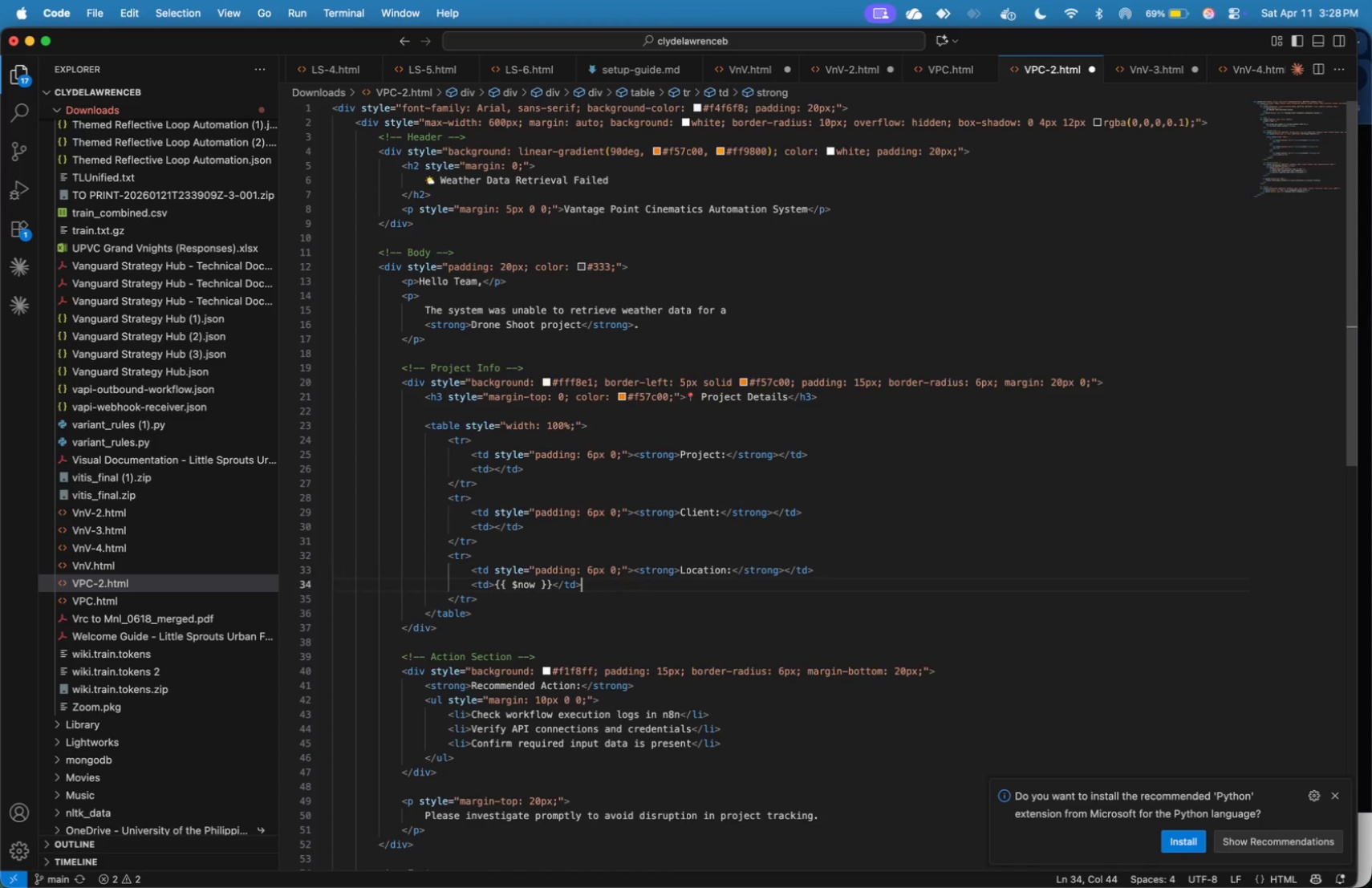 
key(ArrowDown)
 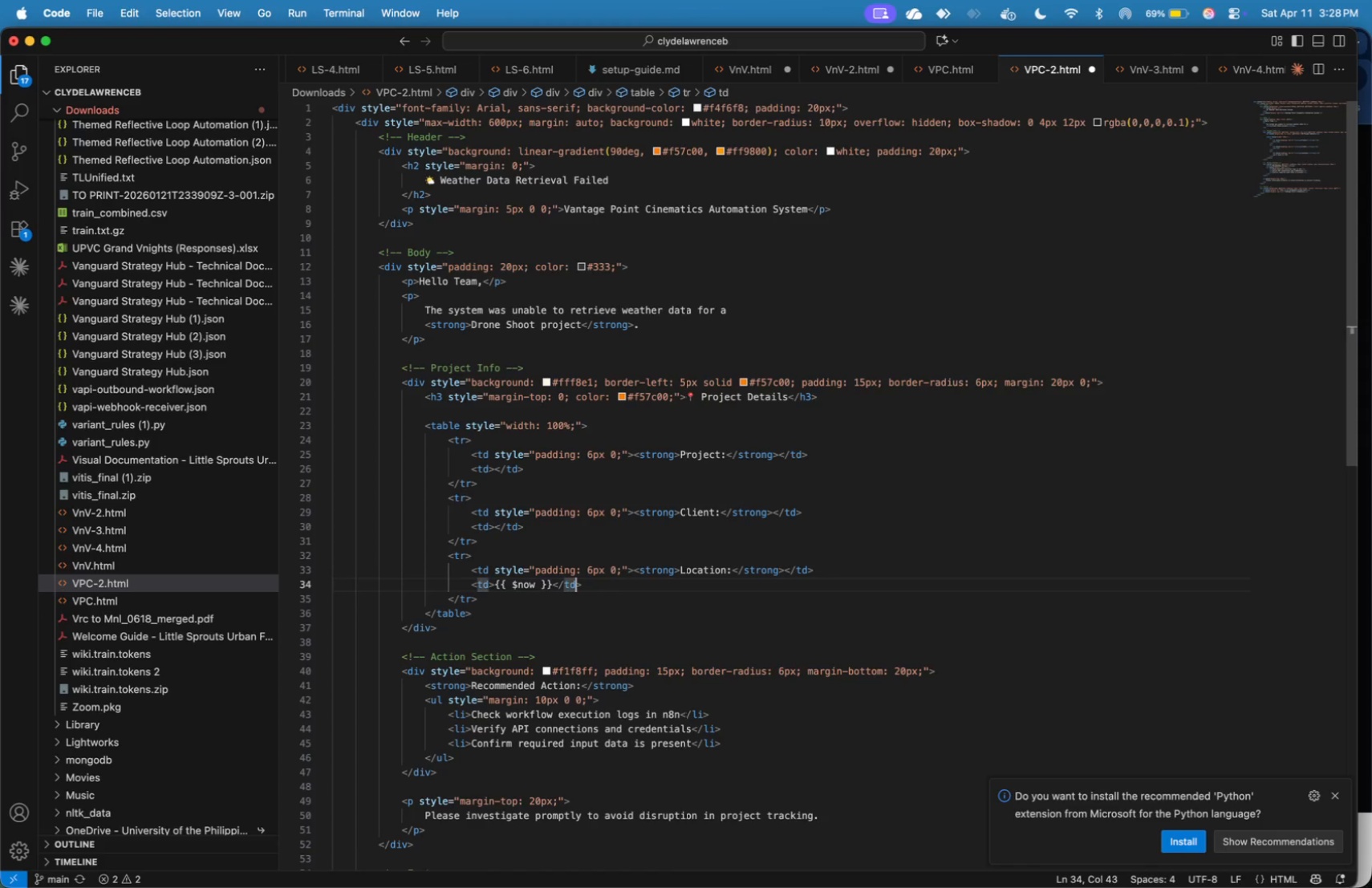 
key(ArrowLeft)
 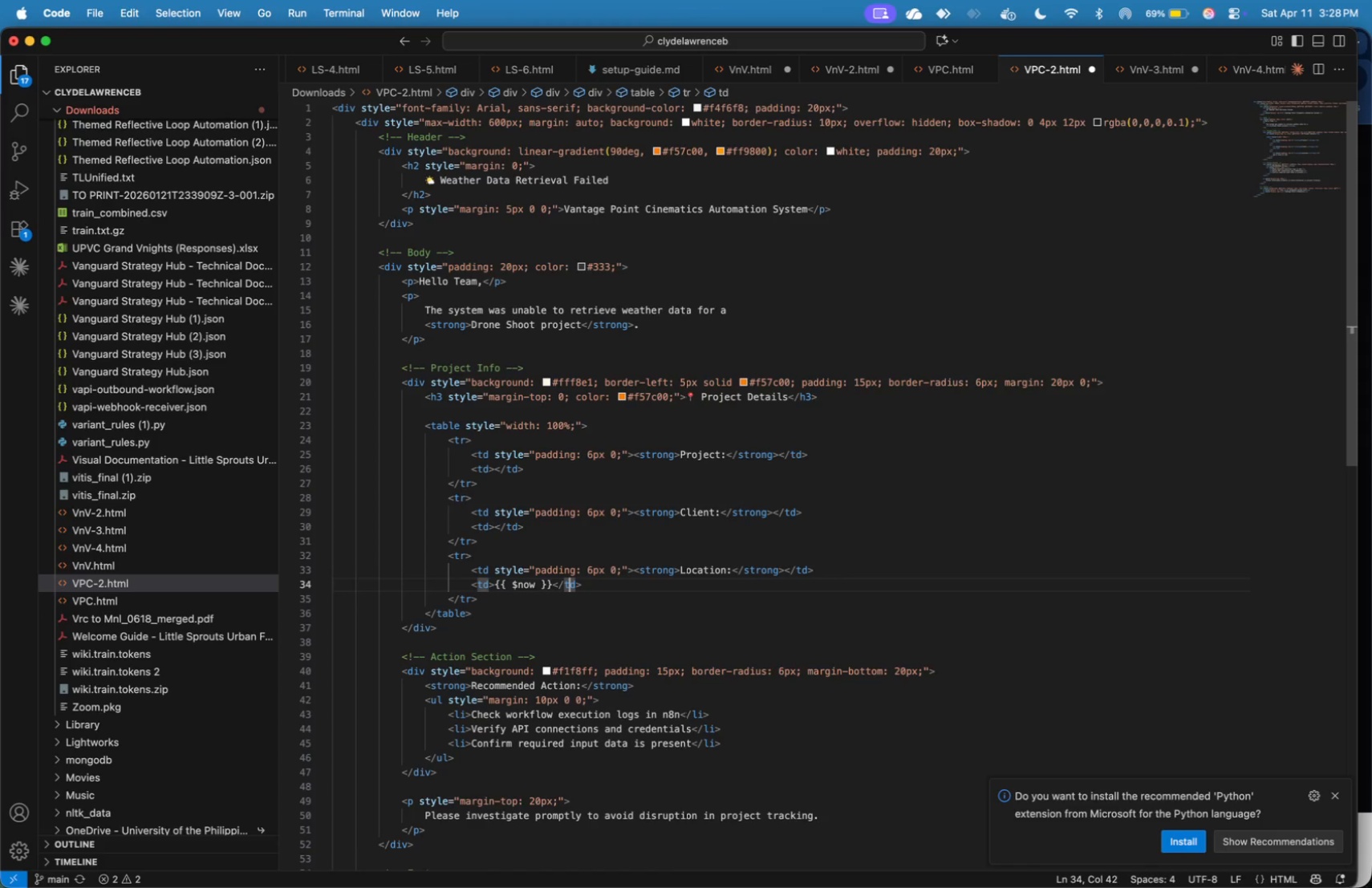 
key(ArrowLeft)
 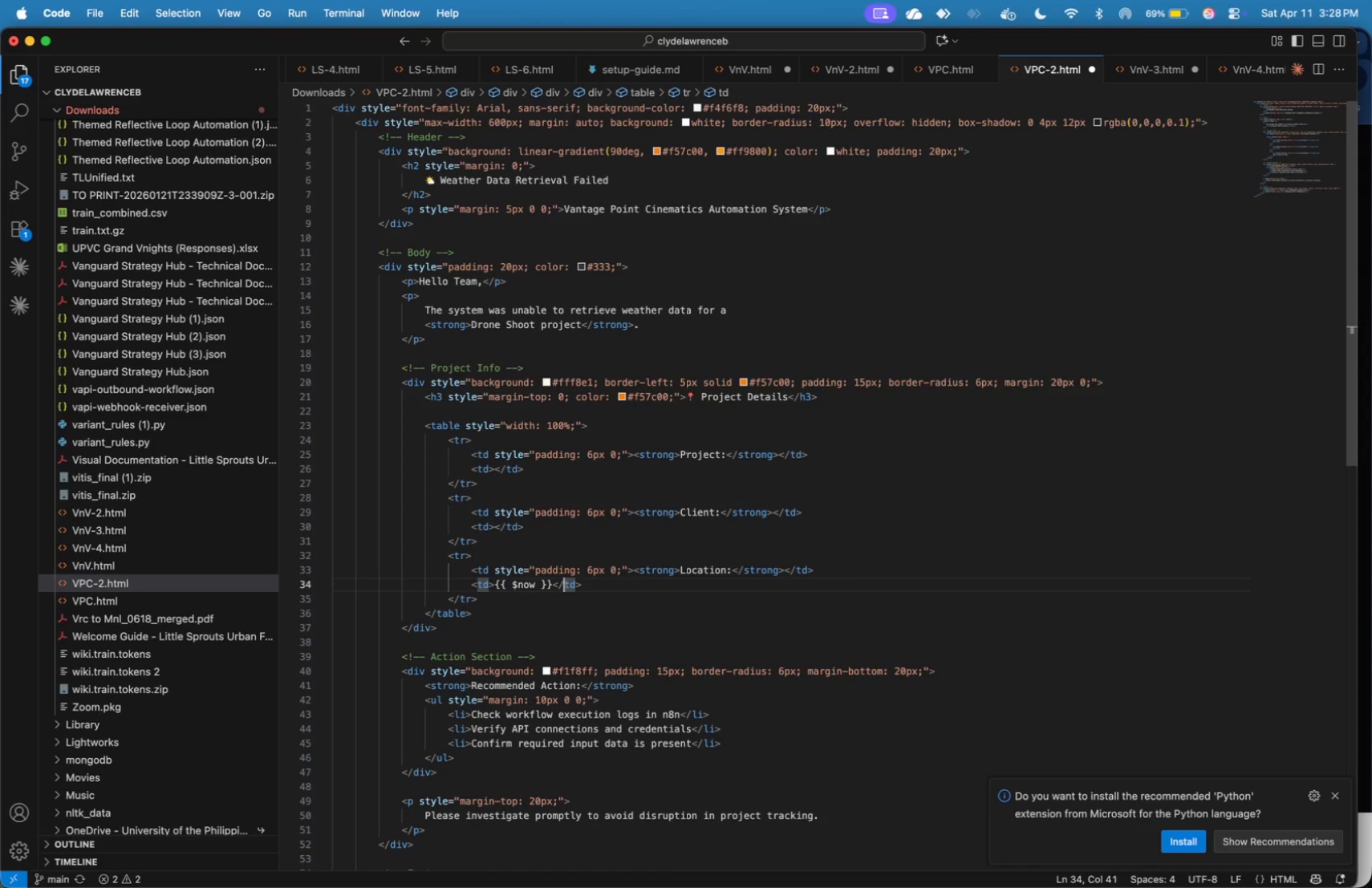 
key(ArrowLeft)
 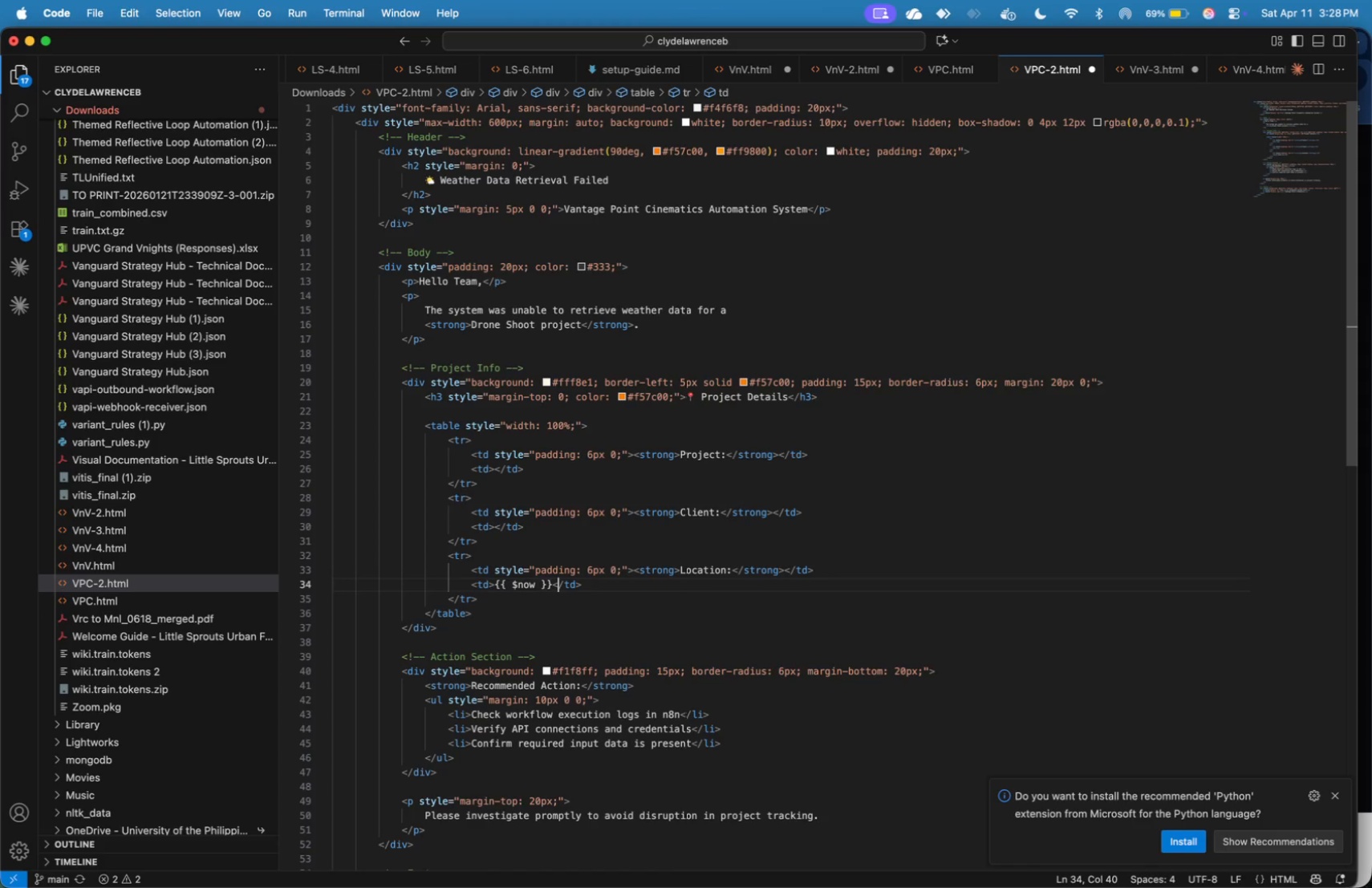 
key(ArrowLeft)
 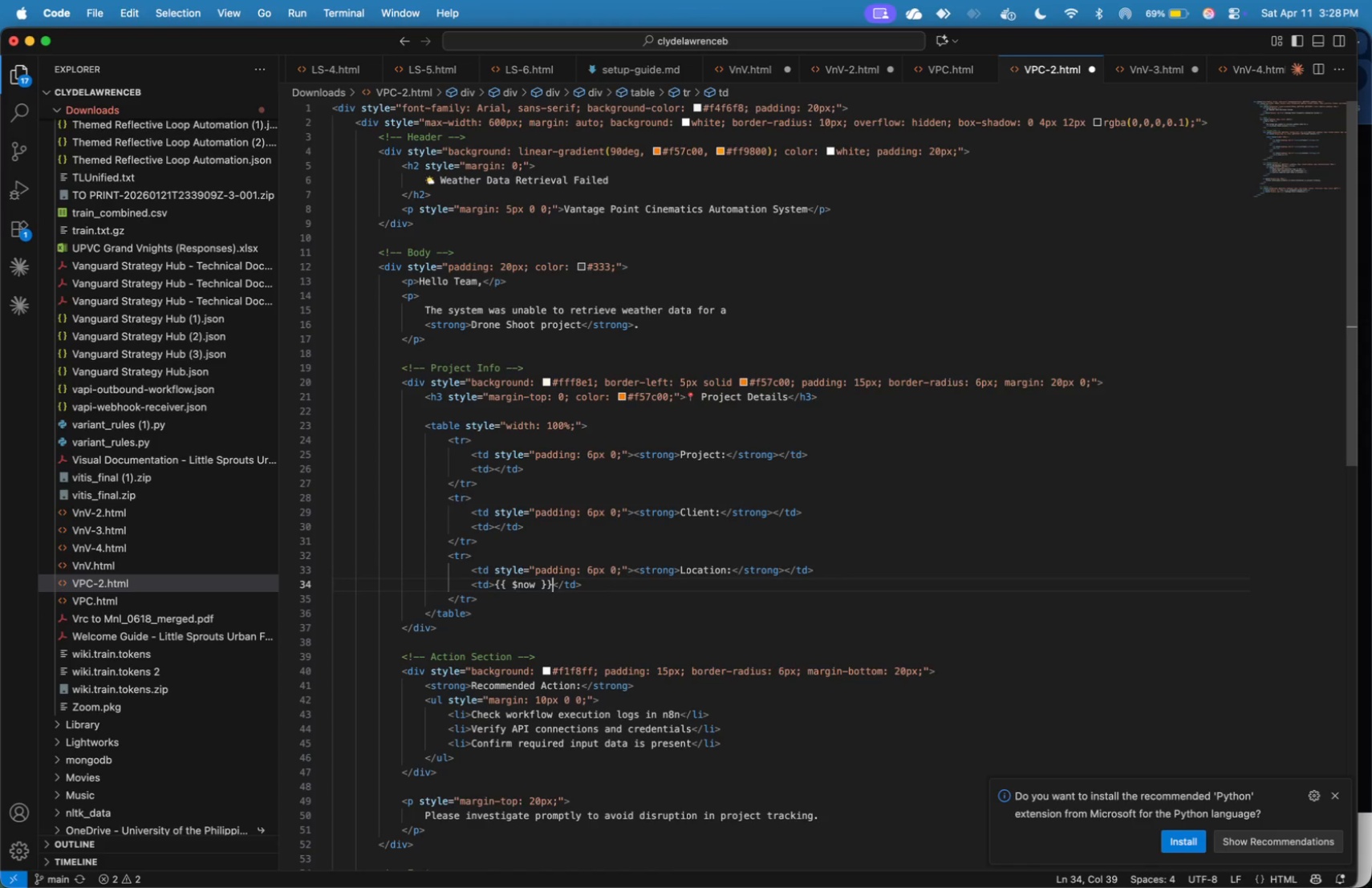 
key(ArrowLeft)
 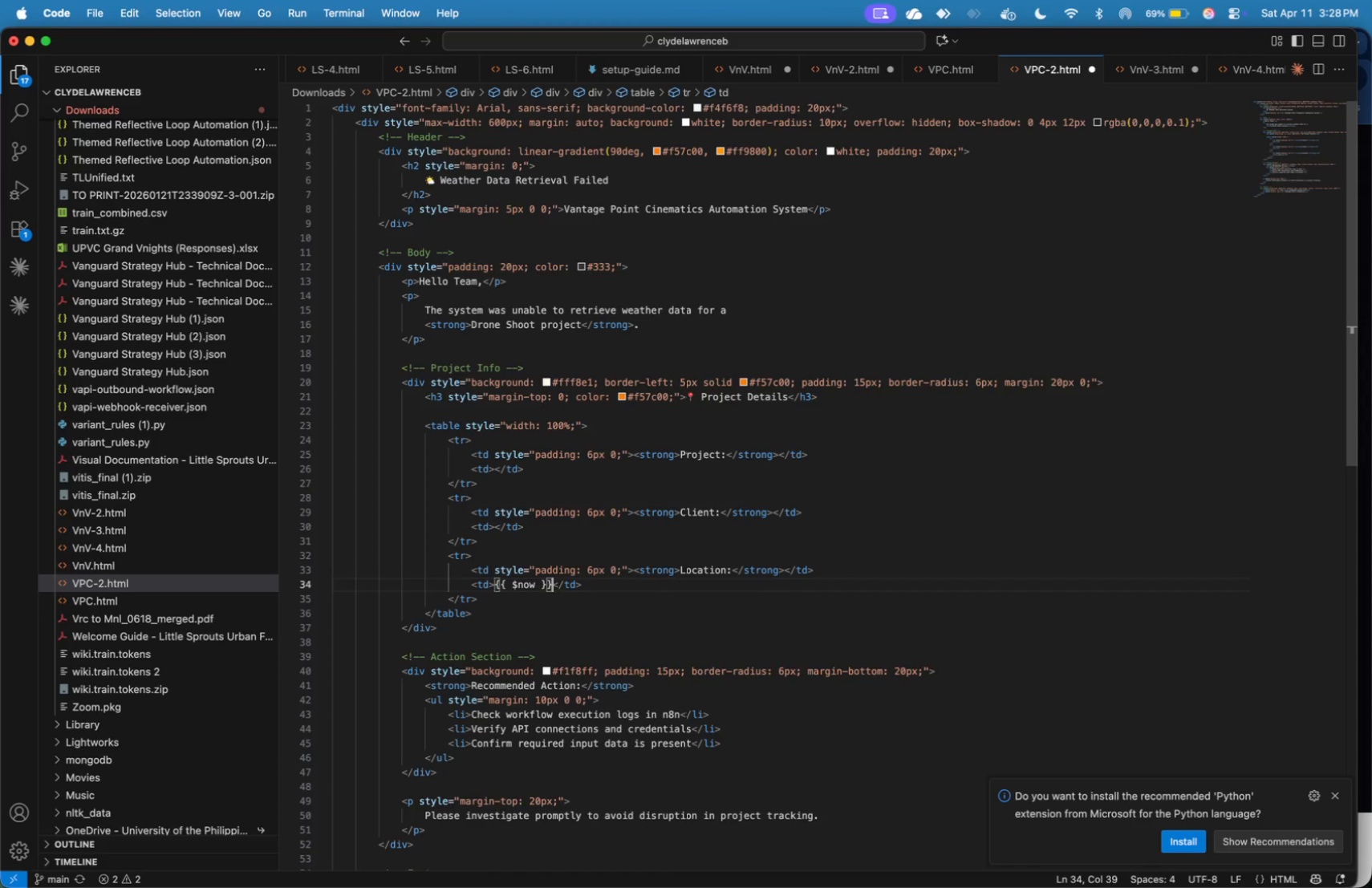 
key(Backspace)
 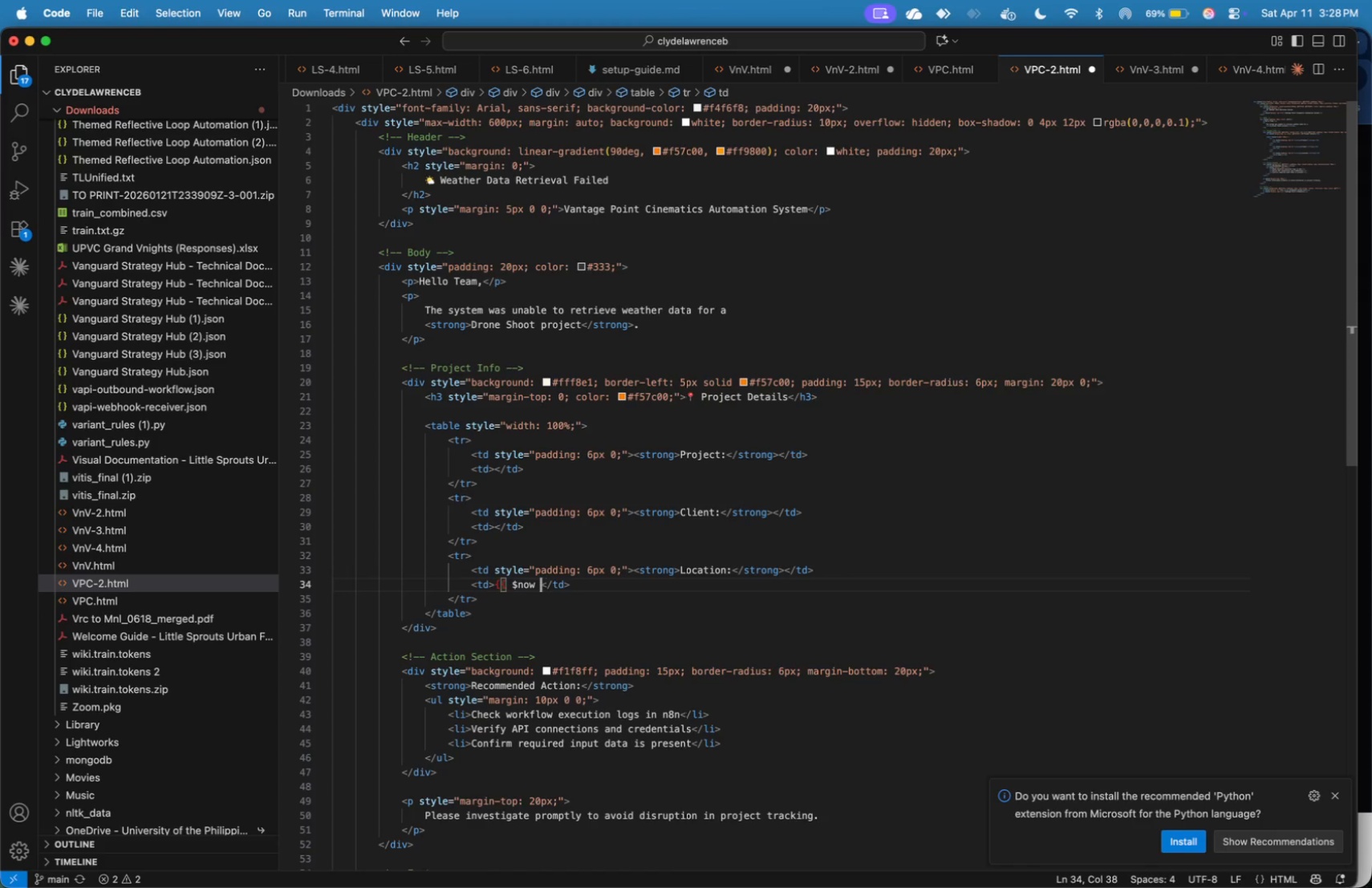 
key(Backspace)
 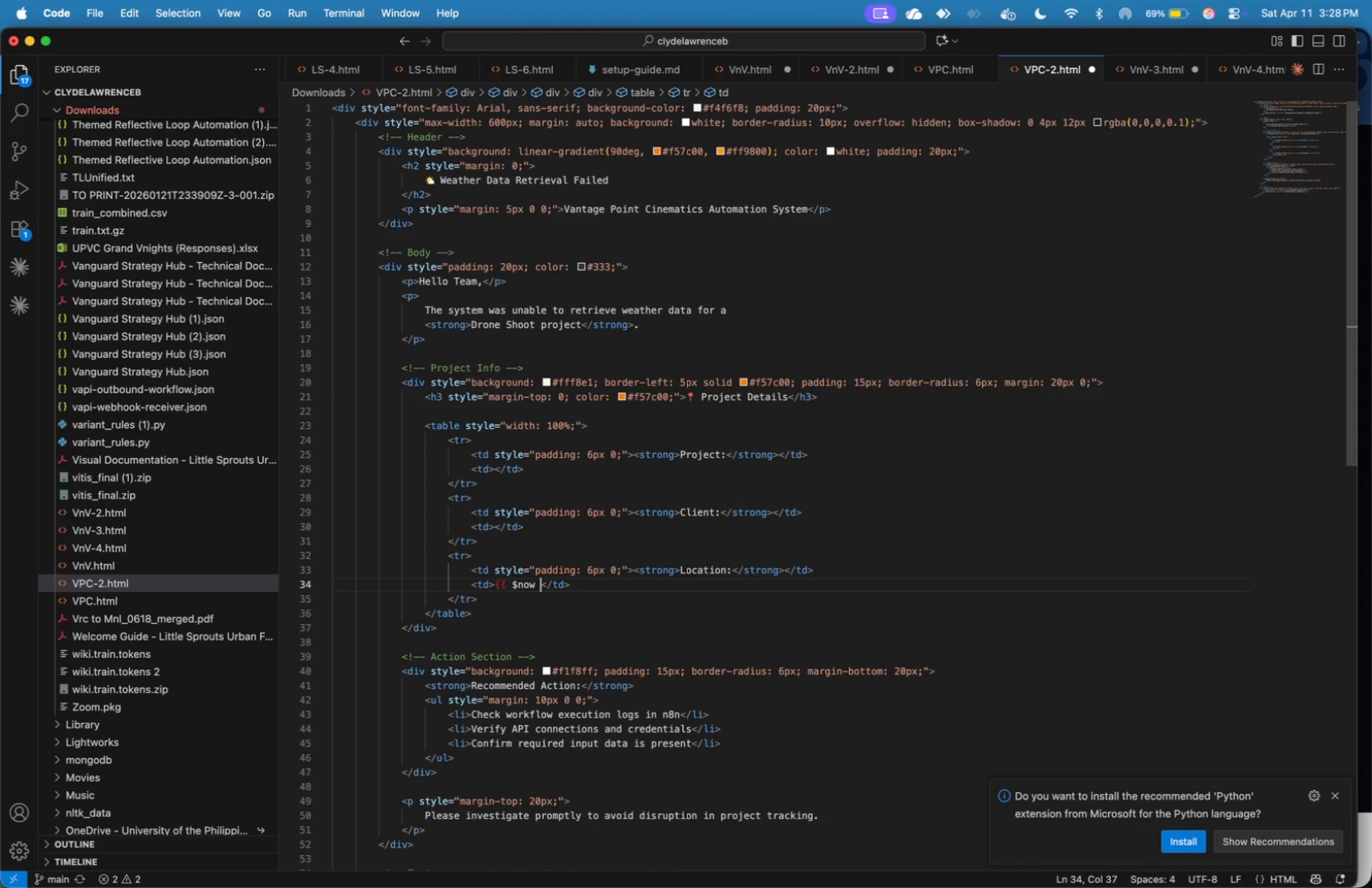 
key(Backspace)
 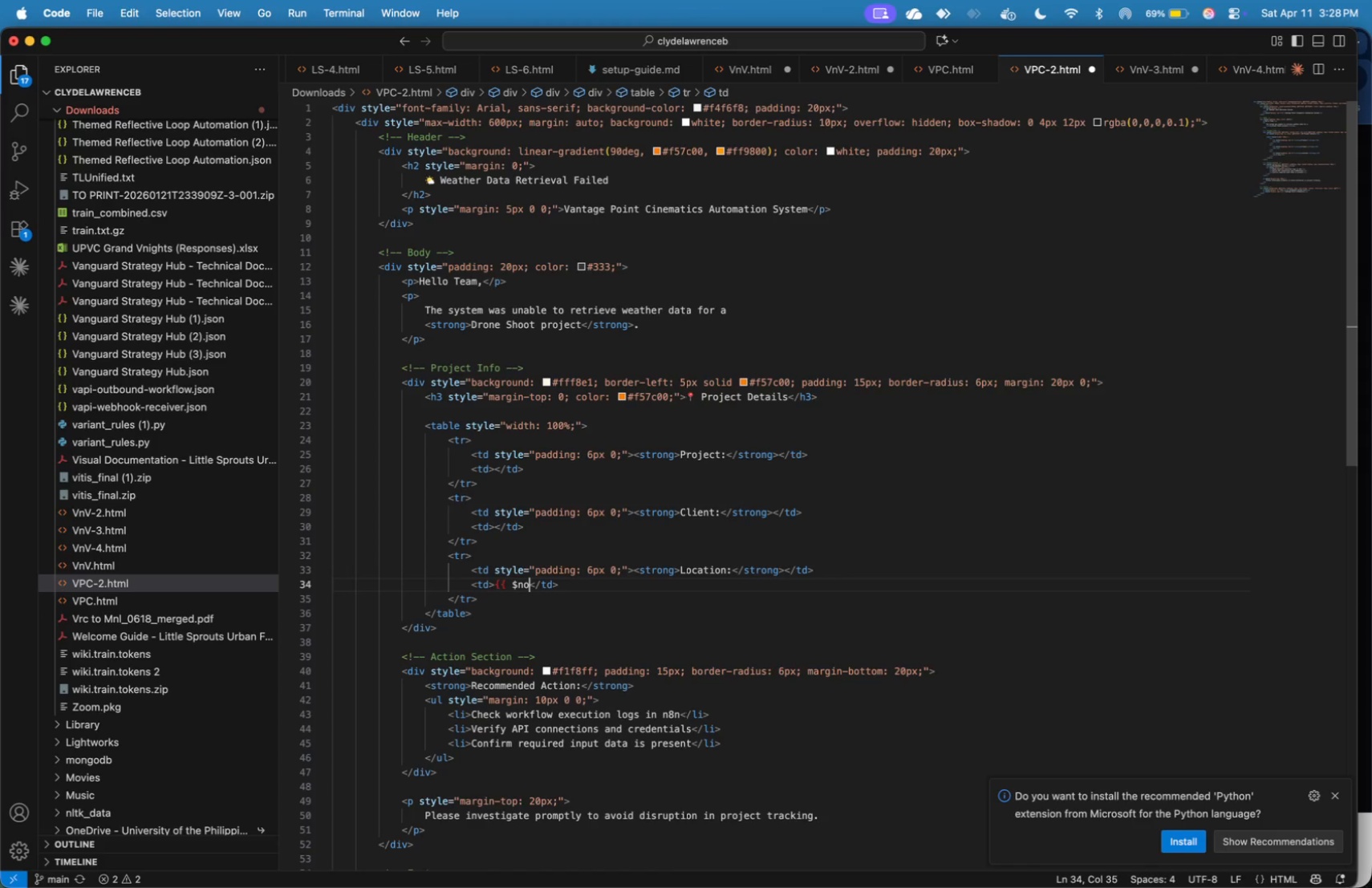 
key(Backspace)
 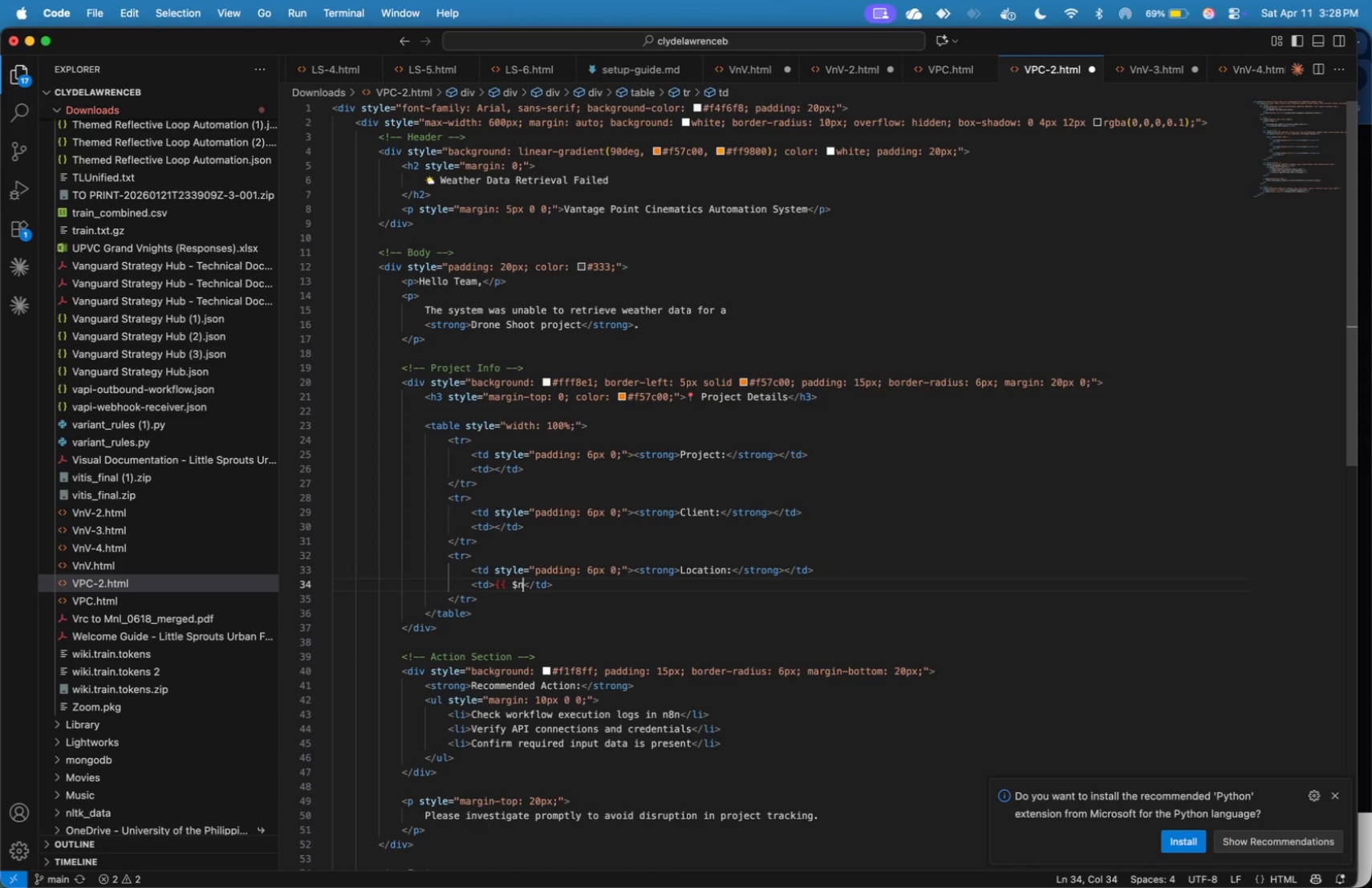 
key(Backspace)
 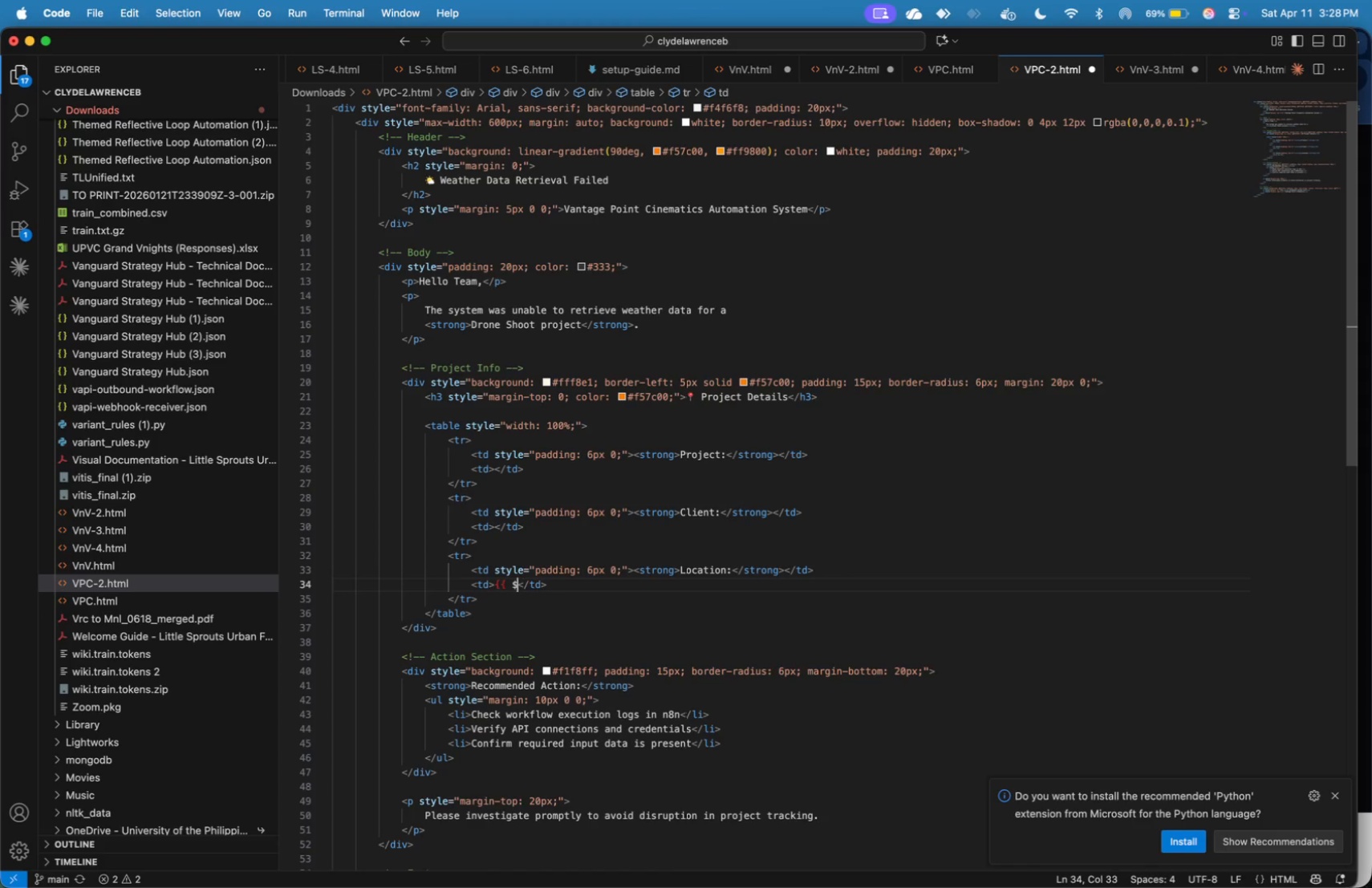 
key(Backspace)
 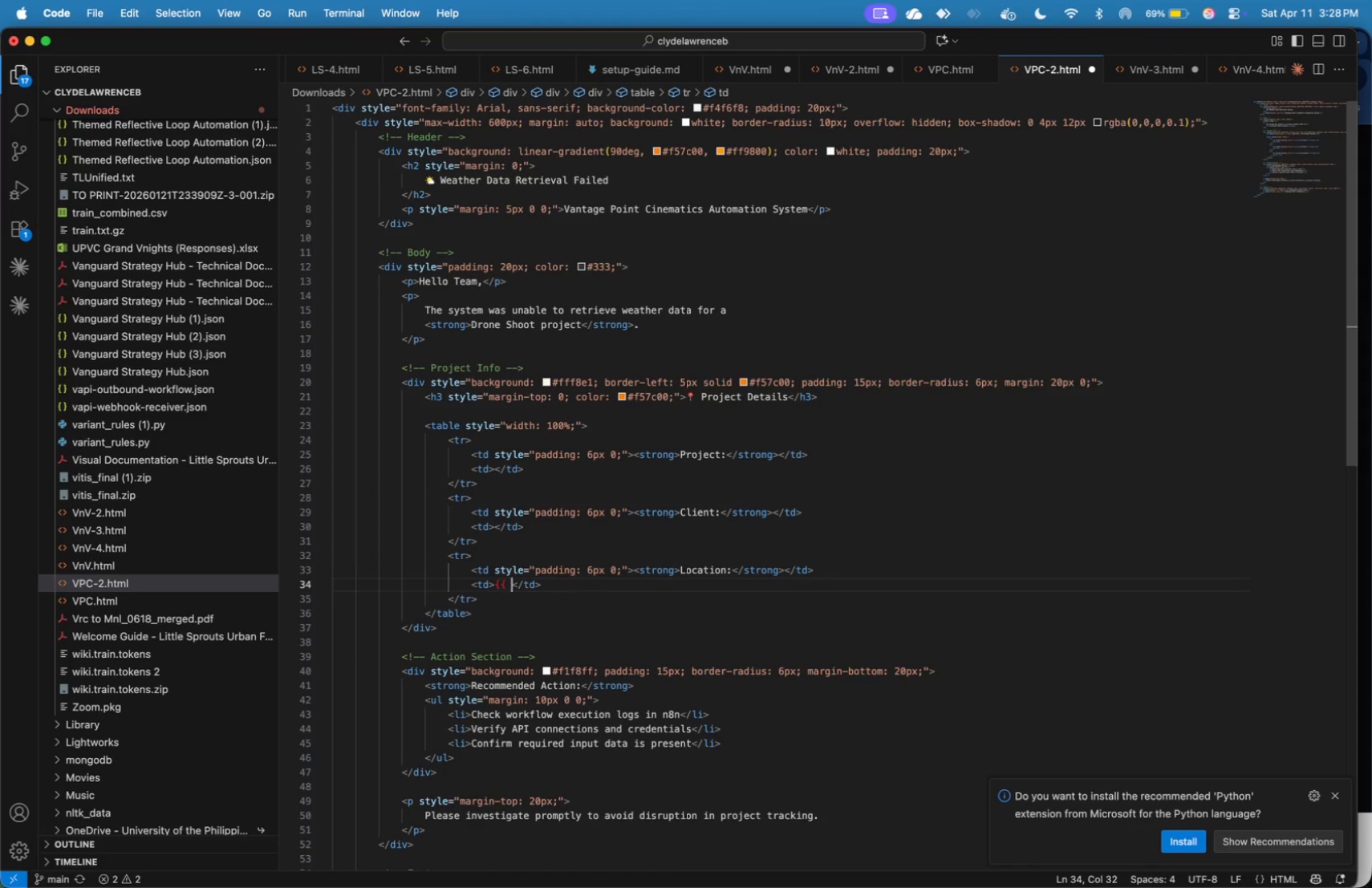 
key(Backspace)
 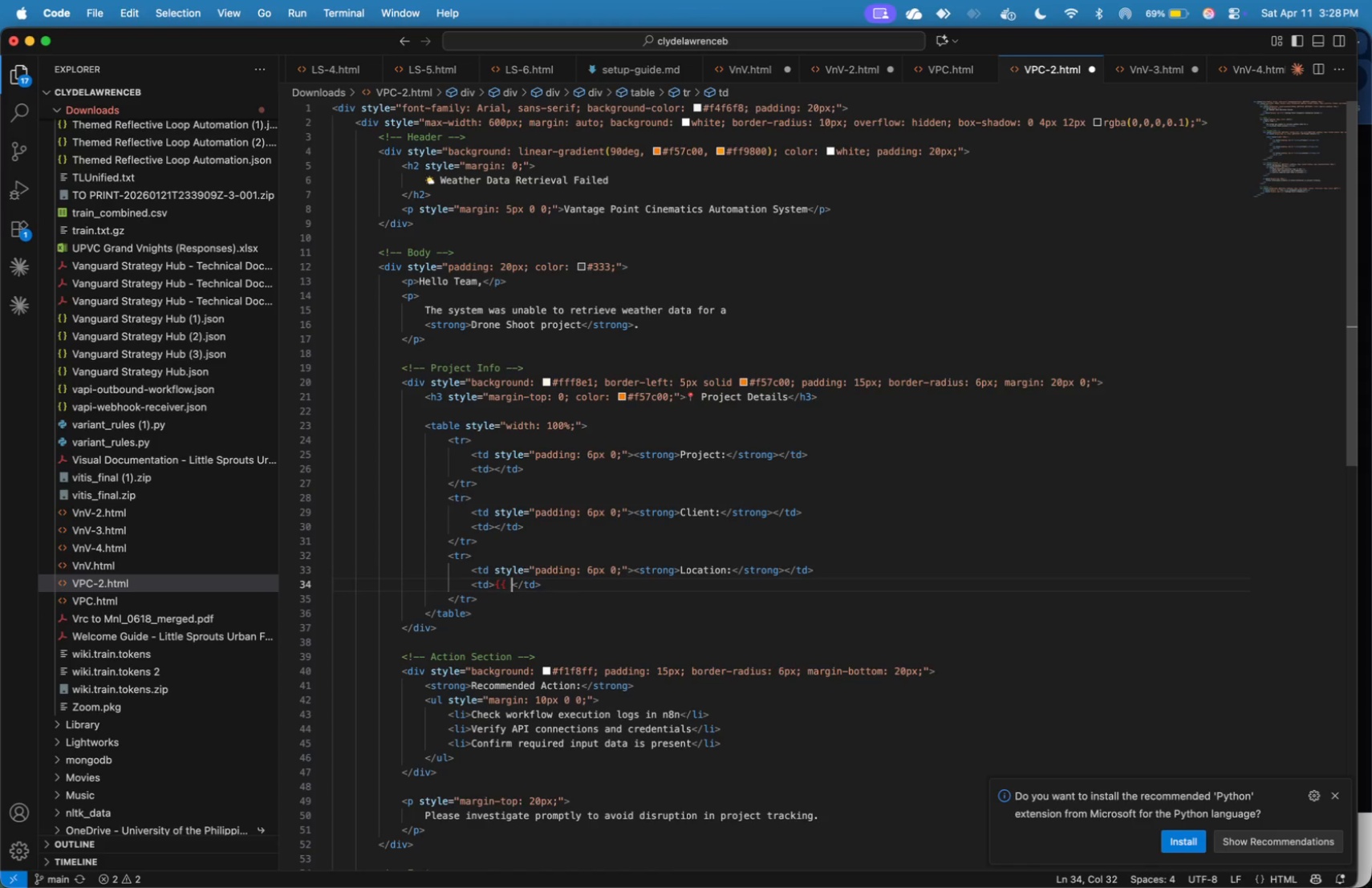 
key(Backspace)
 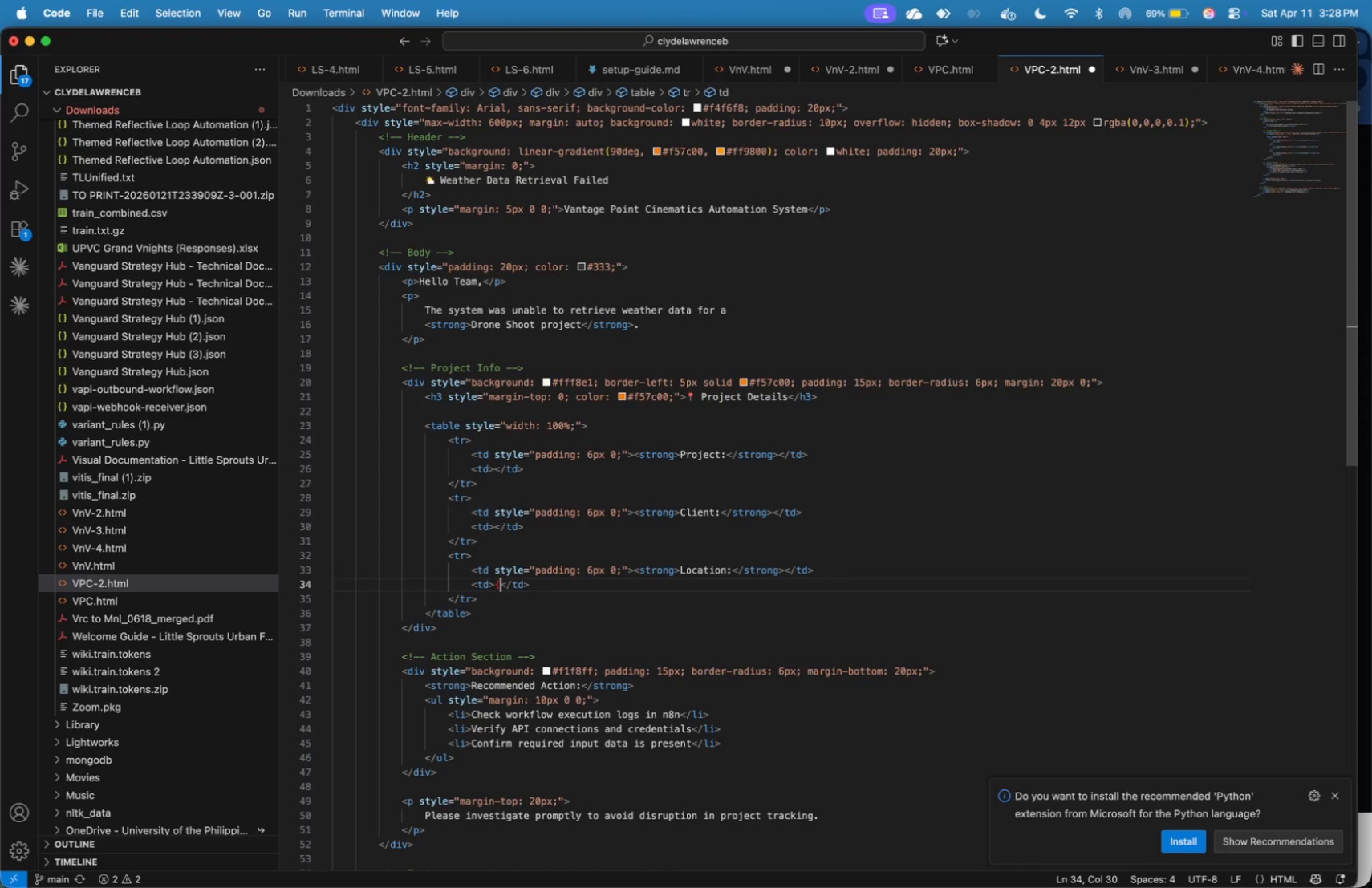 
key(Backspace)
 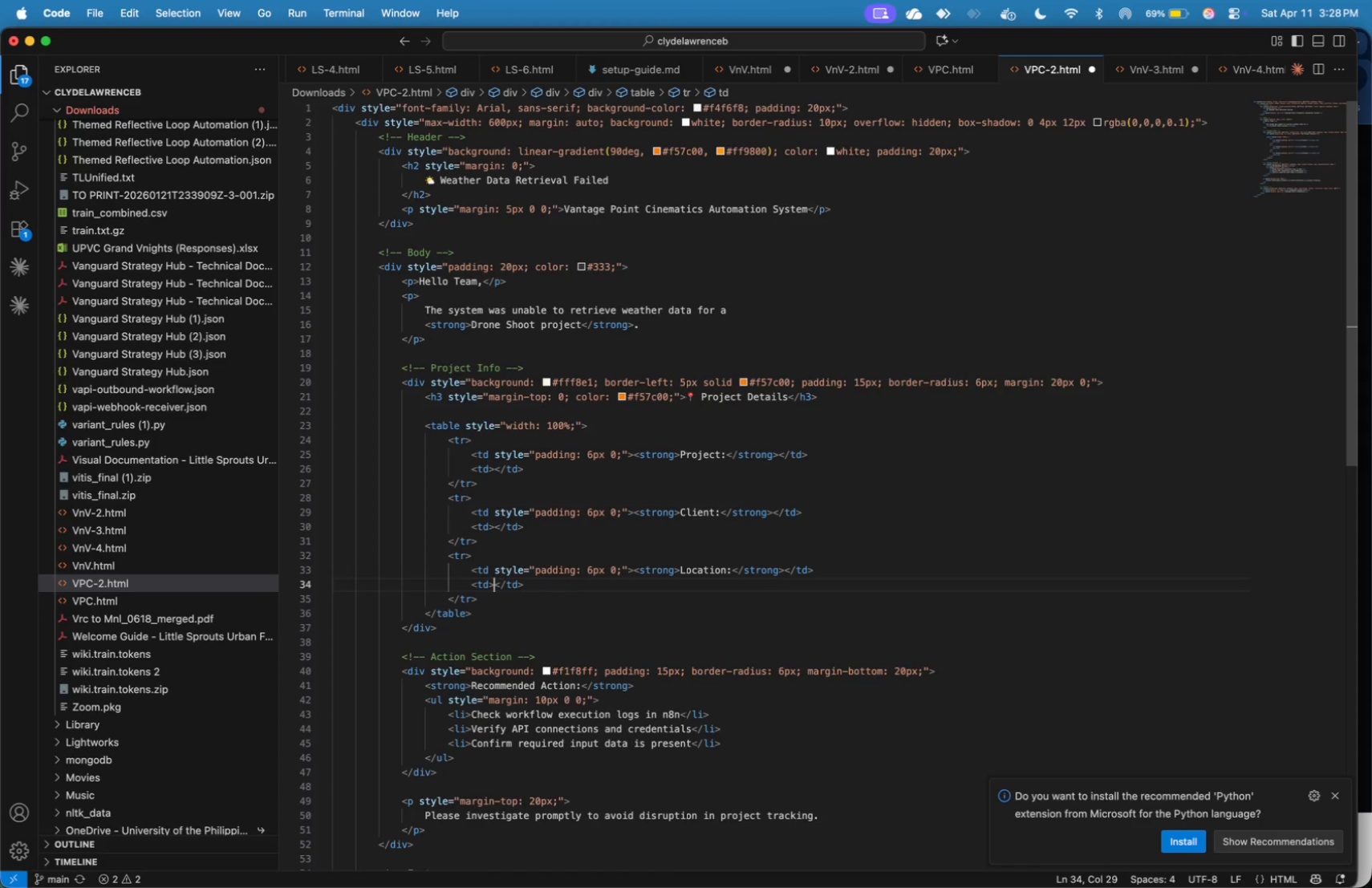 
key(Backspace)
 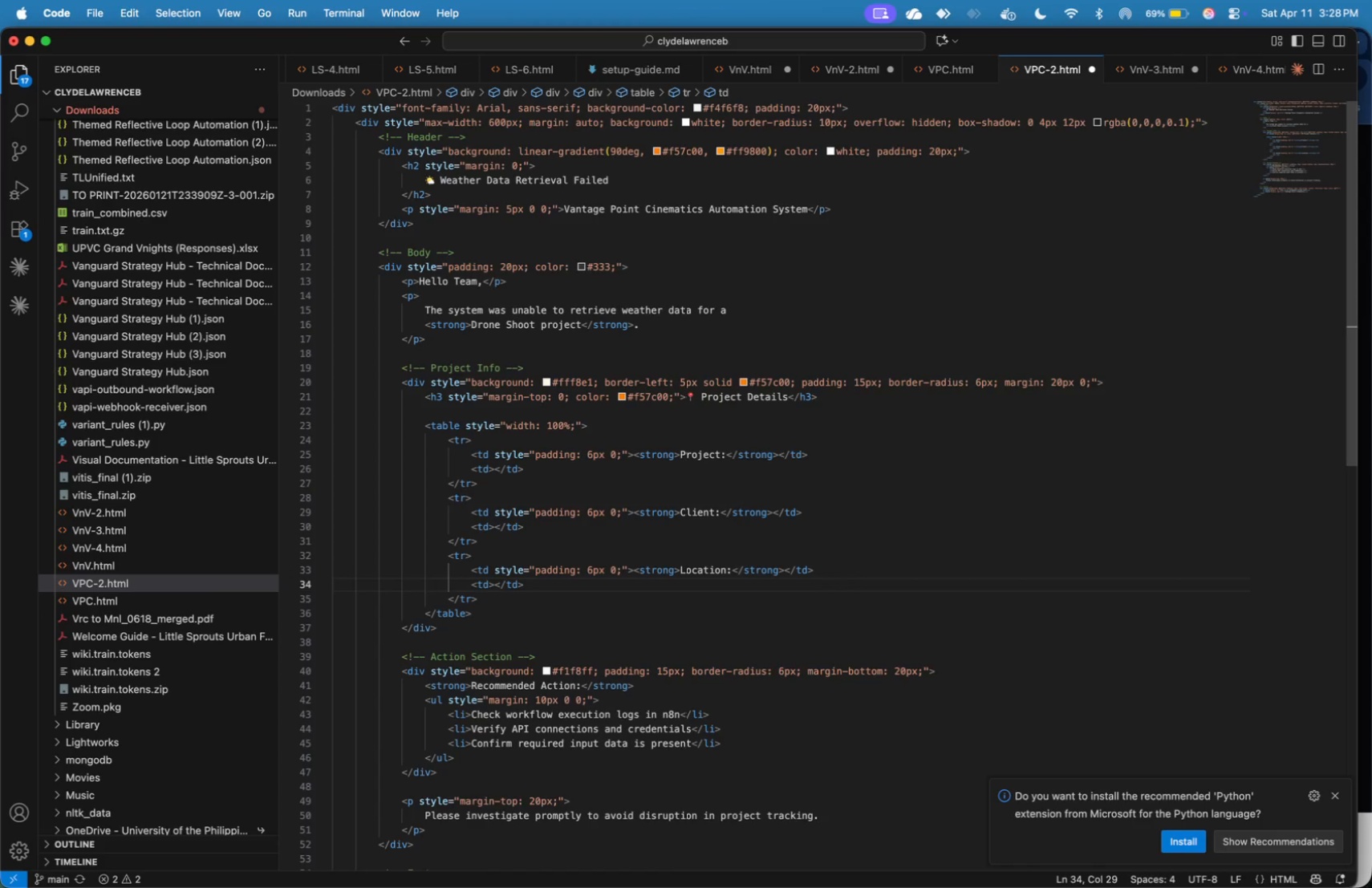 
wait(13.85)
 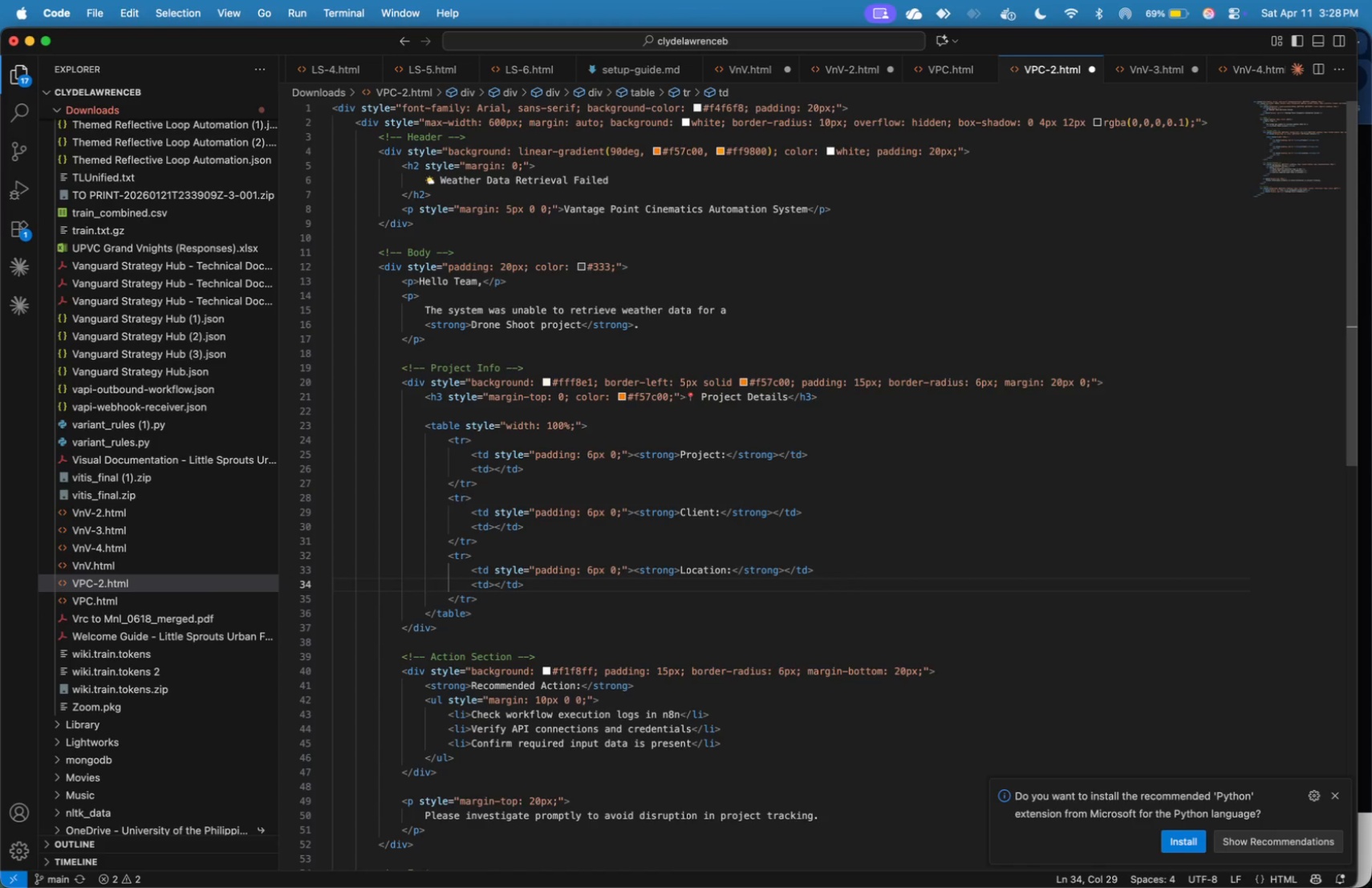 
key(ArrowDown)
 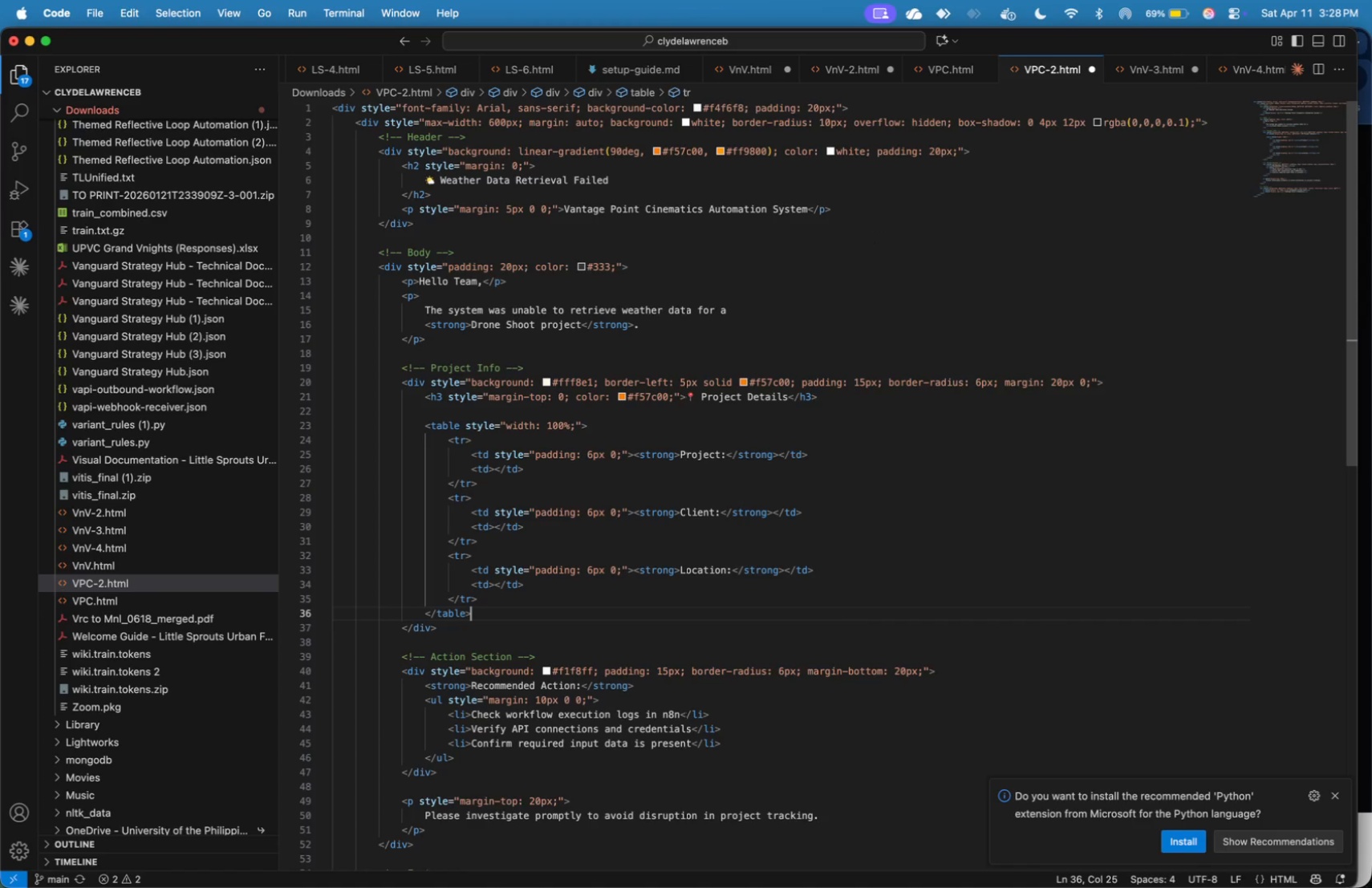 
key(ArrowDown)
 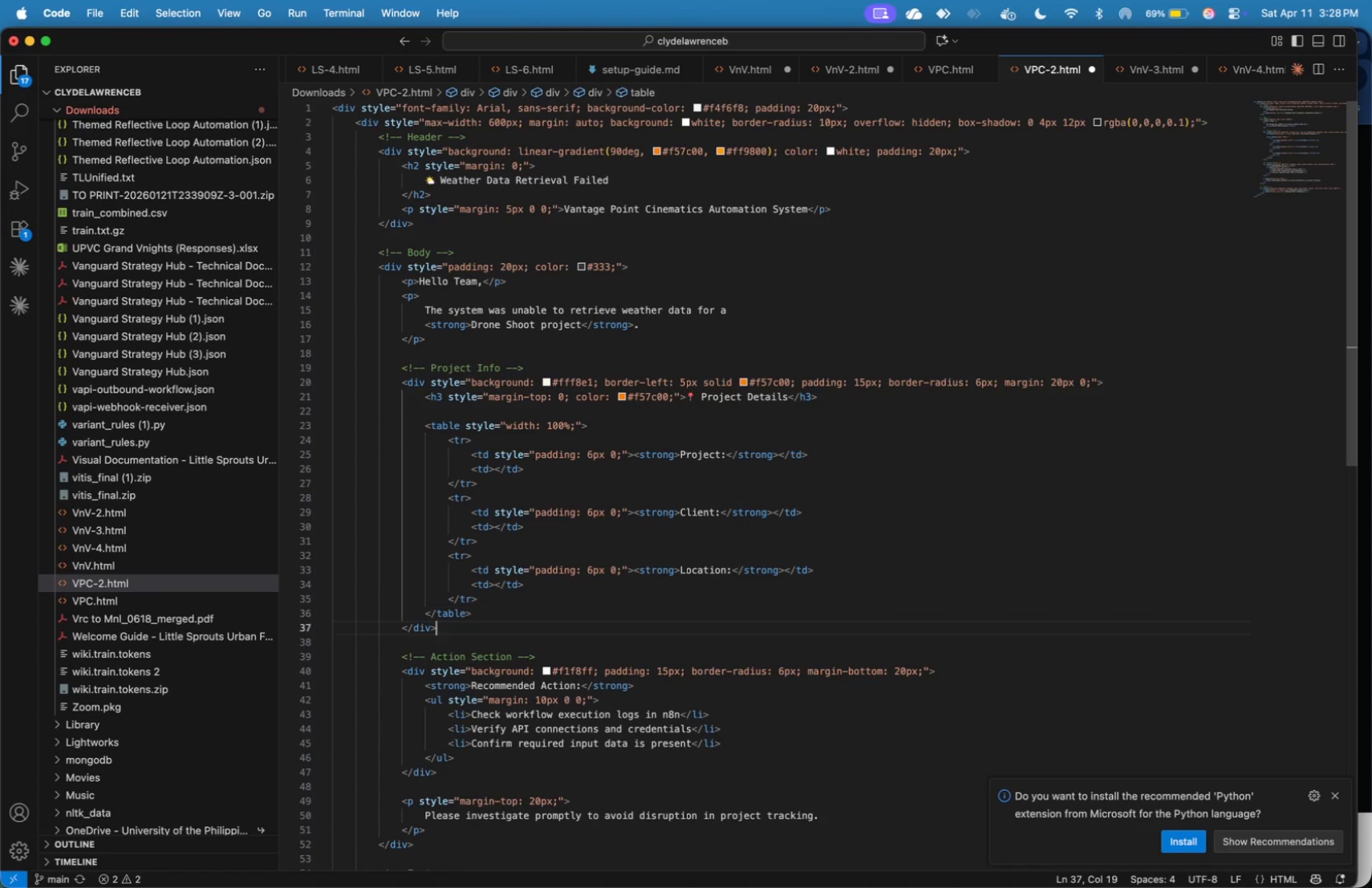 
key(ArrowDown)
 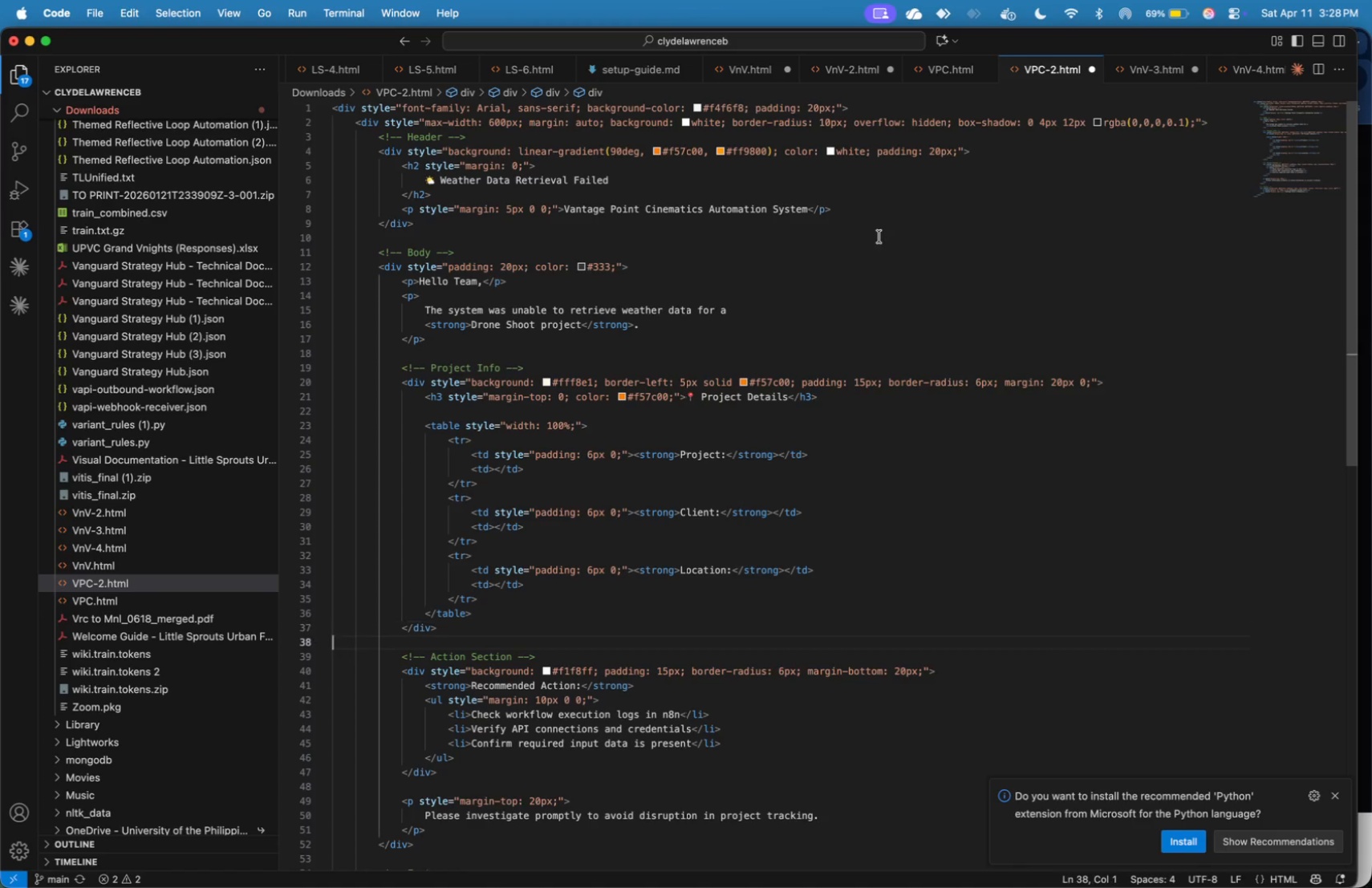 
key(ArrowDown)
 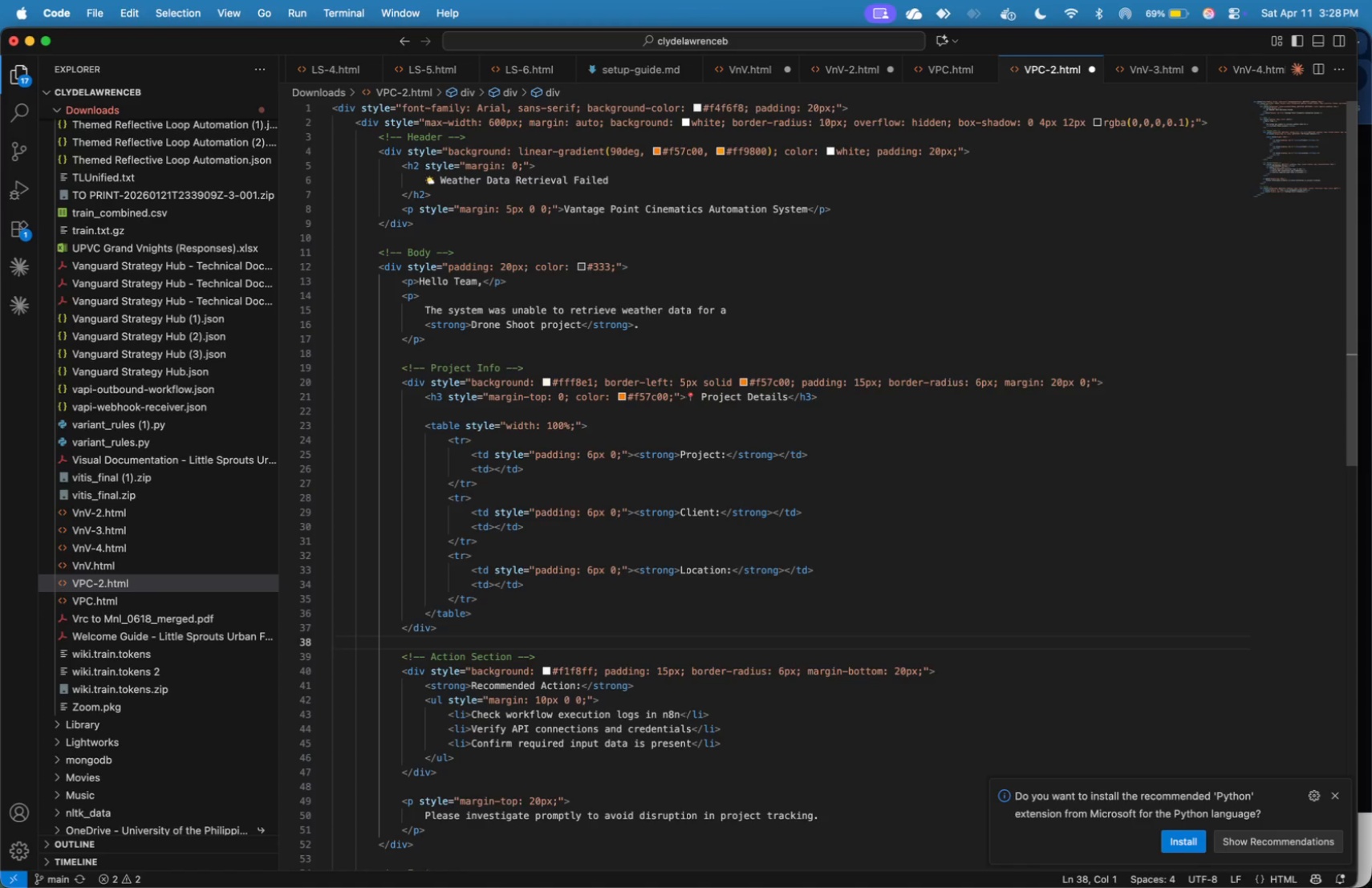 
key(ArrowDown)
 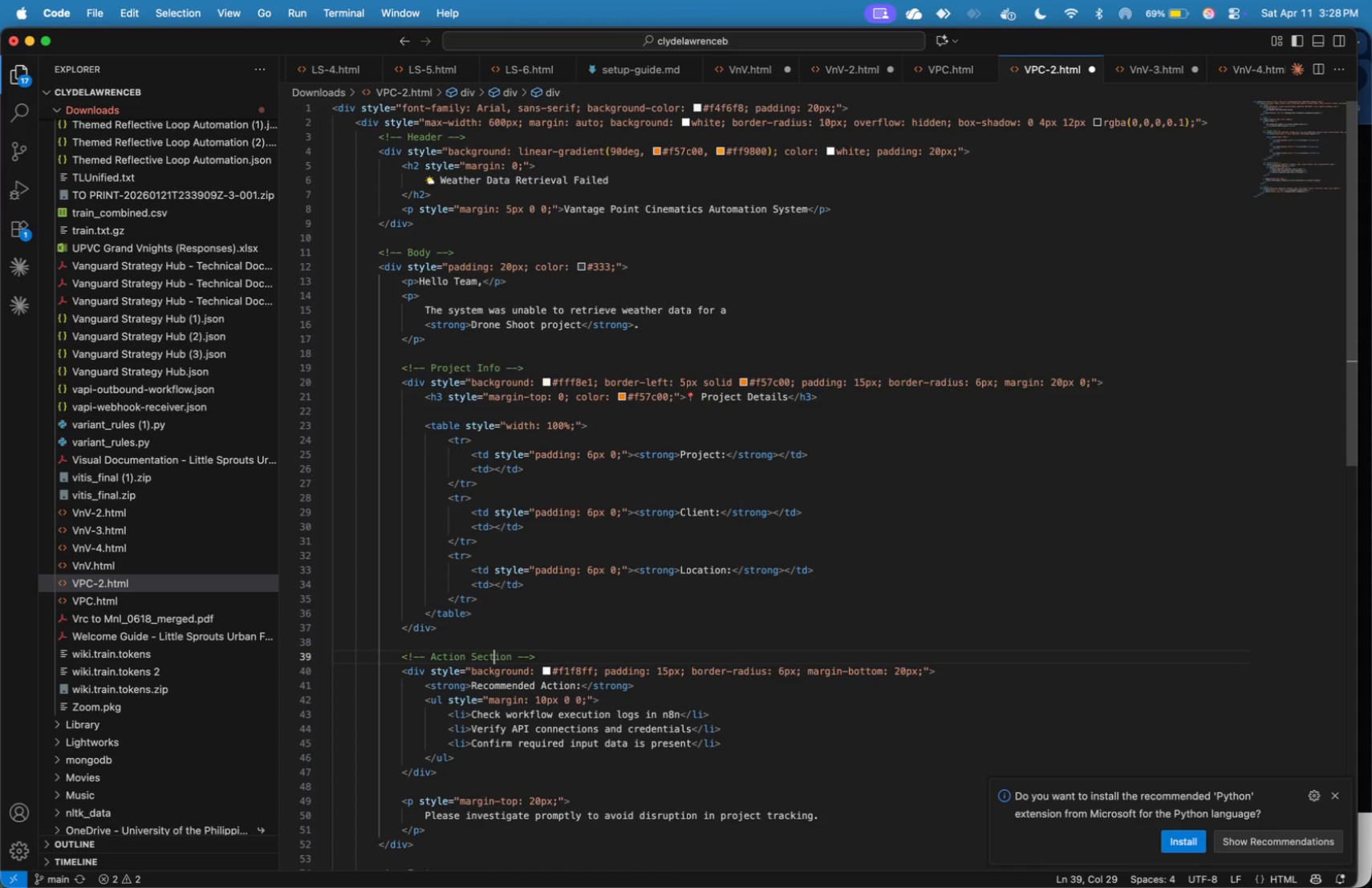 
wait(5.63)
 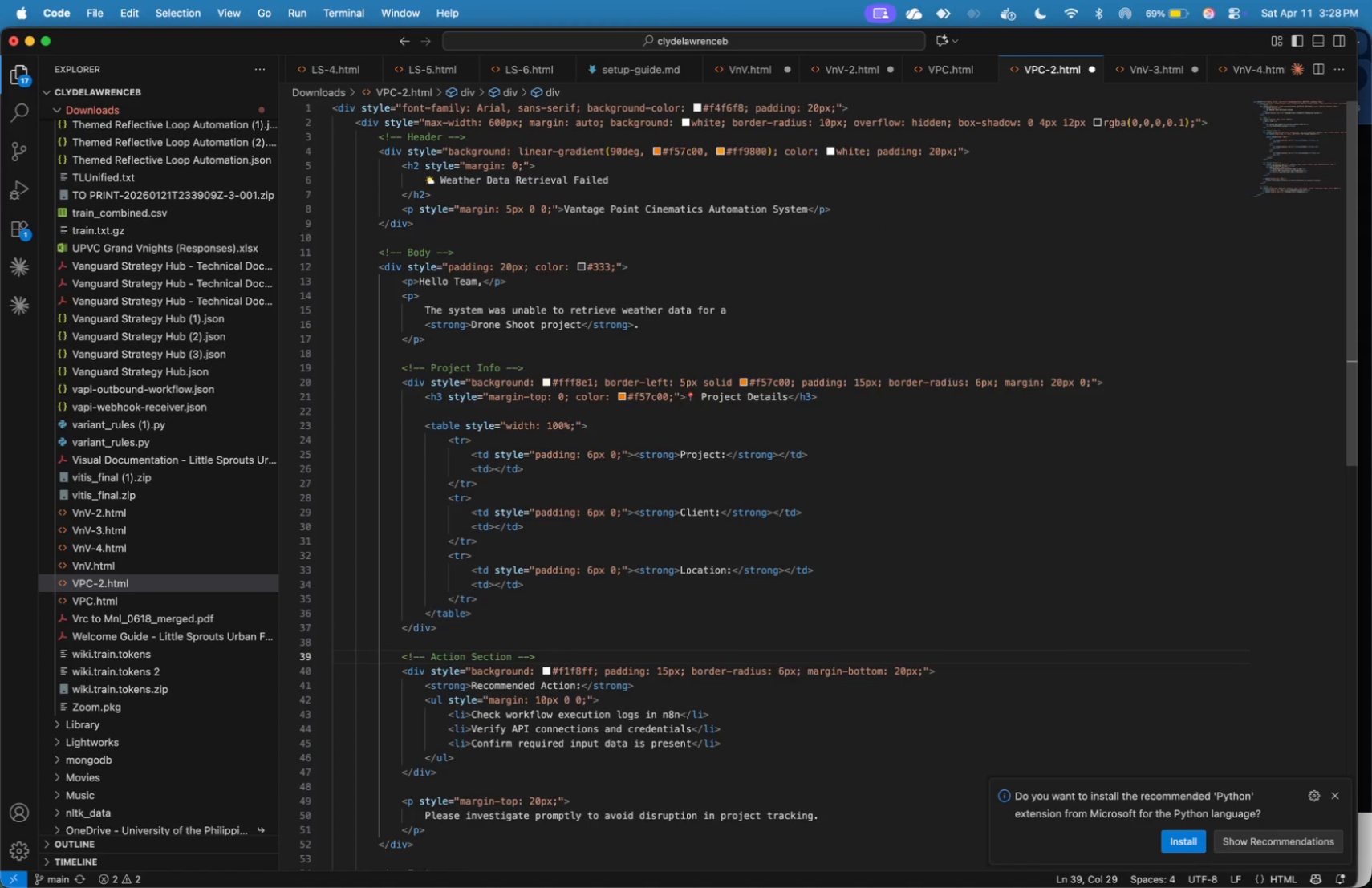 
key(ArrowDown)
 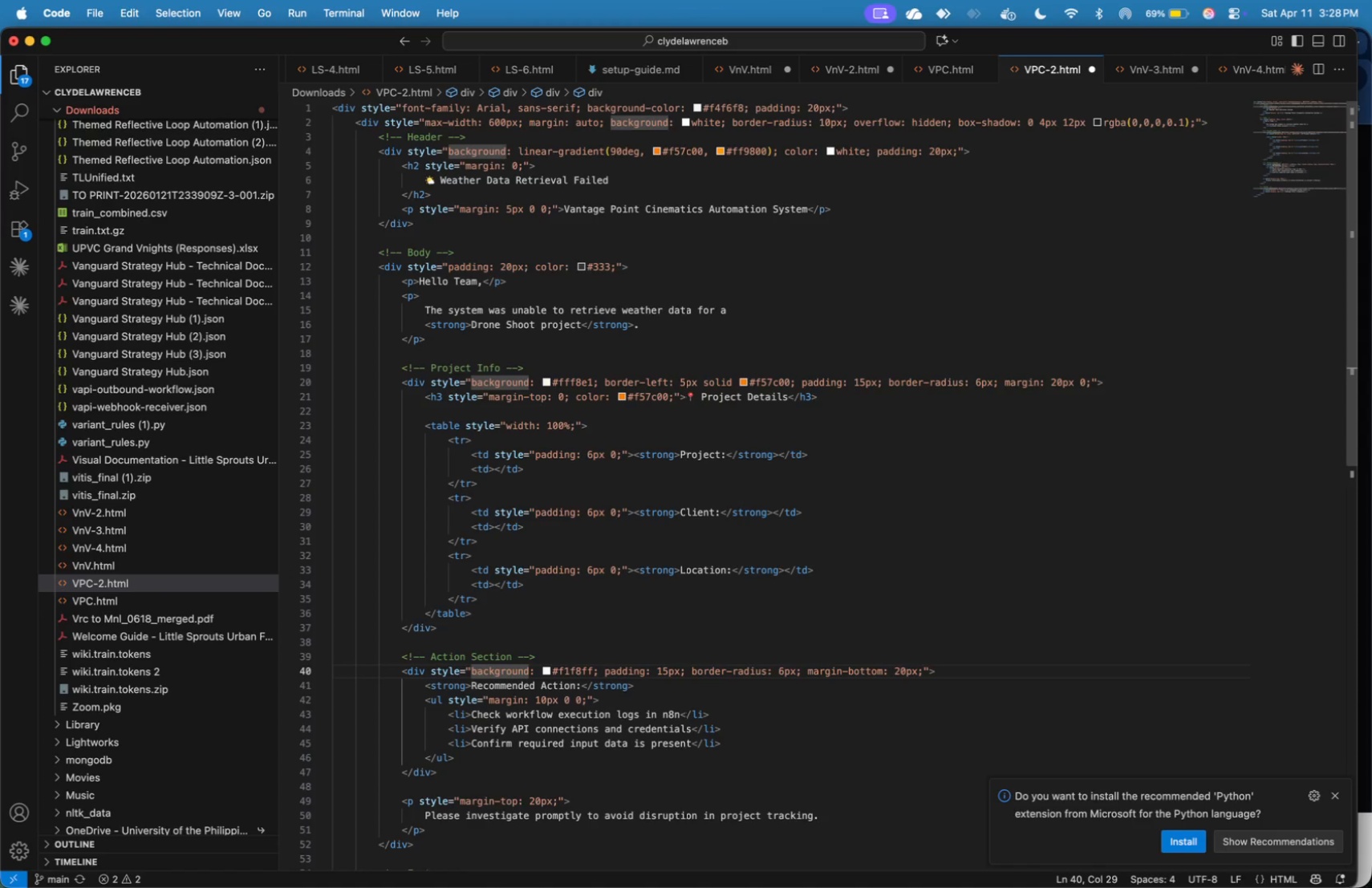 
wait(7.53)
 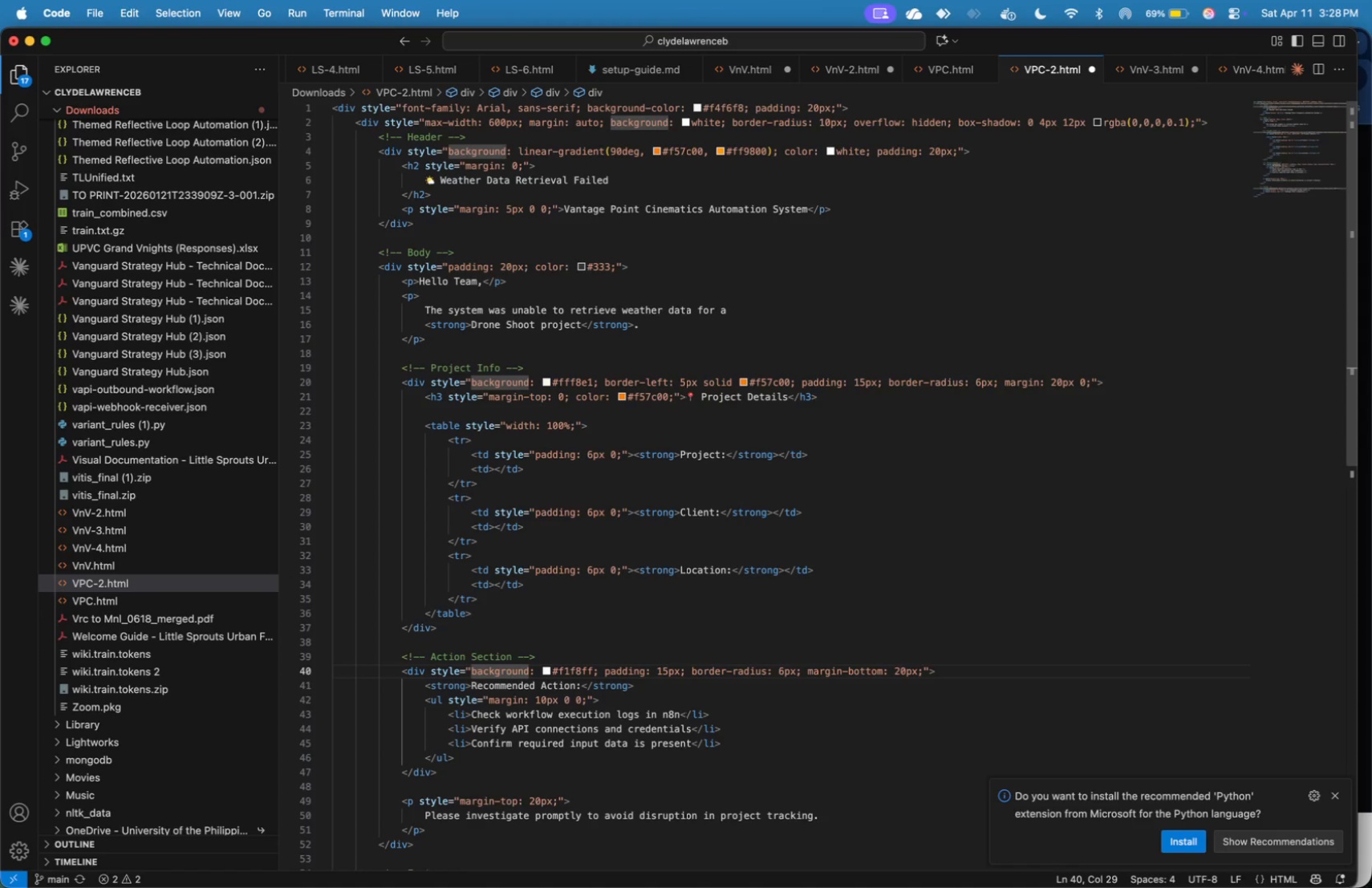 
key(ArrowUp)
 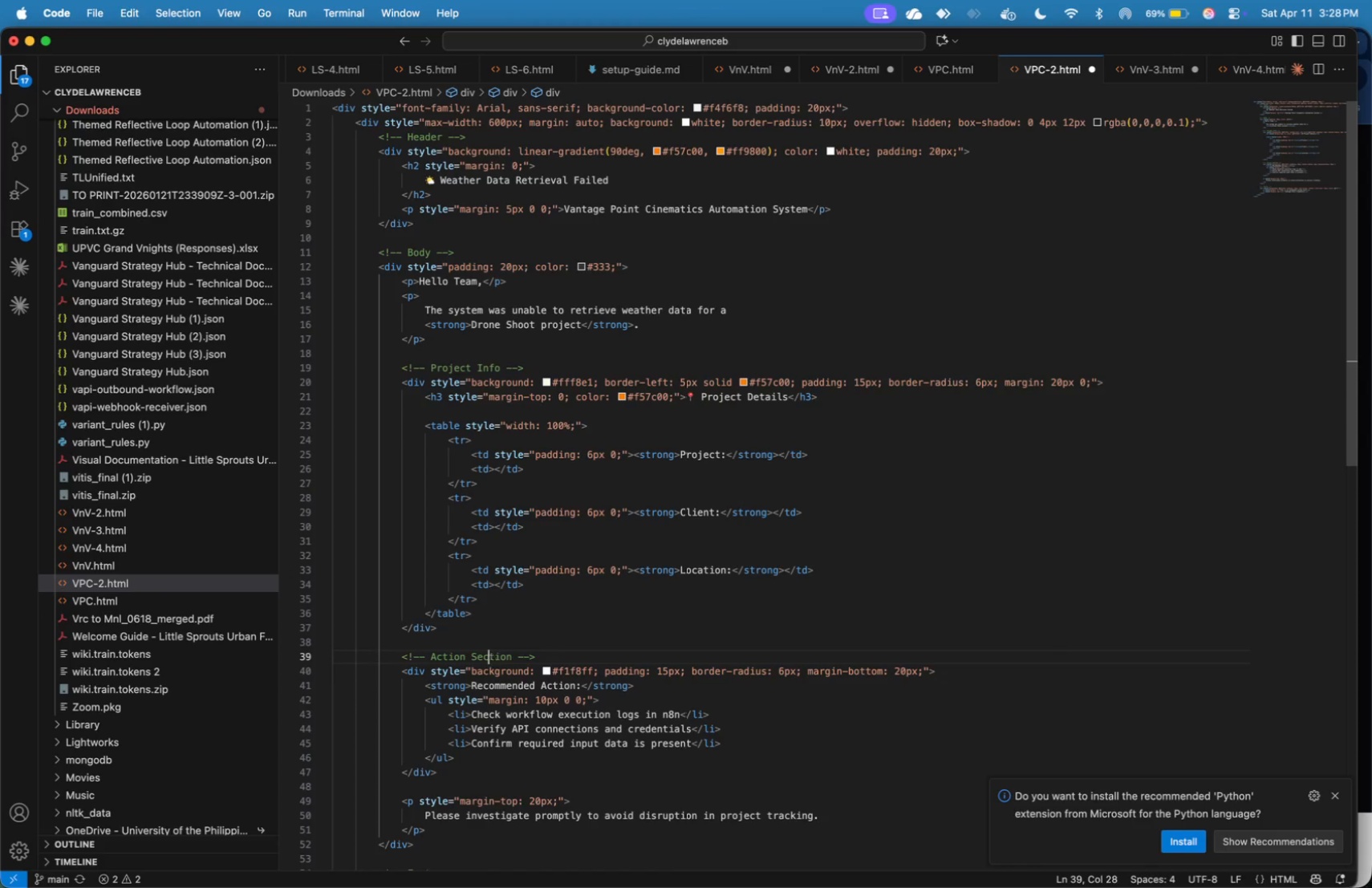 
key(ArrowLeft)
 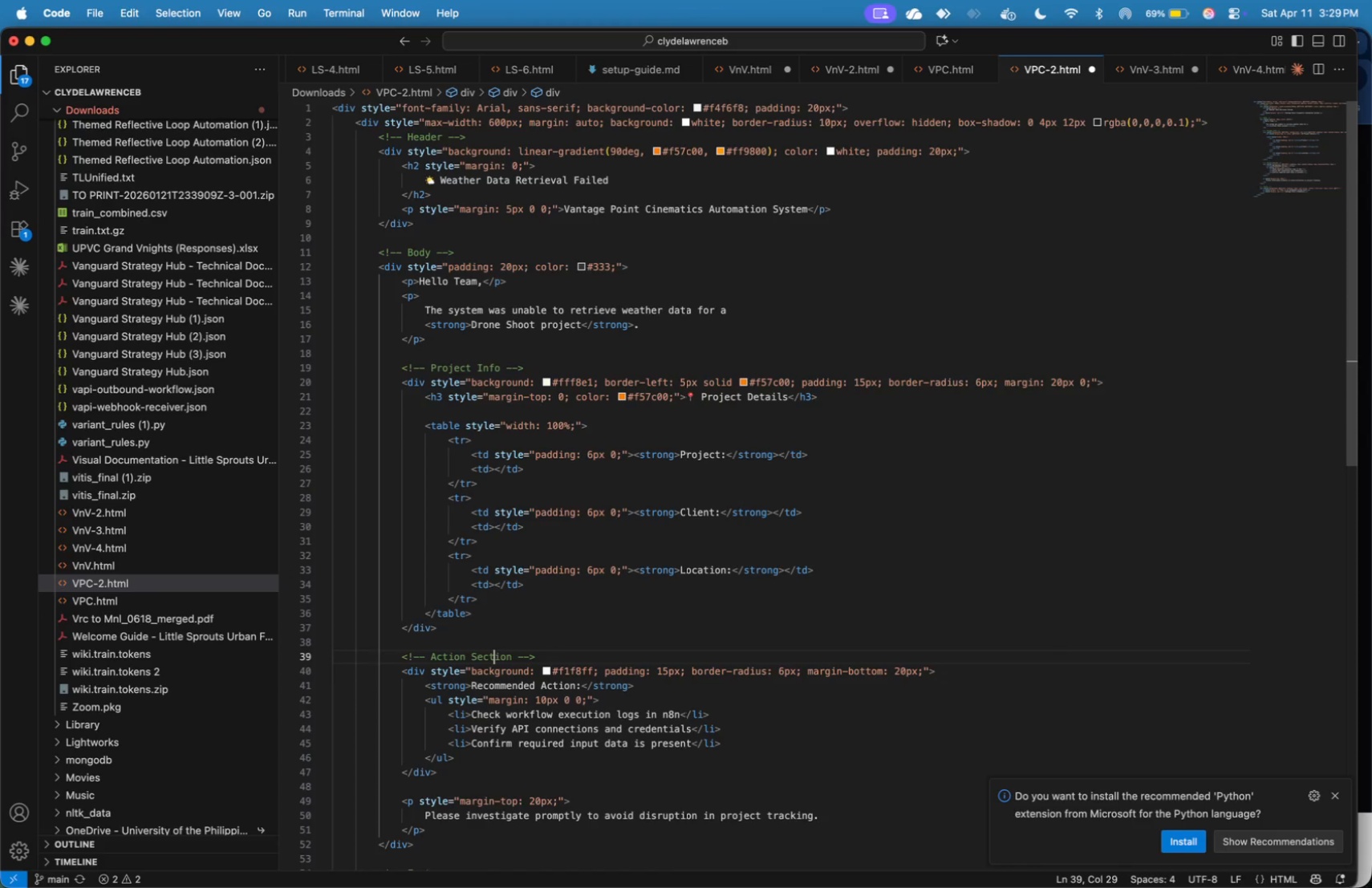 
key(ArrowRight)
 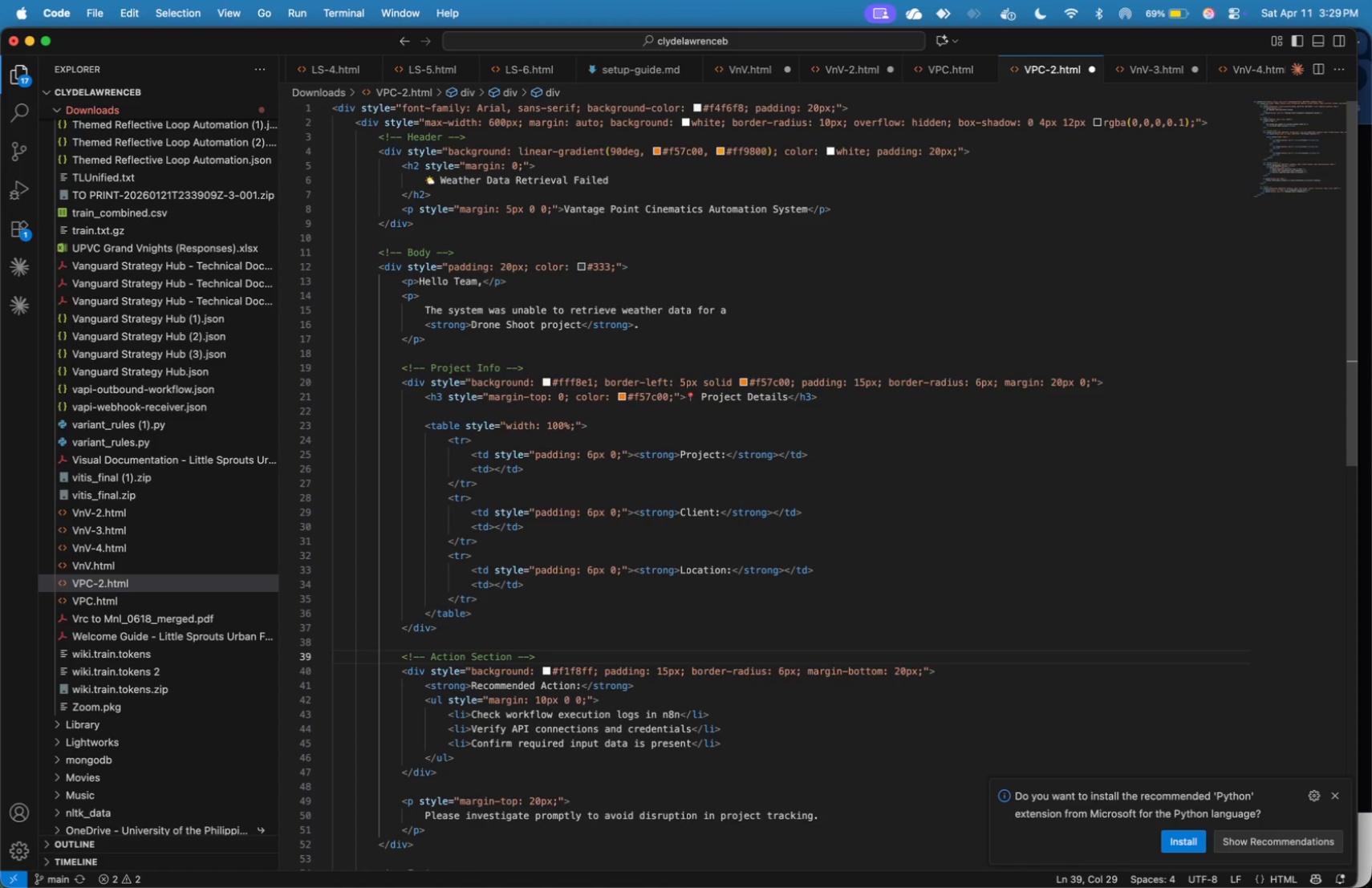 
wait(9.66)
 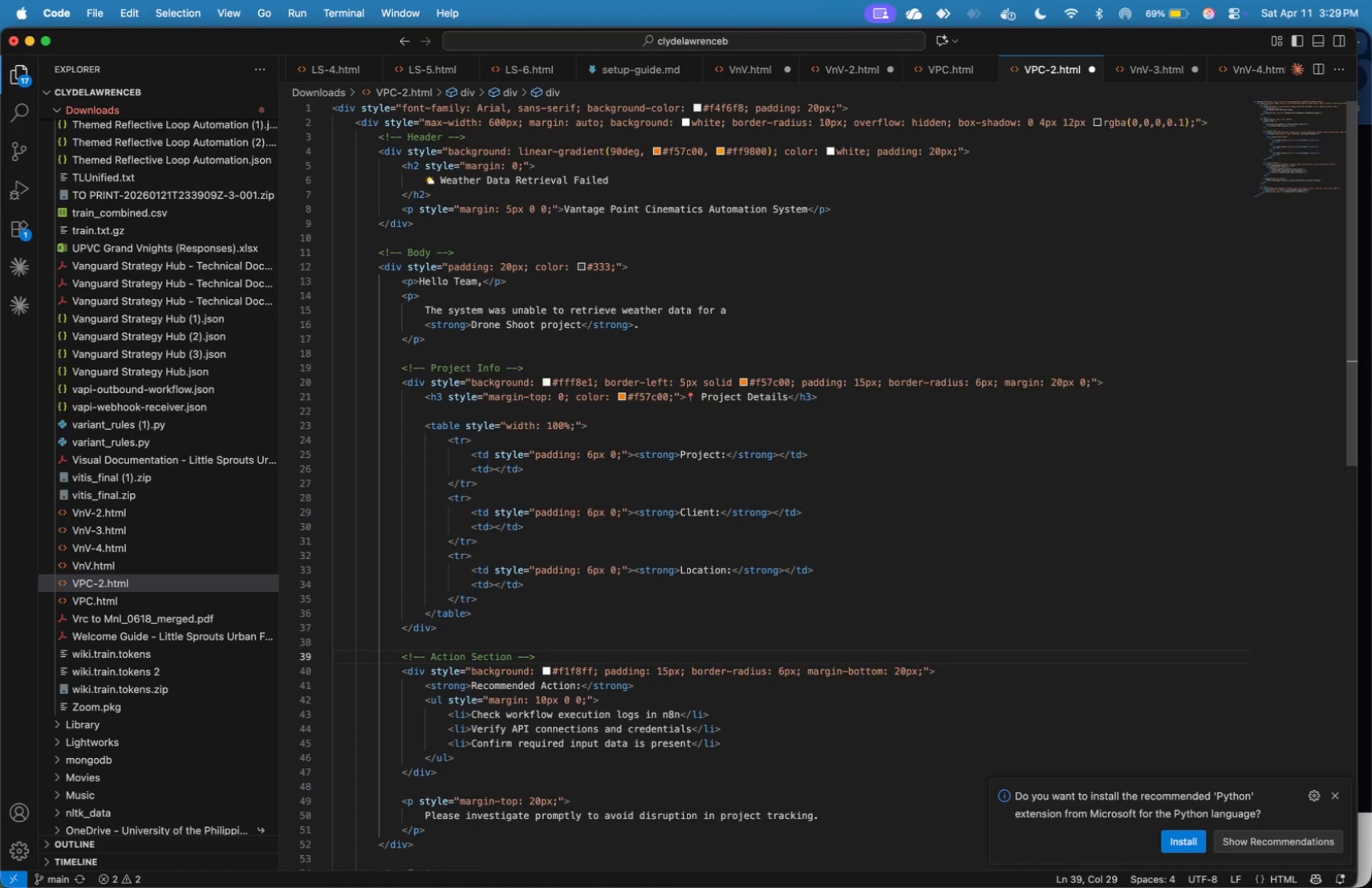 
key(ArrowUp)
 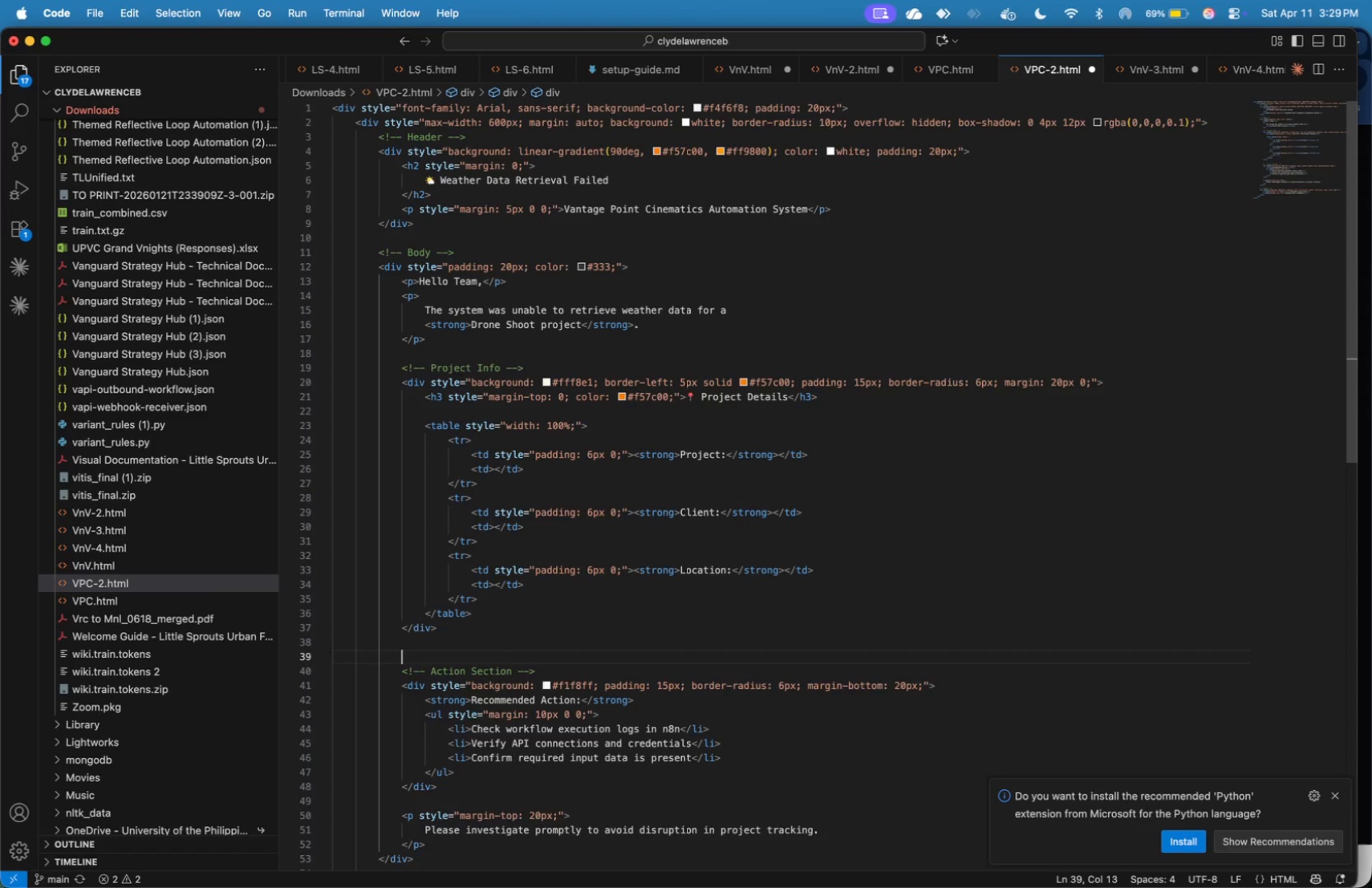 
key(Enter)
 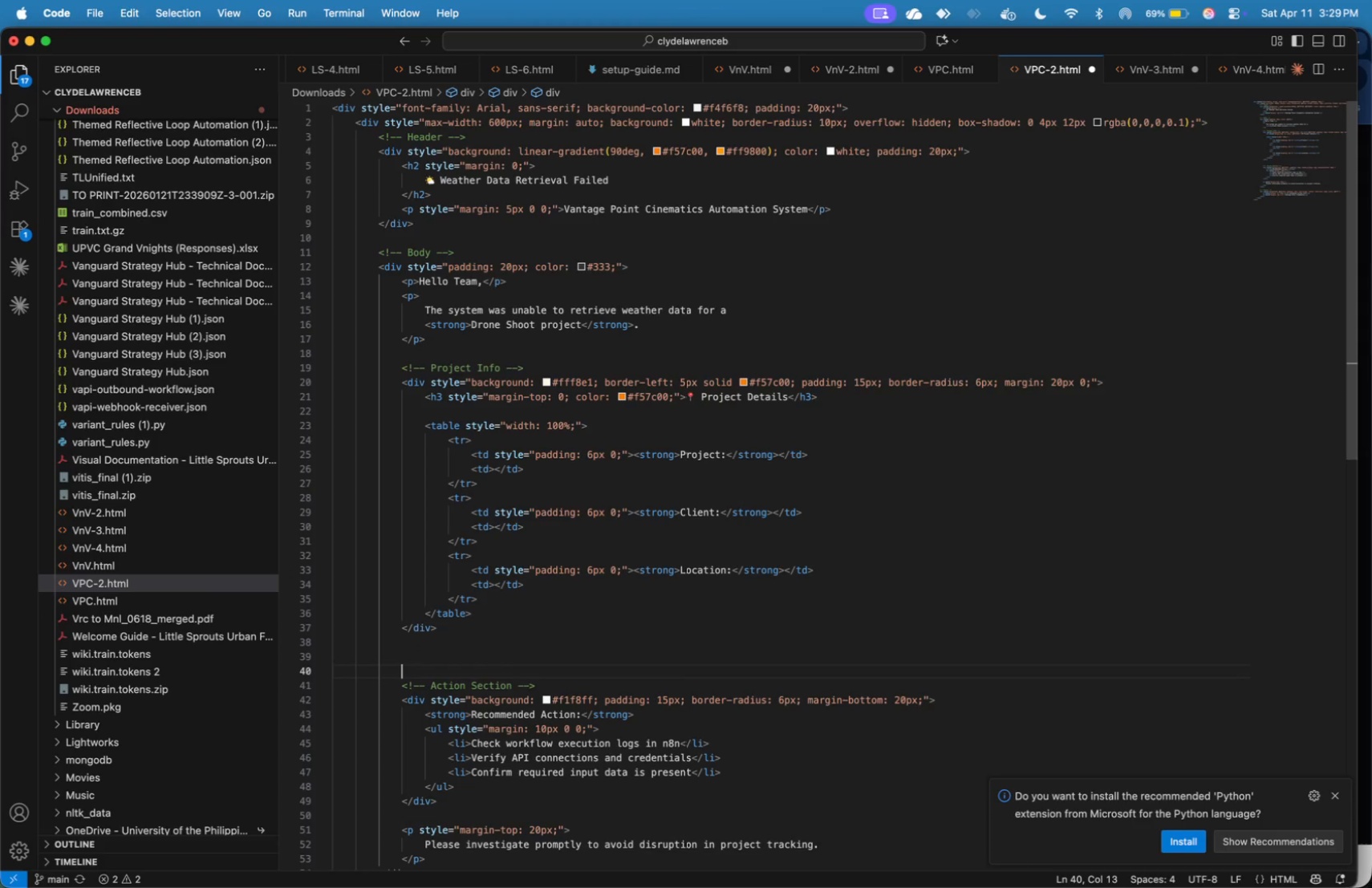 
key(Enter)
 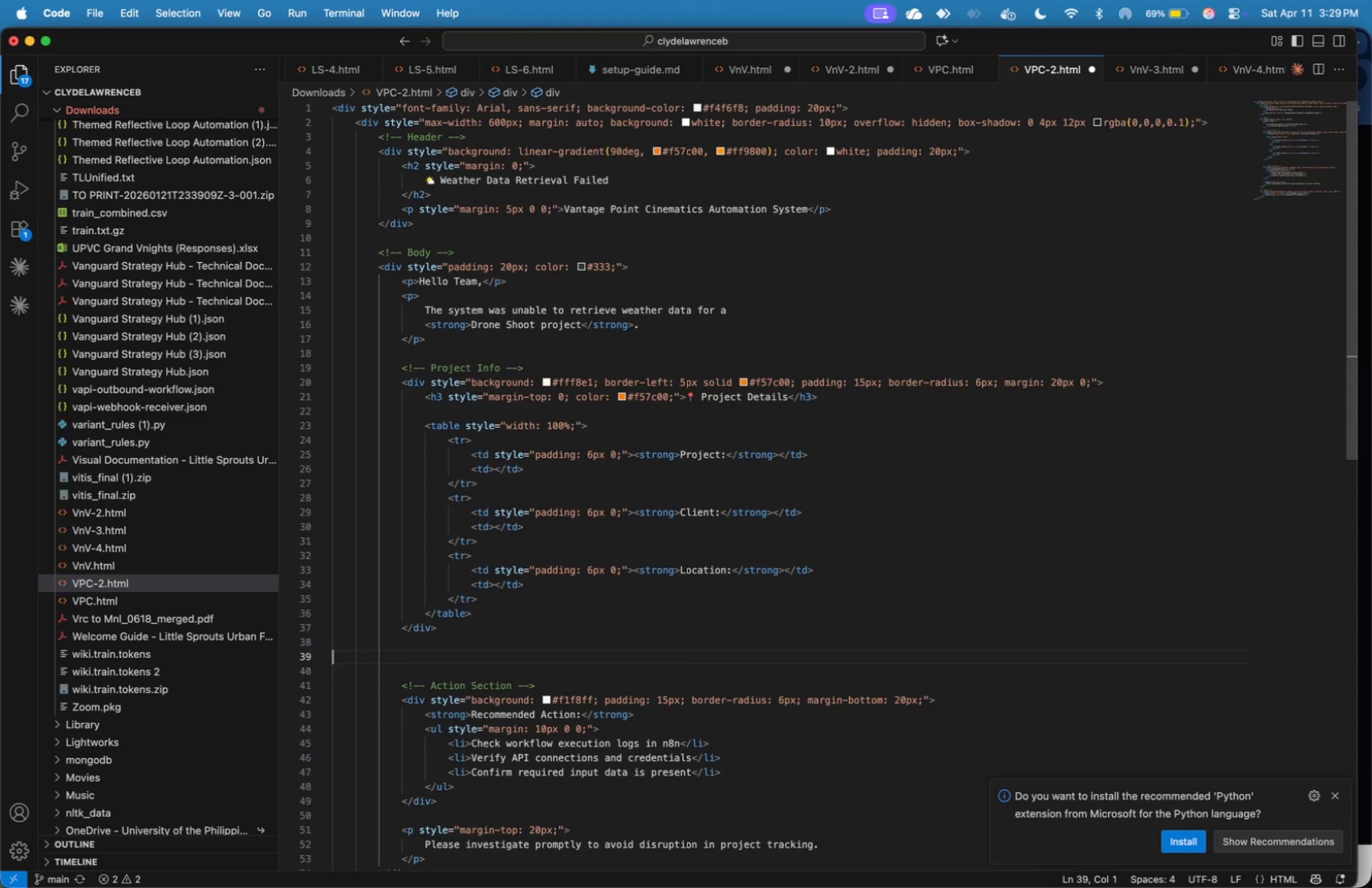 
key(ArrowUp)
 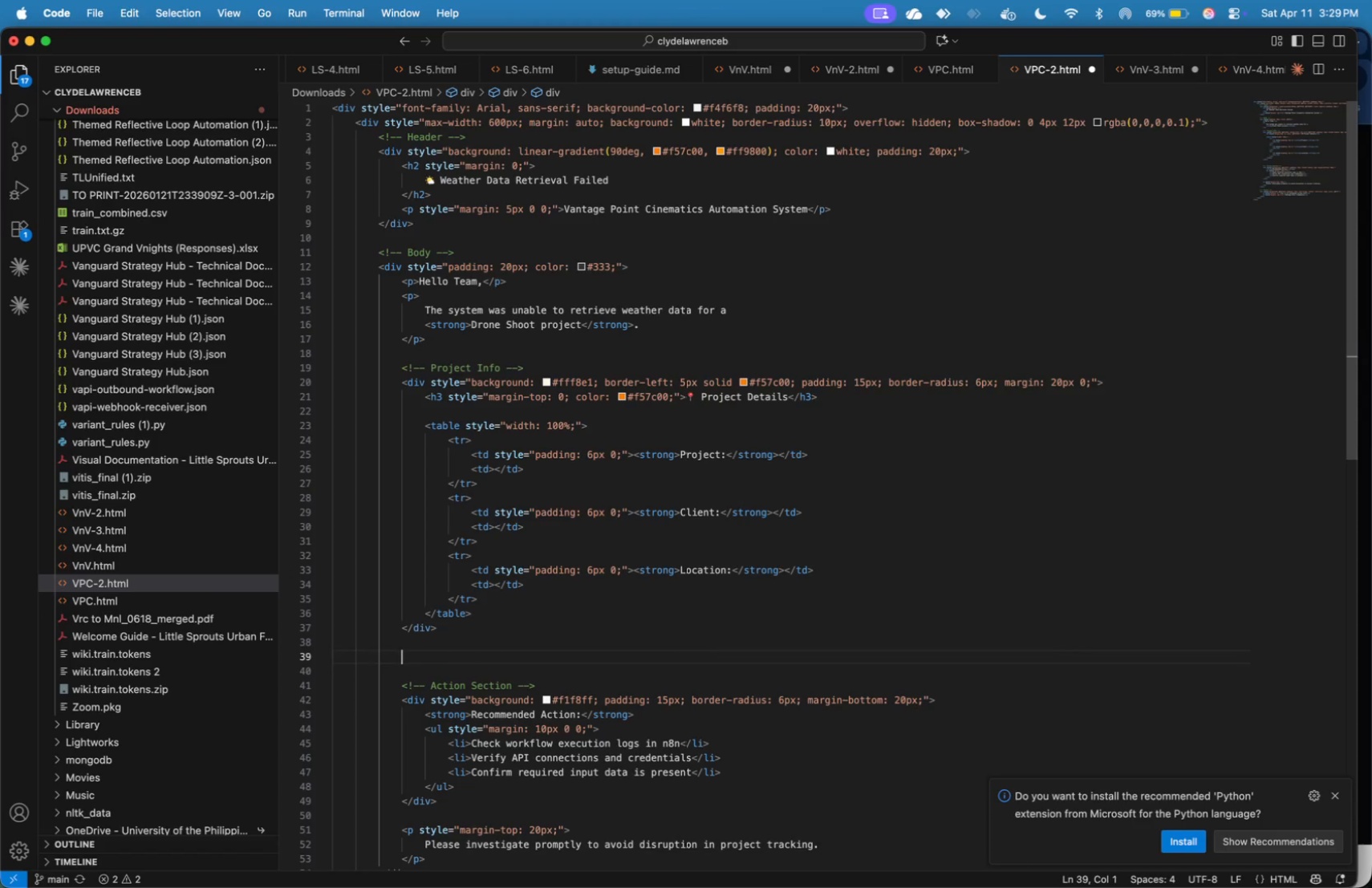 
key(Tab)
type(<!-- Issue )
 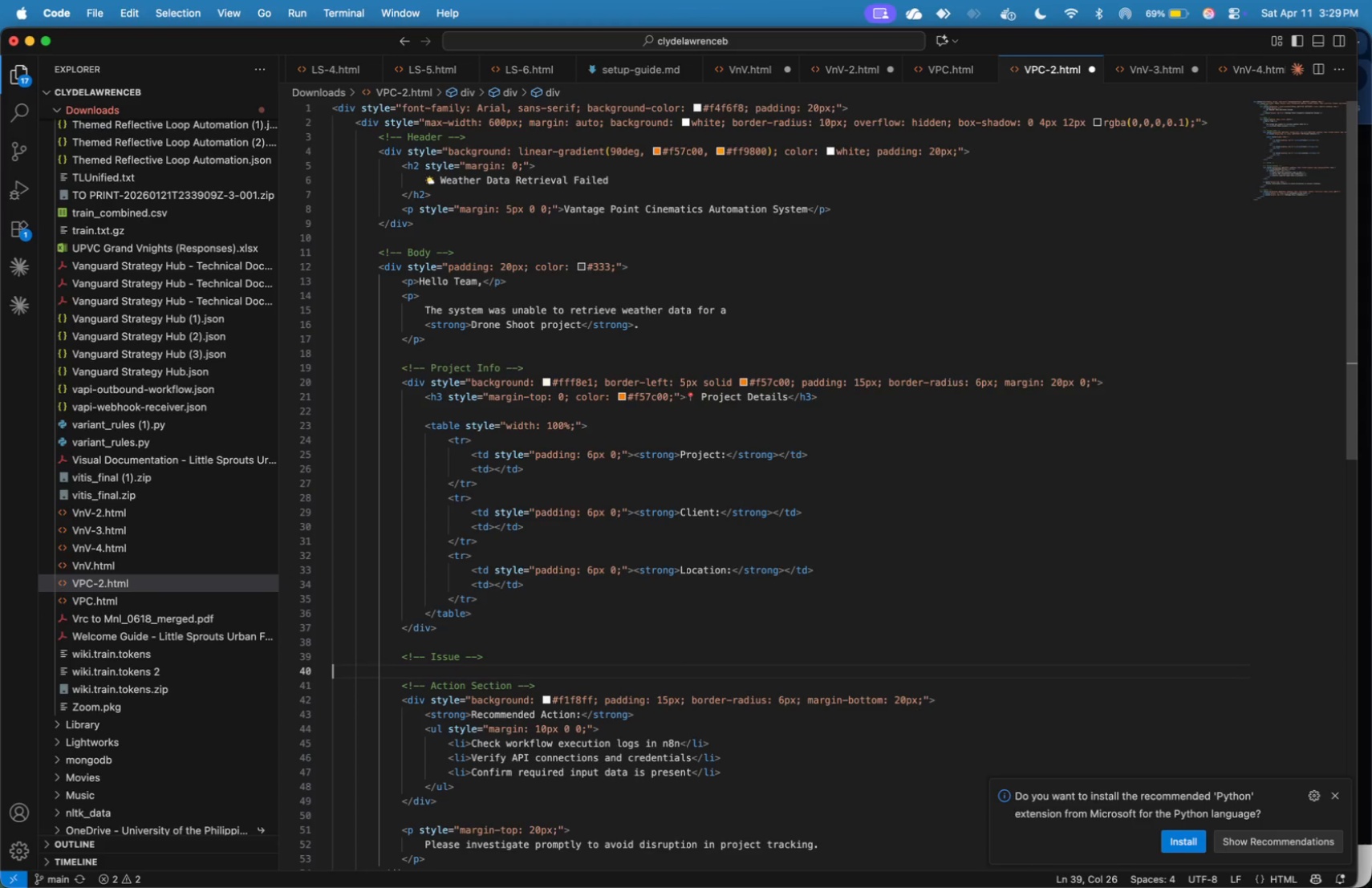 
 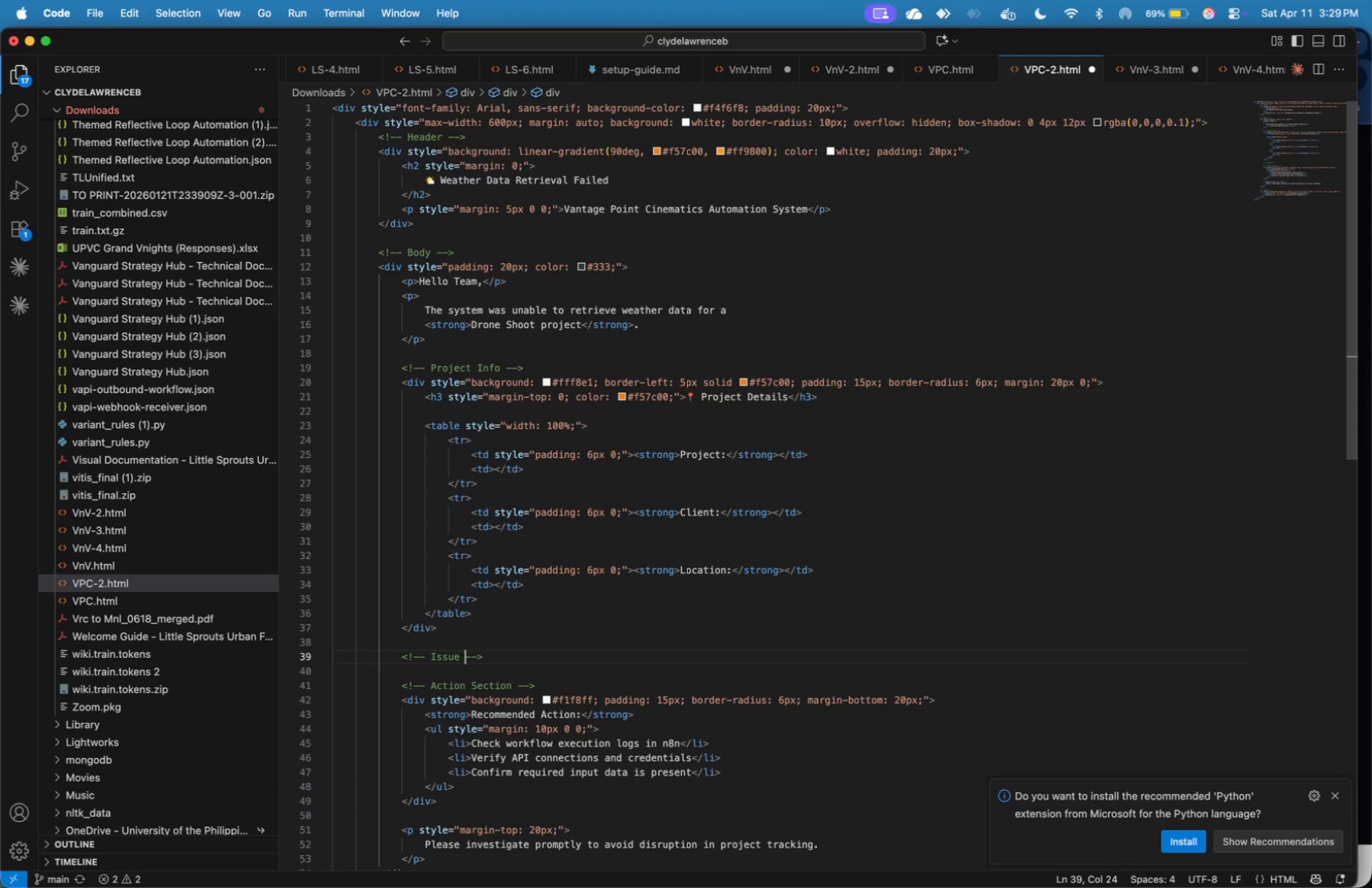 
key(ArrowRight)
 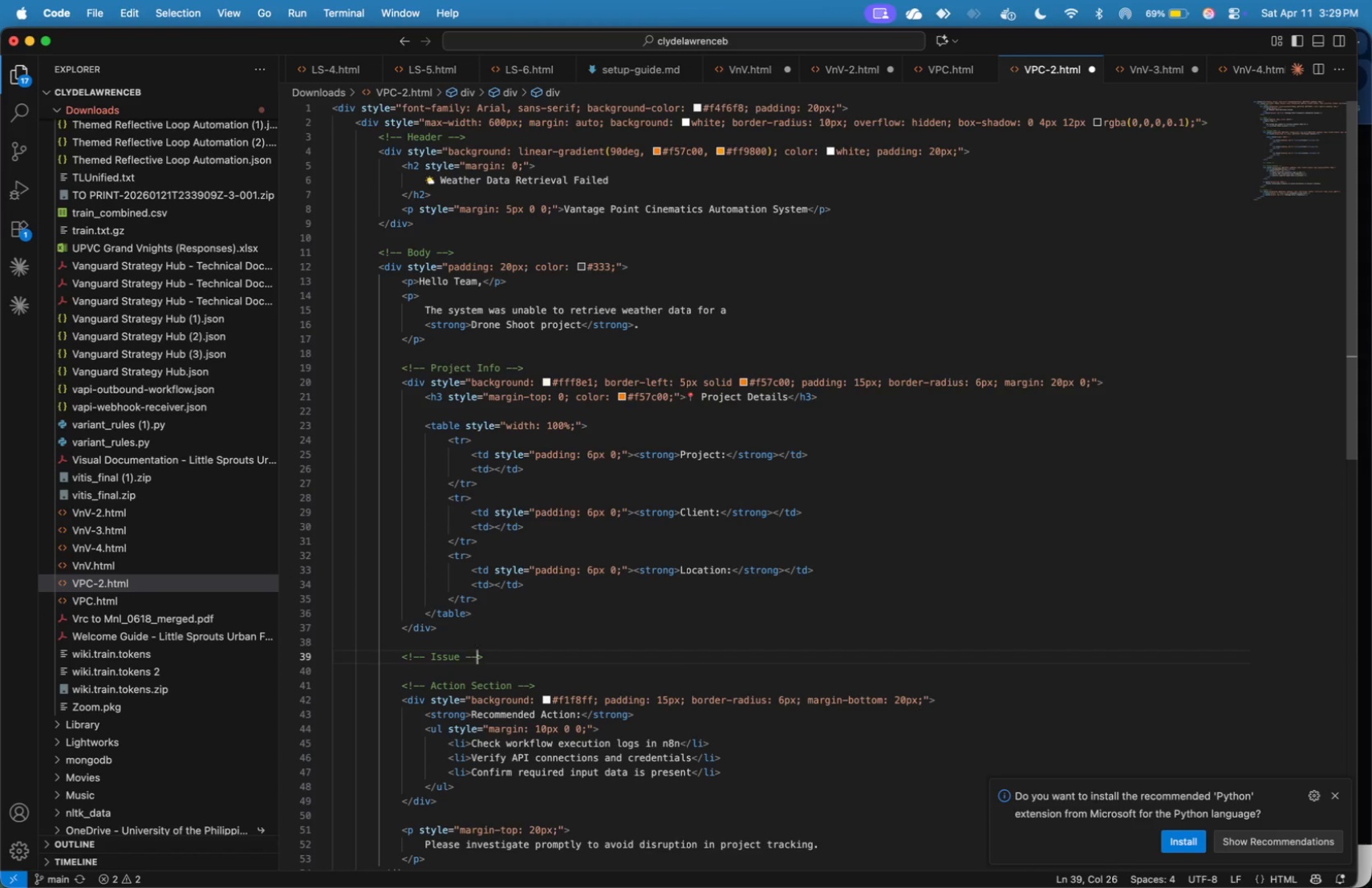 
key(ArrowRight)
 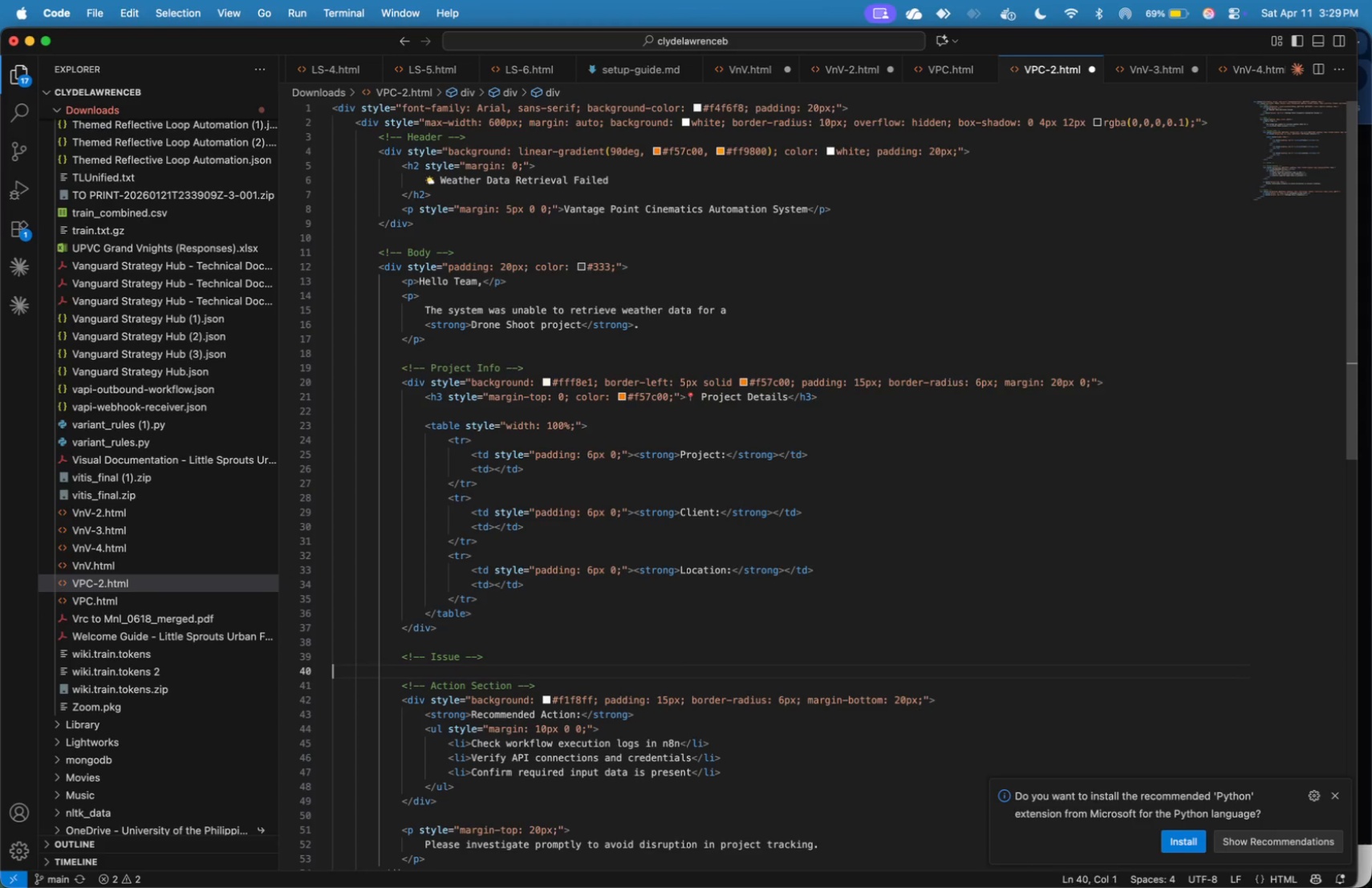 
key(ArrowDown)
 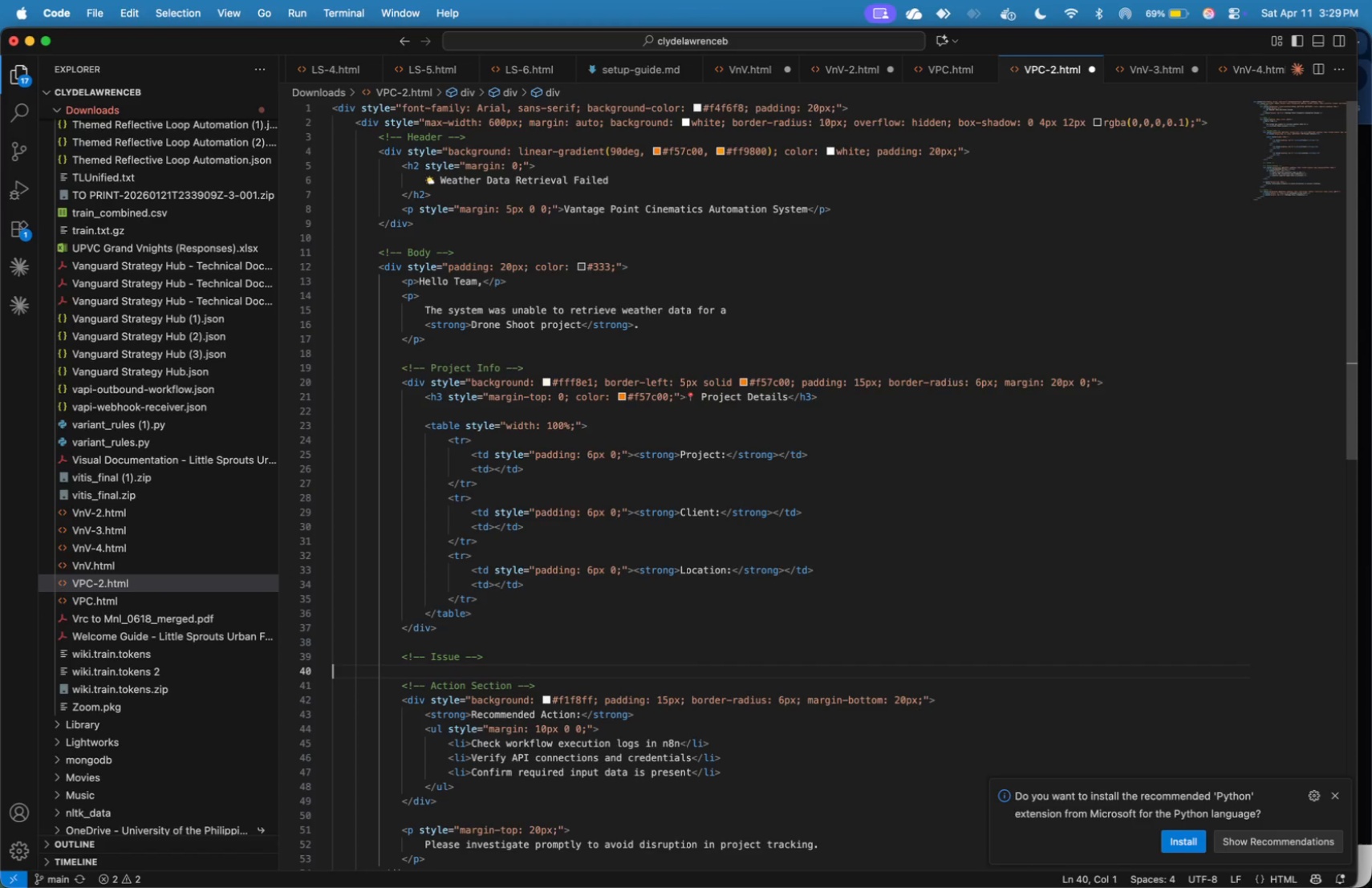 
key(Enter)
 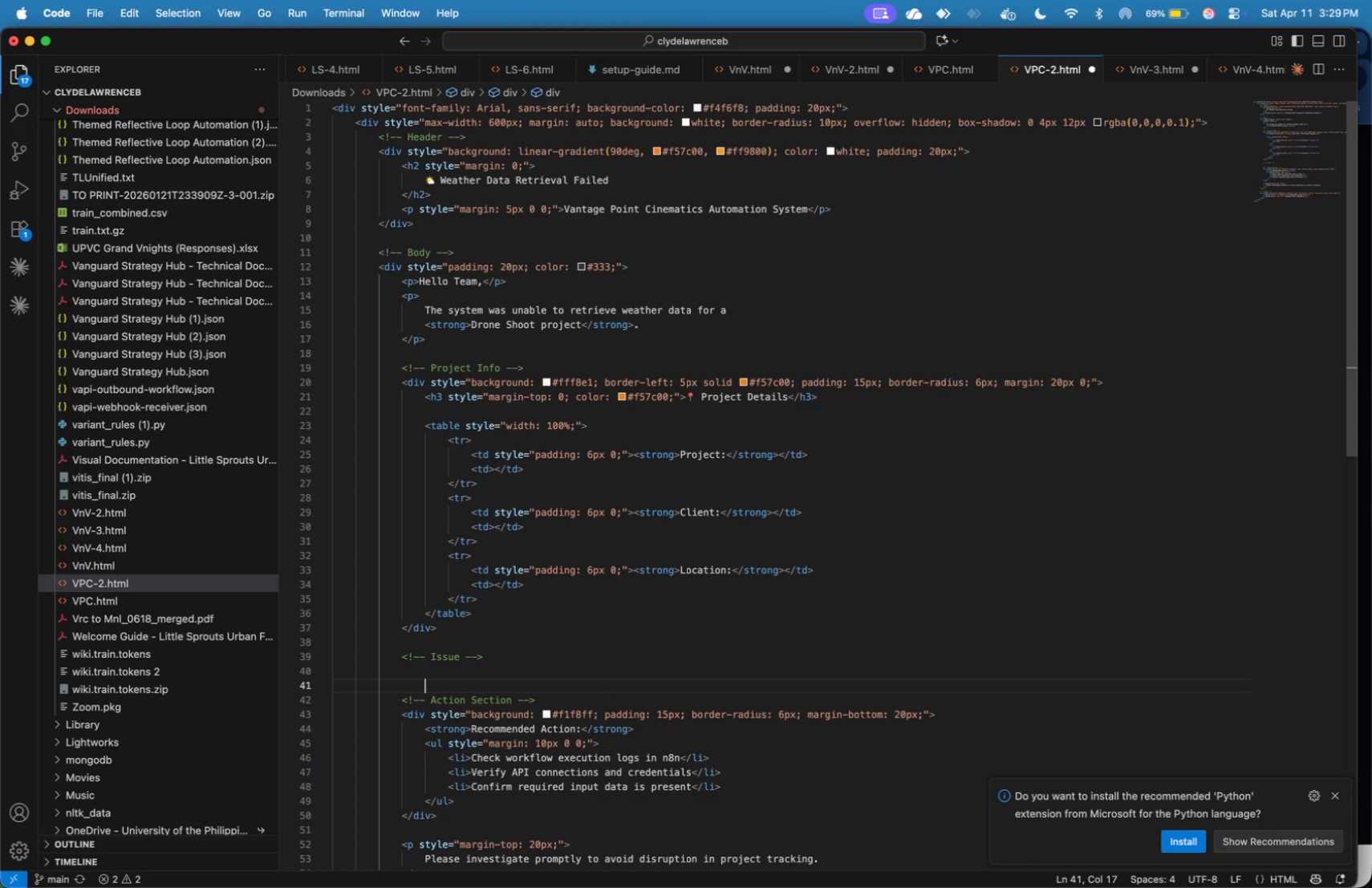 
key(Tab)
 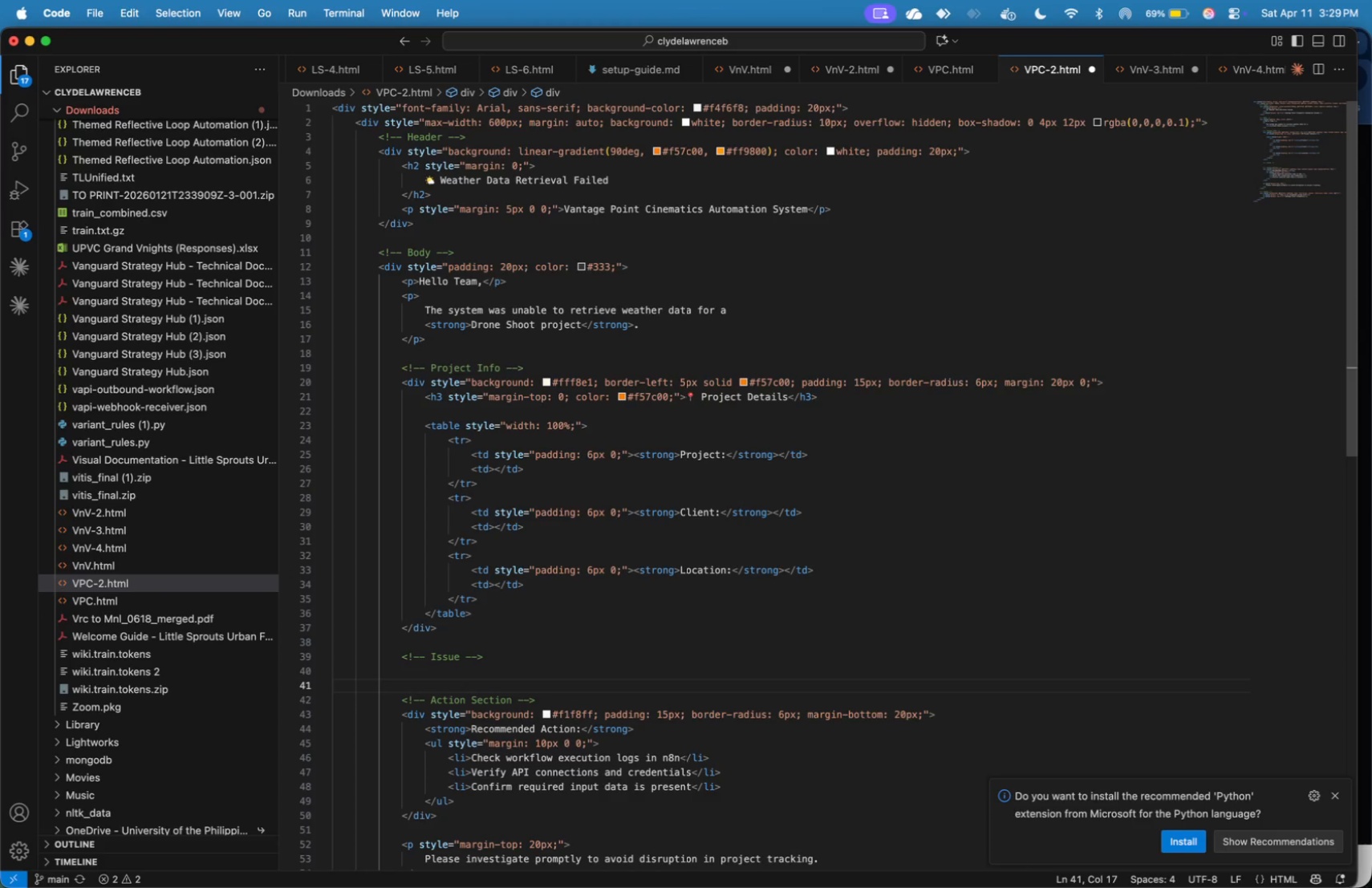 
key(Backspace)
 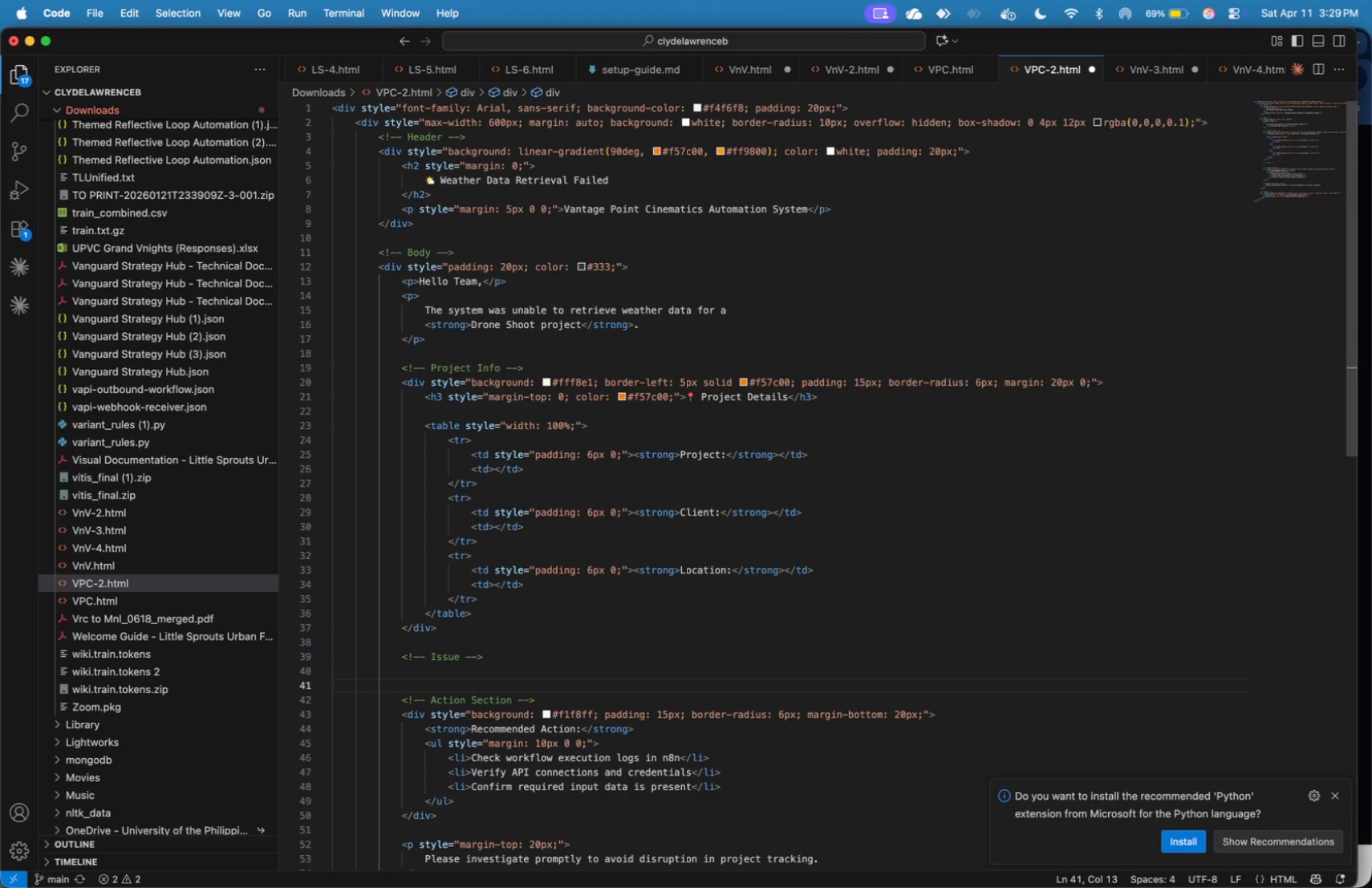 
key(Enter)
 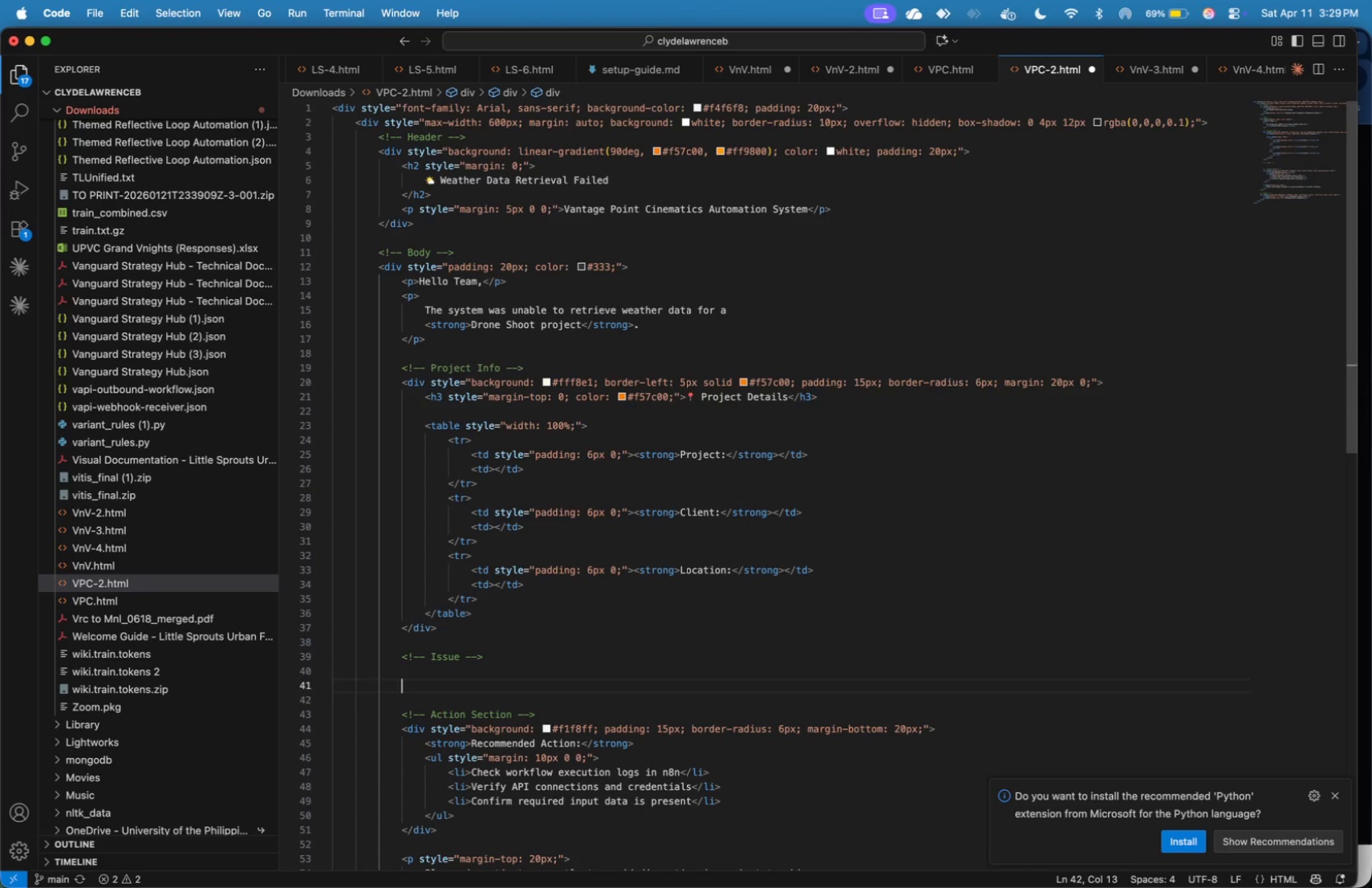 
key(ArrowUp)
 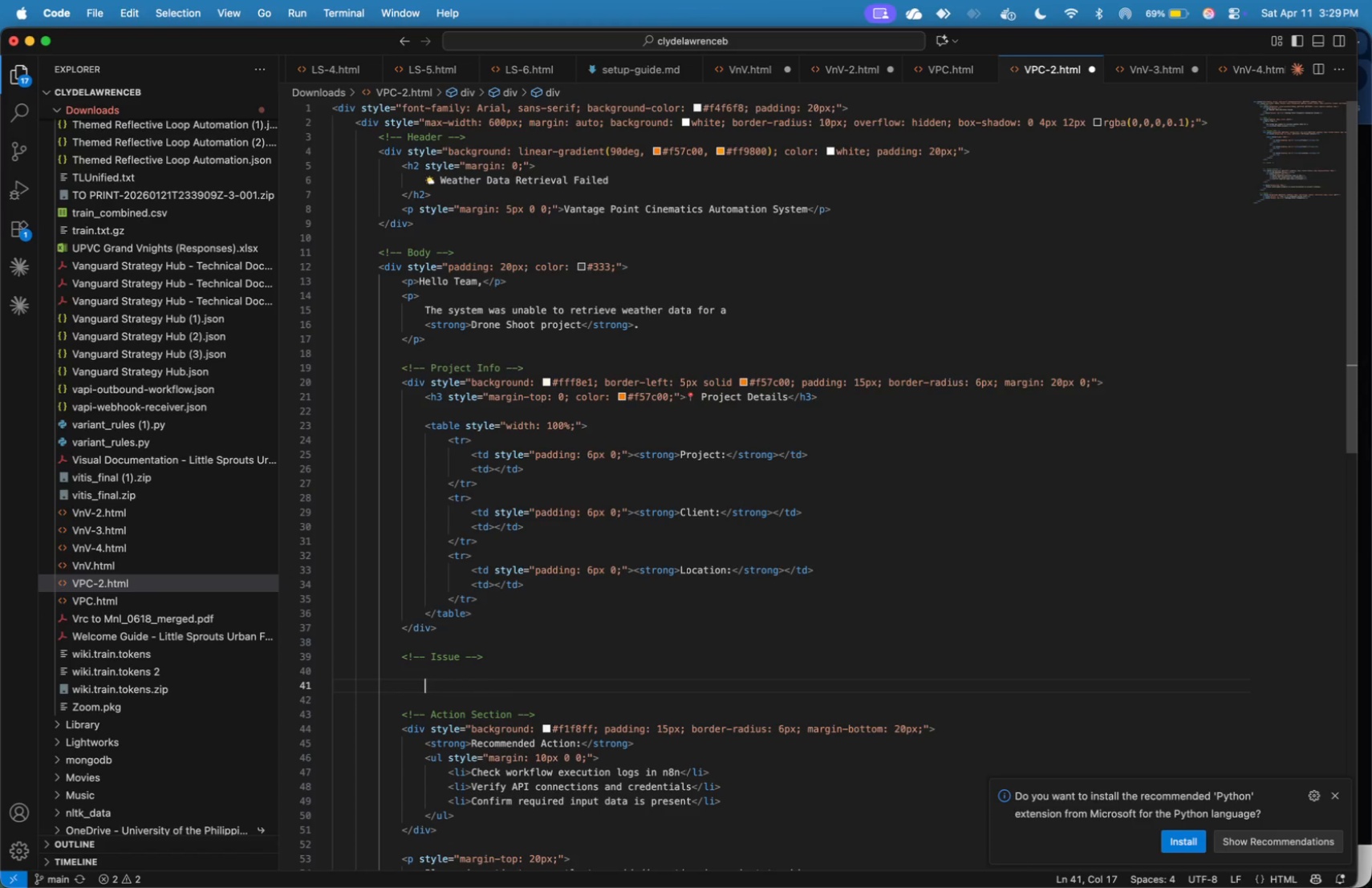 
key(Tab)
key(Backspace)
type(<div )
key(Backspace)
type(>)
 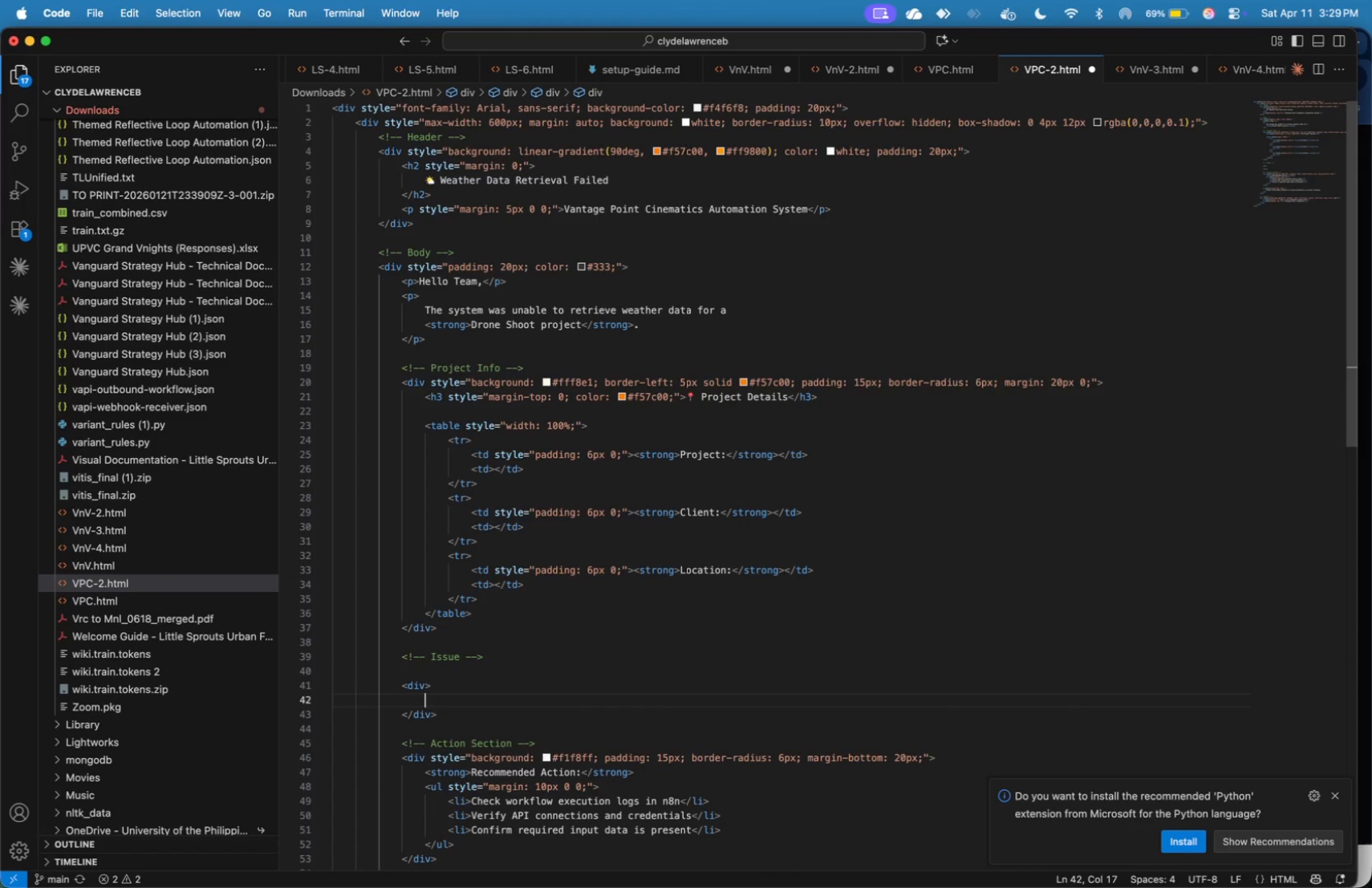 
 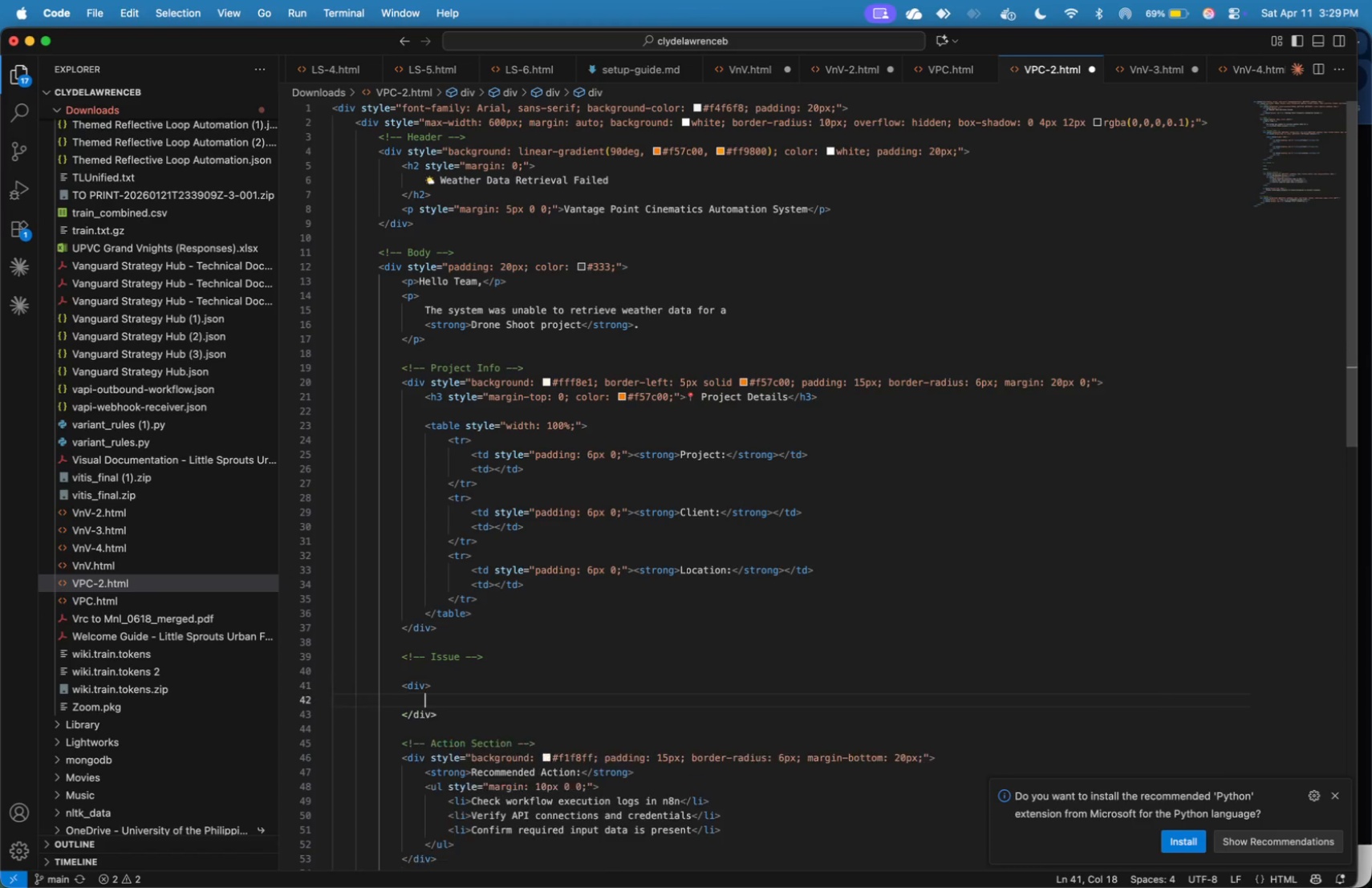 
key(Enter)
 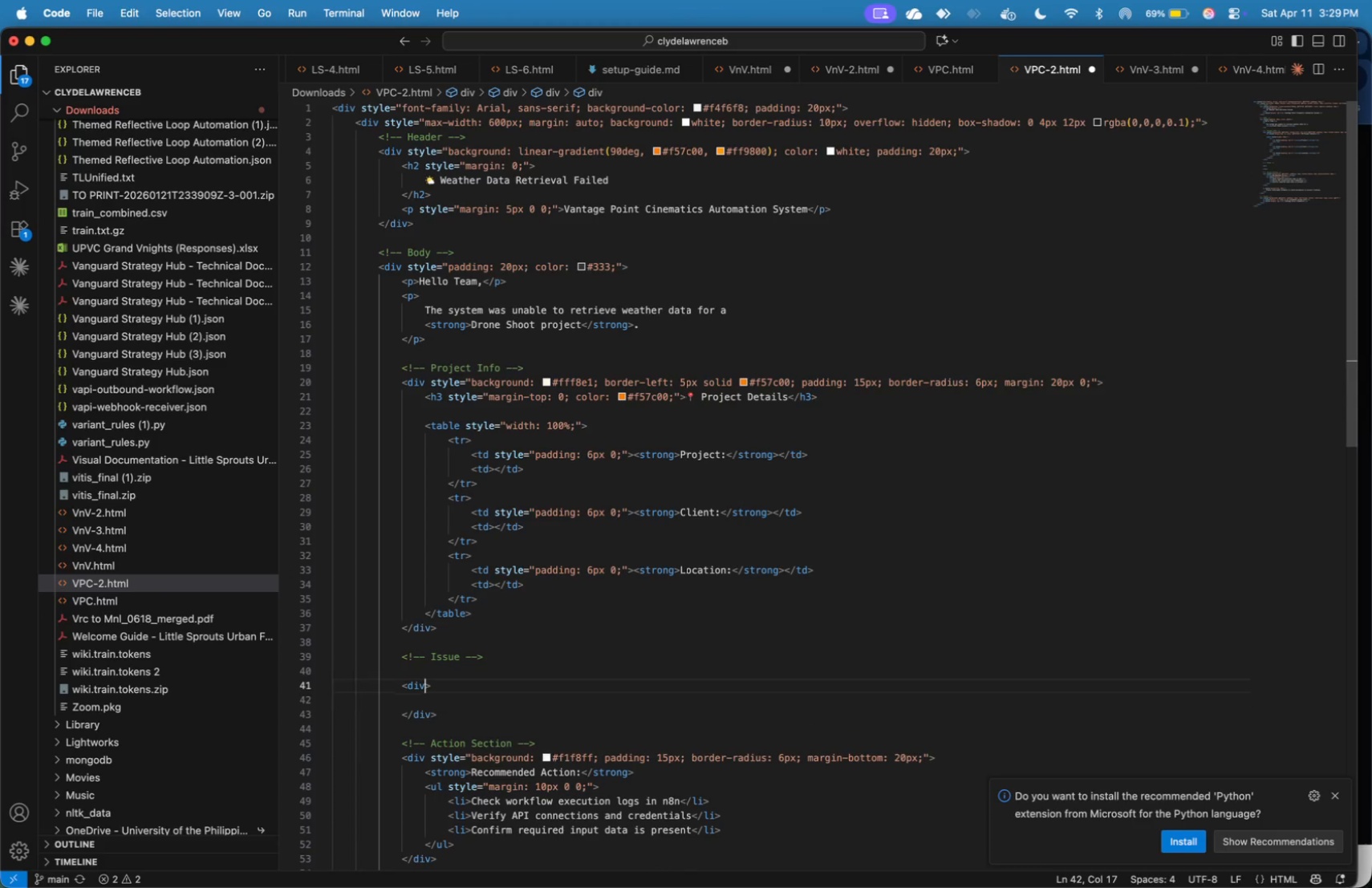 
key(ArrowUp)
 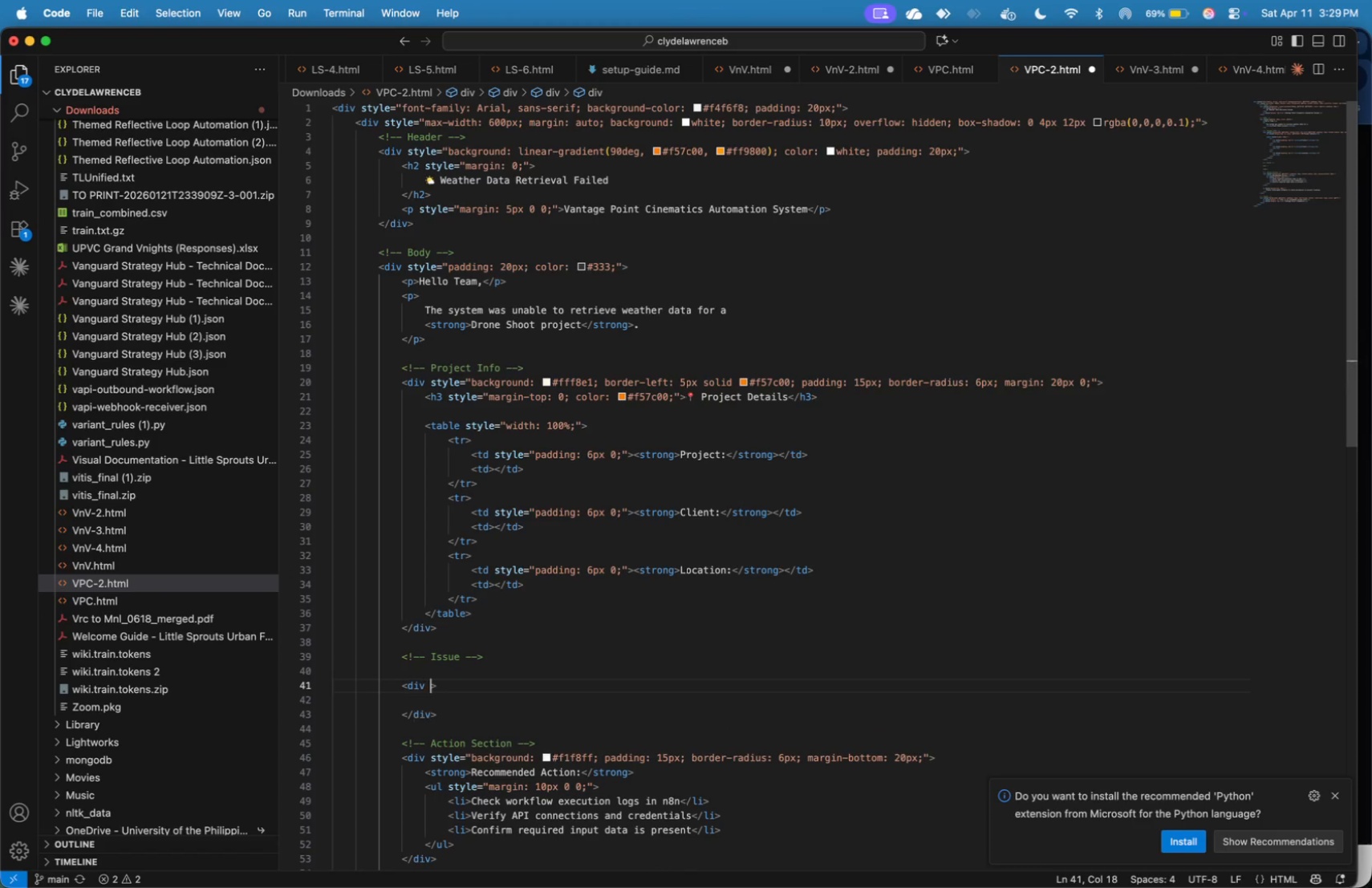 
type( style=background: #)
 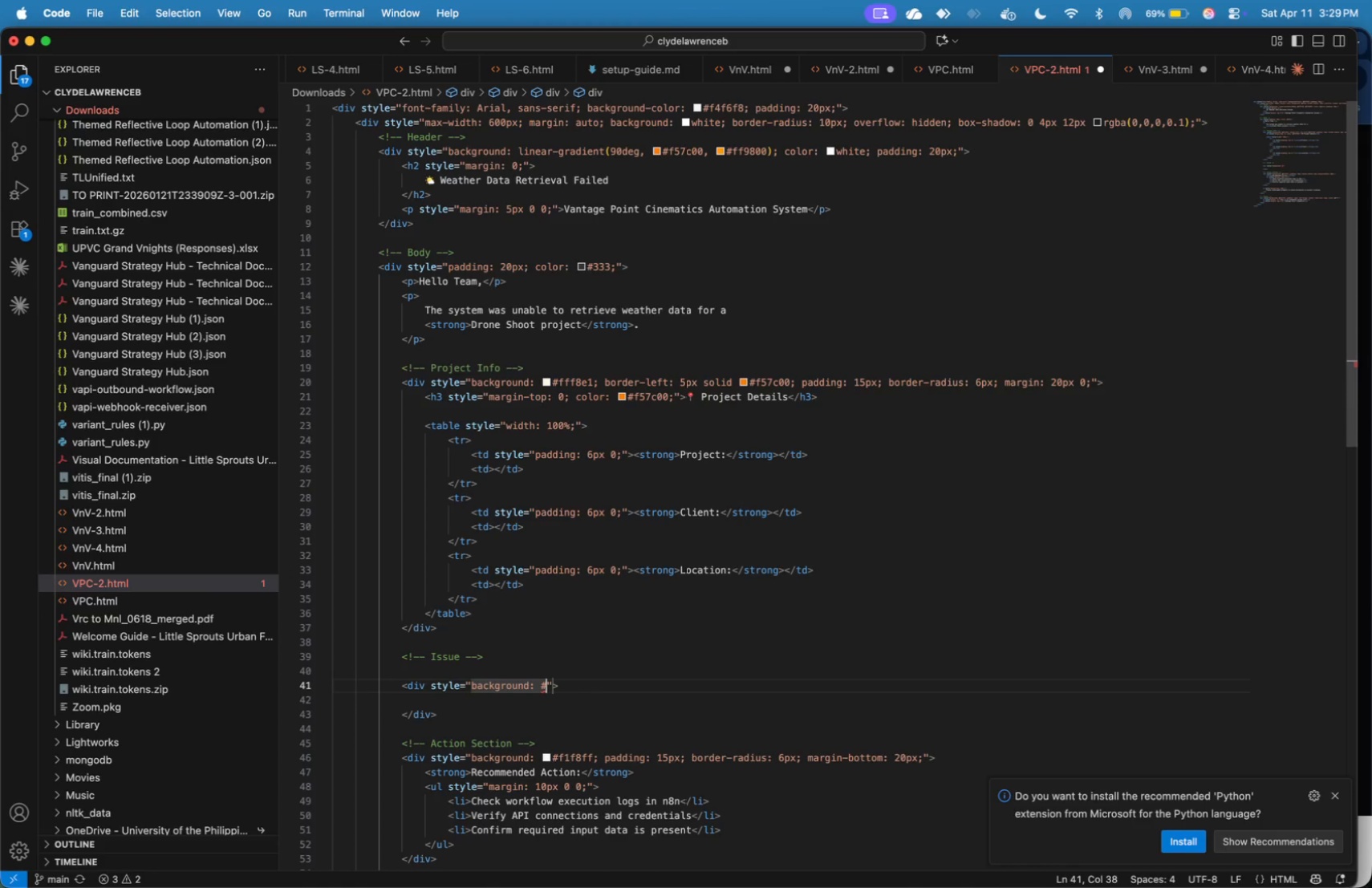 
type(f18ff)
 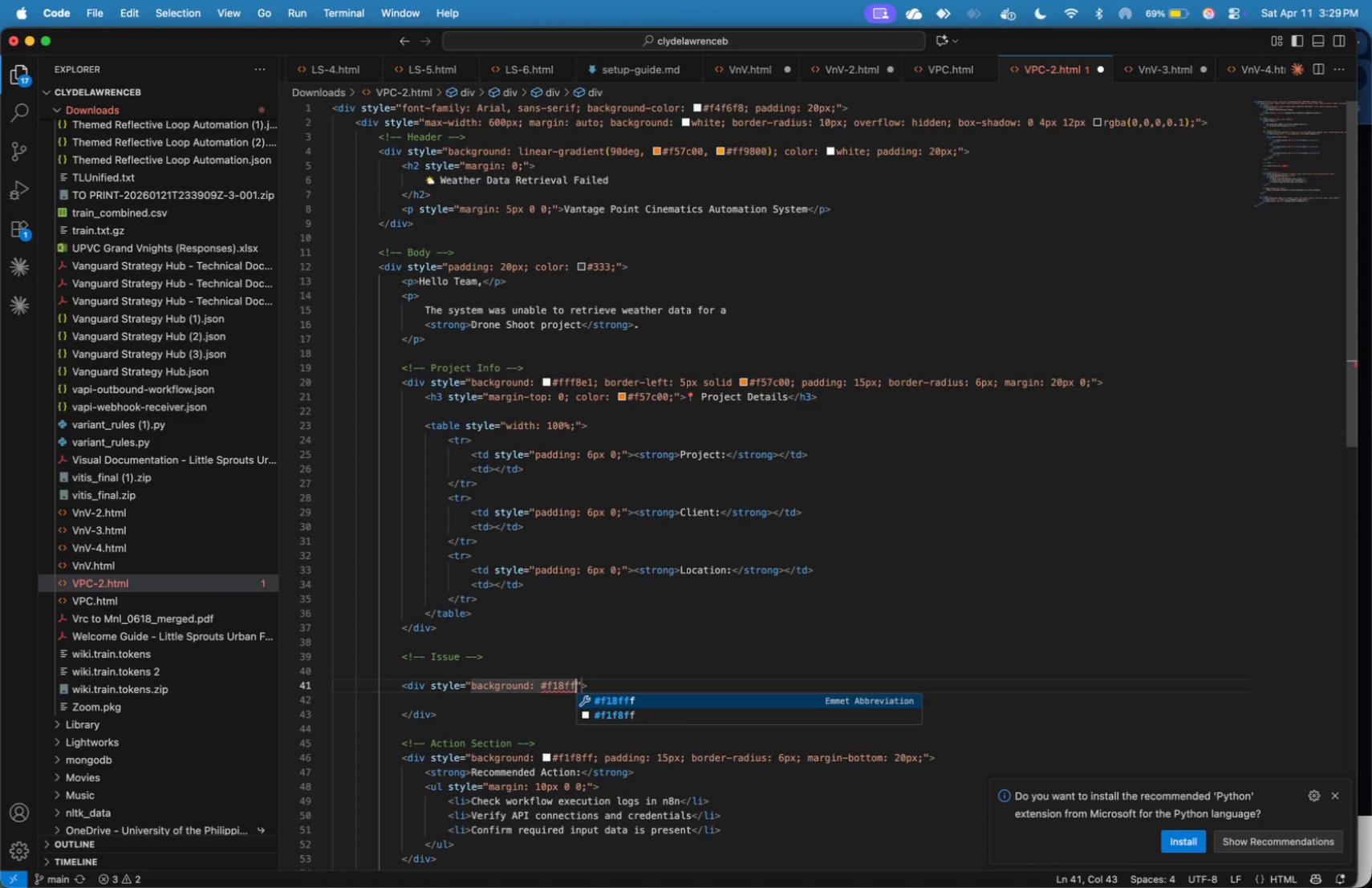 
type(; padding: )
 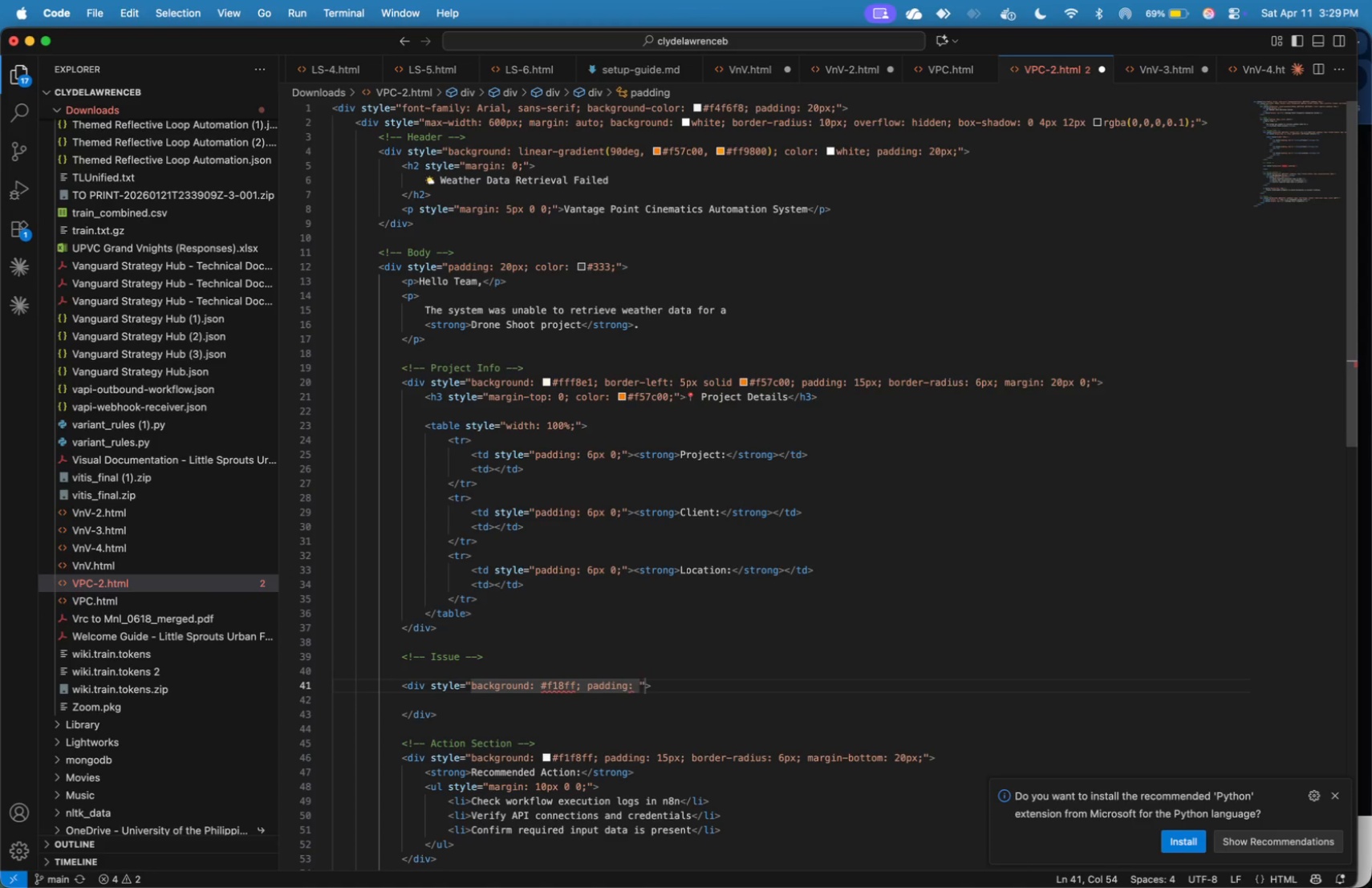 
key(ArrowLeft)
 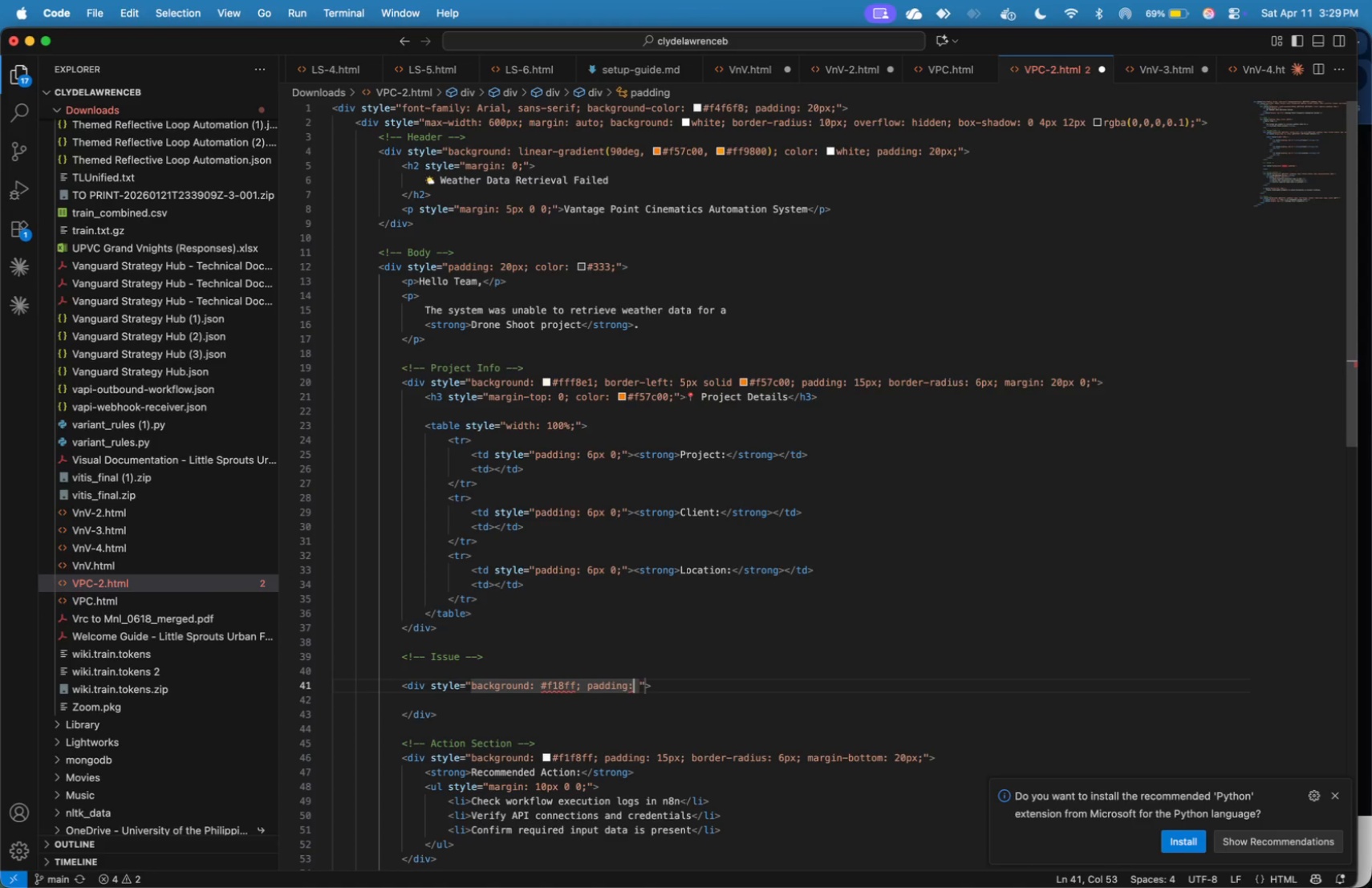 
key(ArrowLeft)
 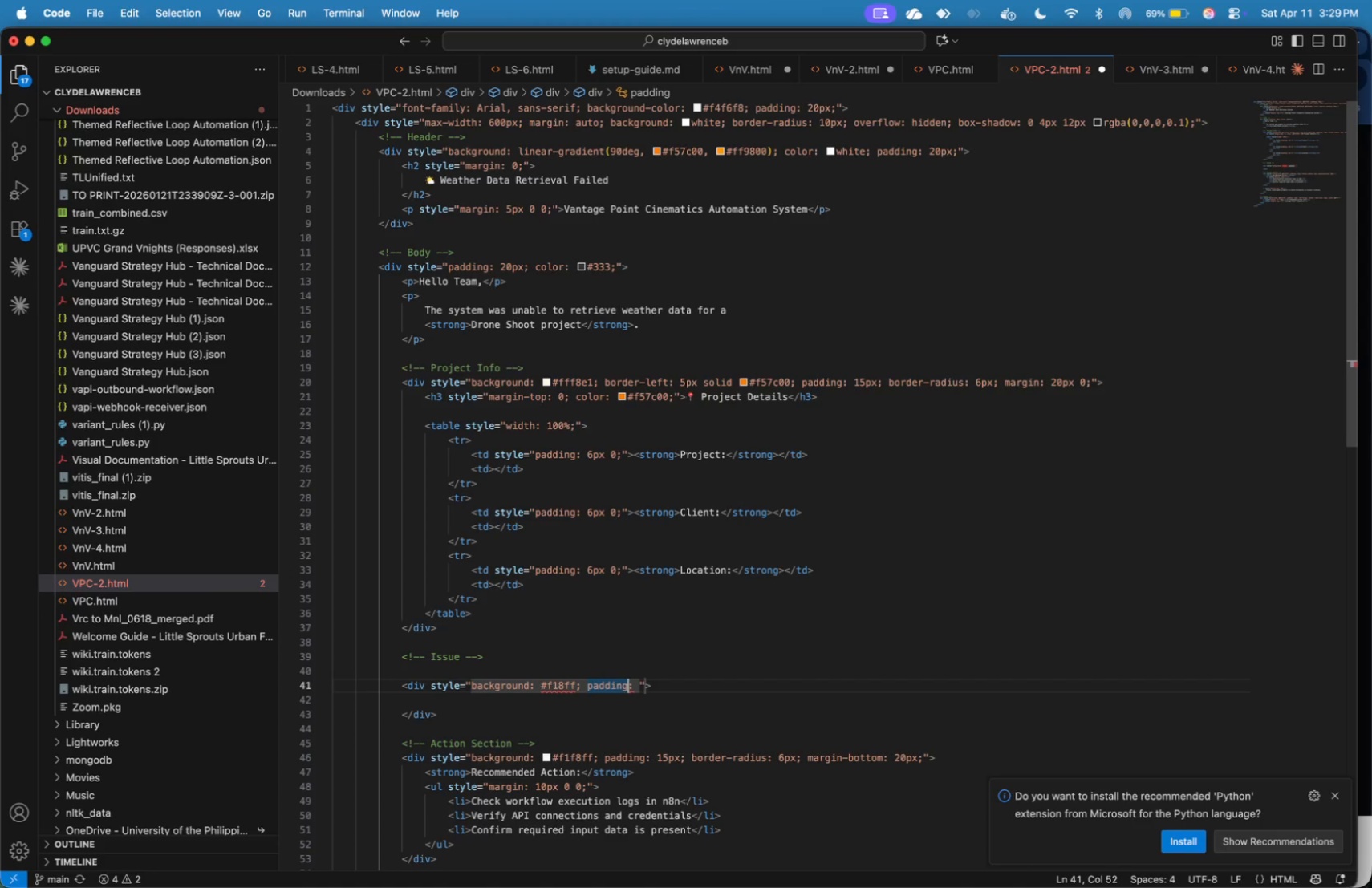 
key(ArrowLeft)
 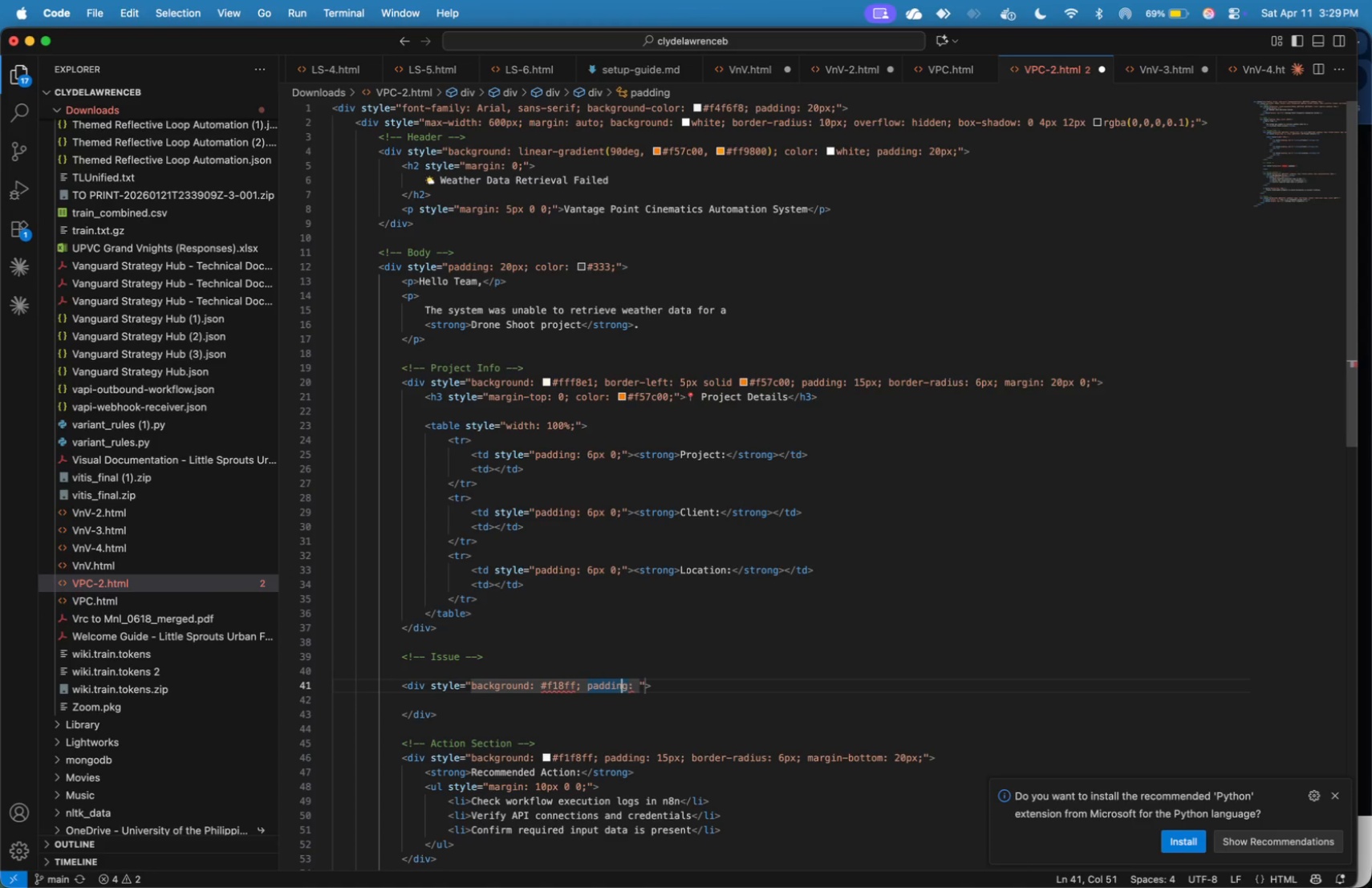 
key(ArrowLeft)
 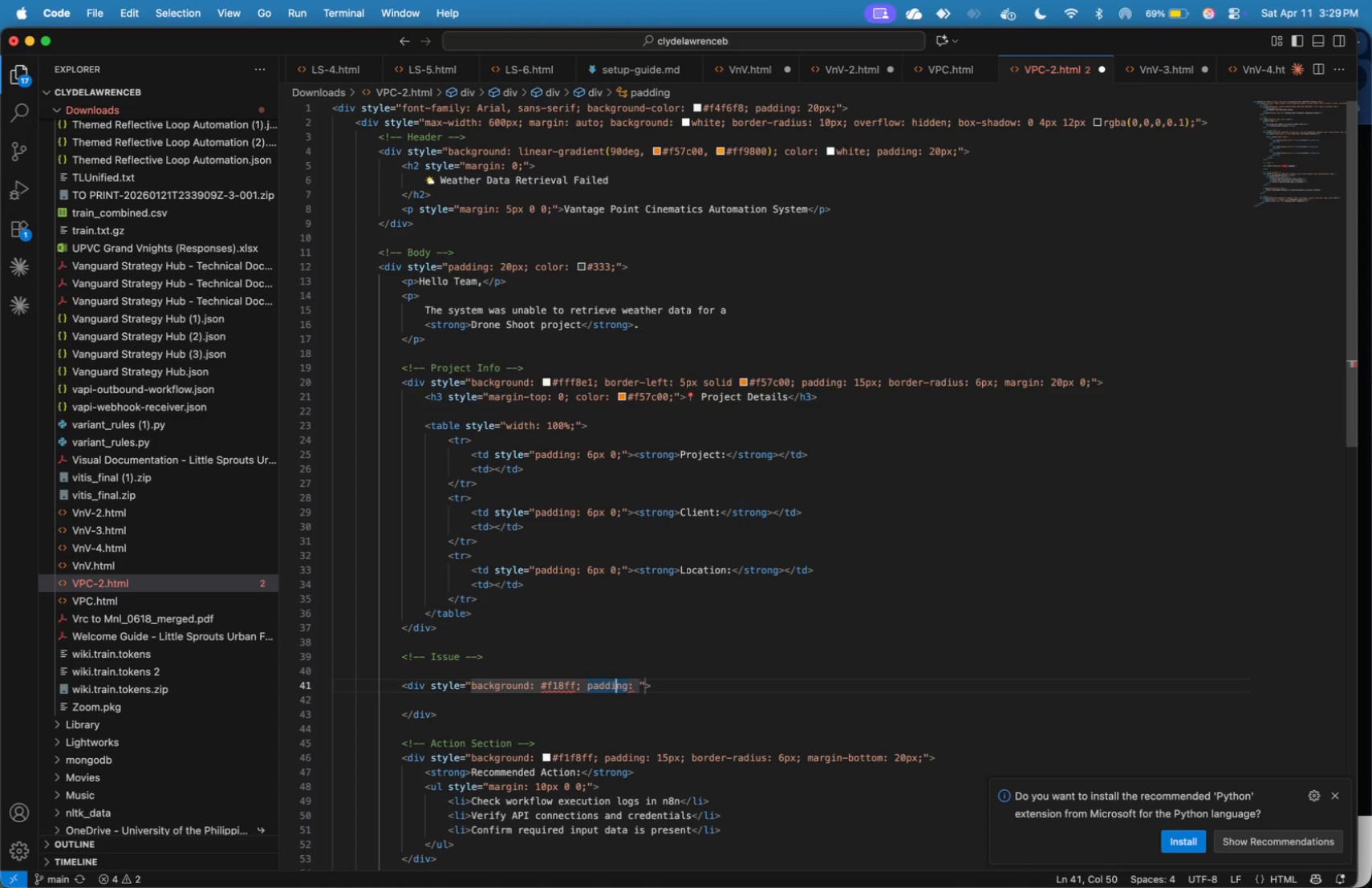 
key(ArrowLeft)
 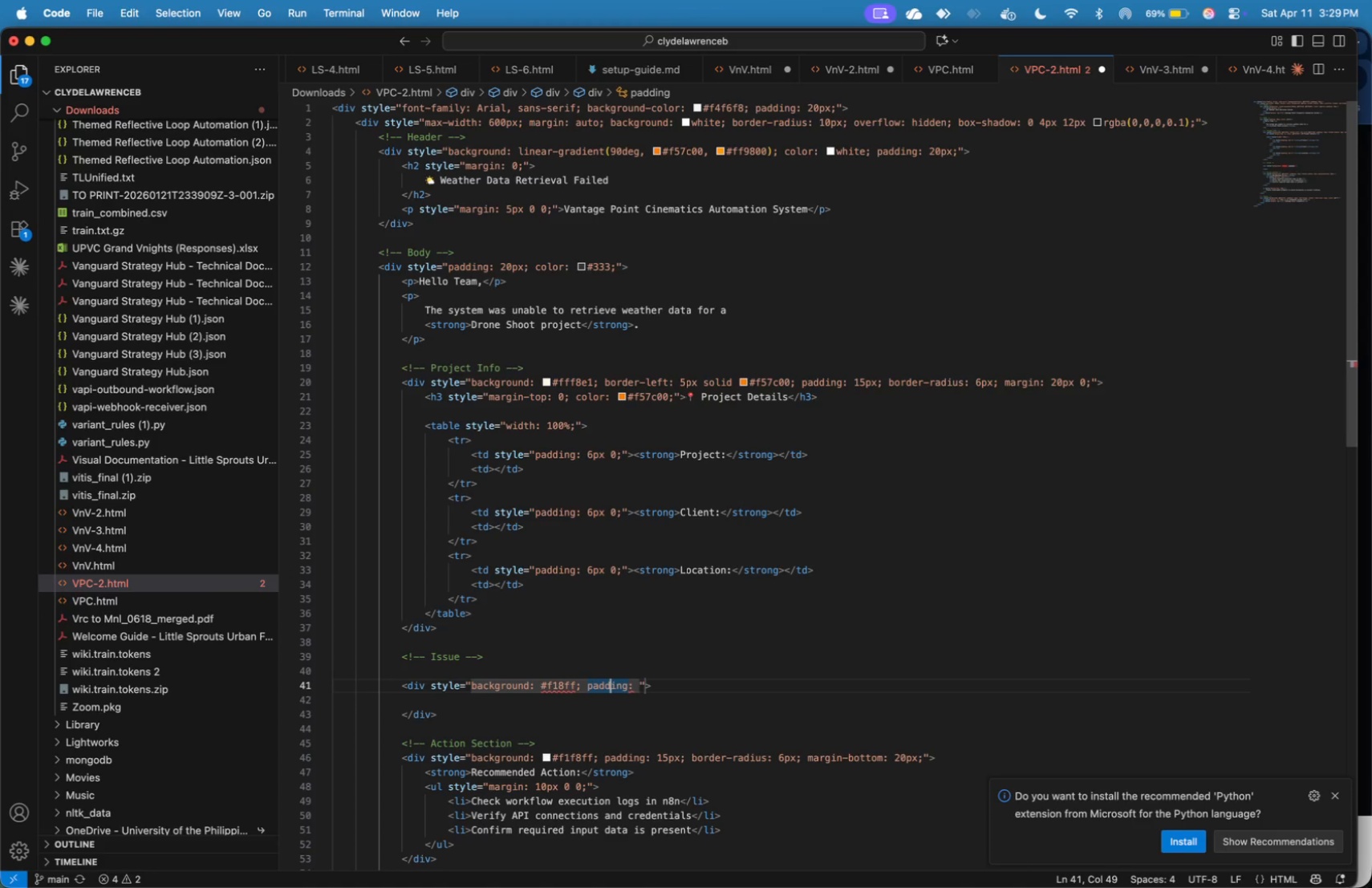 
key(ArrowLeft)
 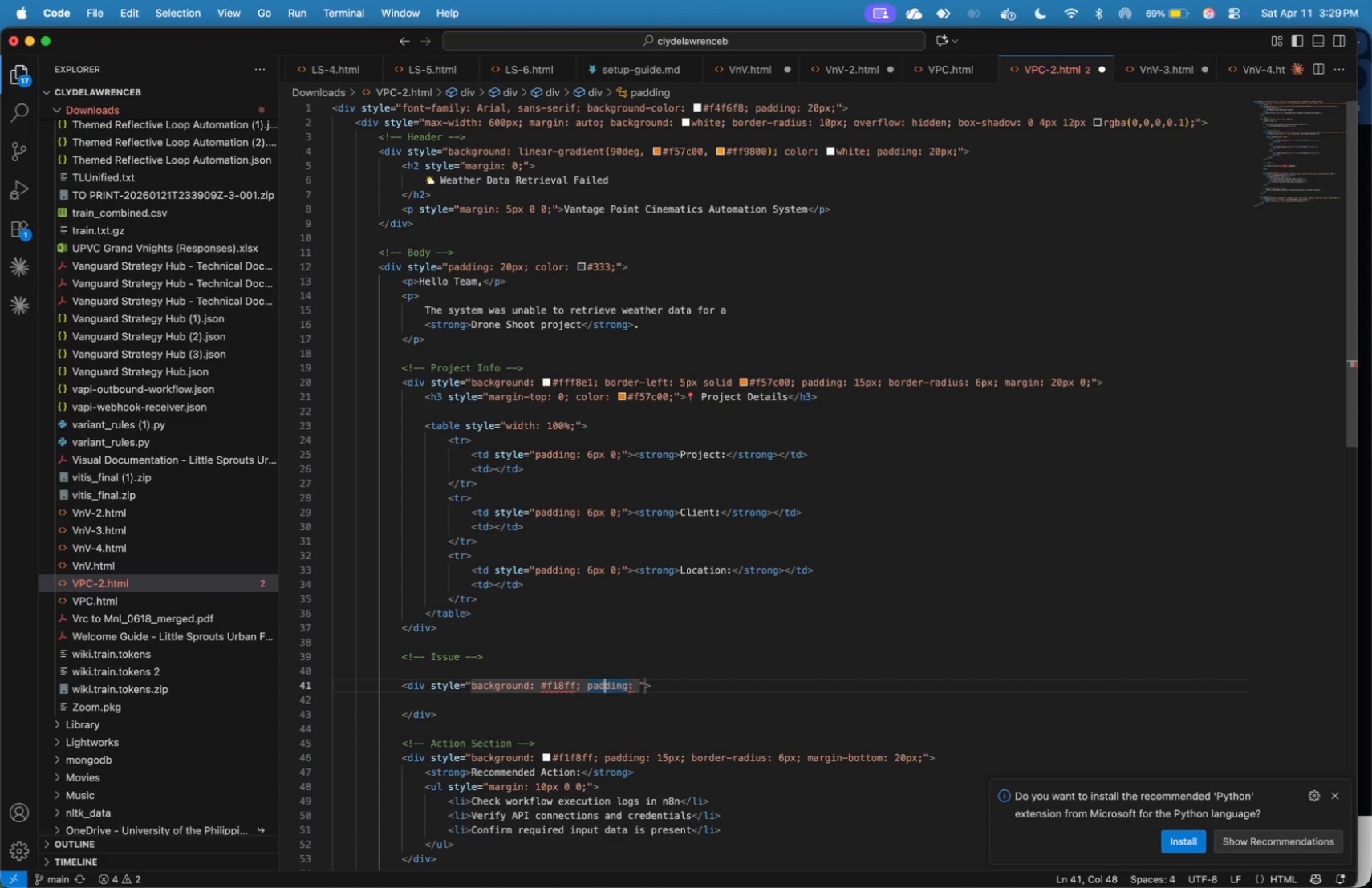 
key(ArrowLeft)
 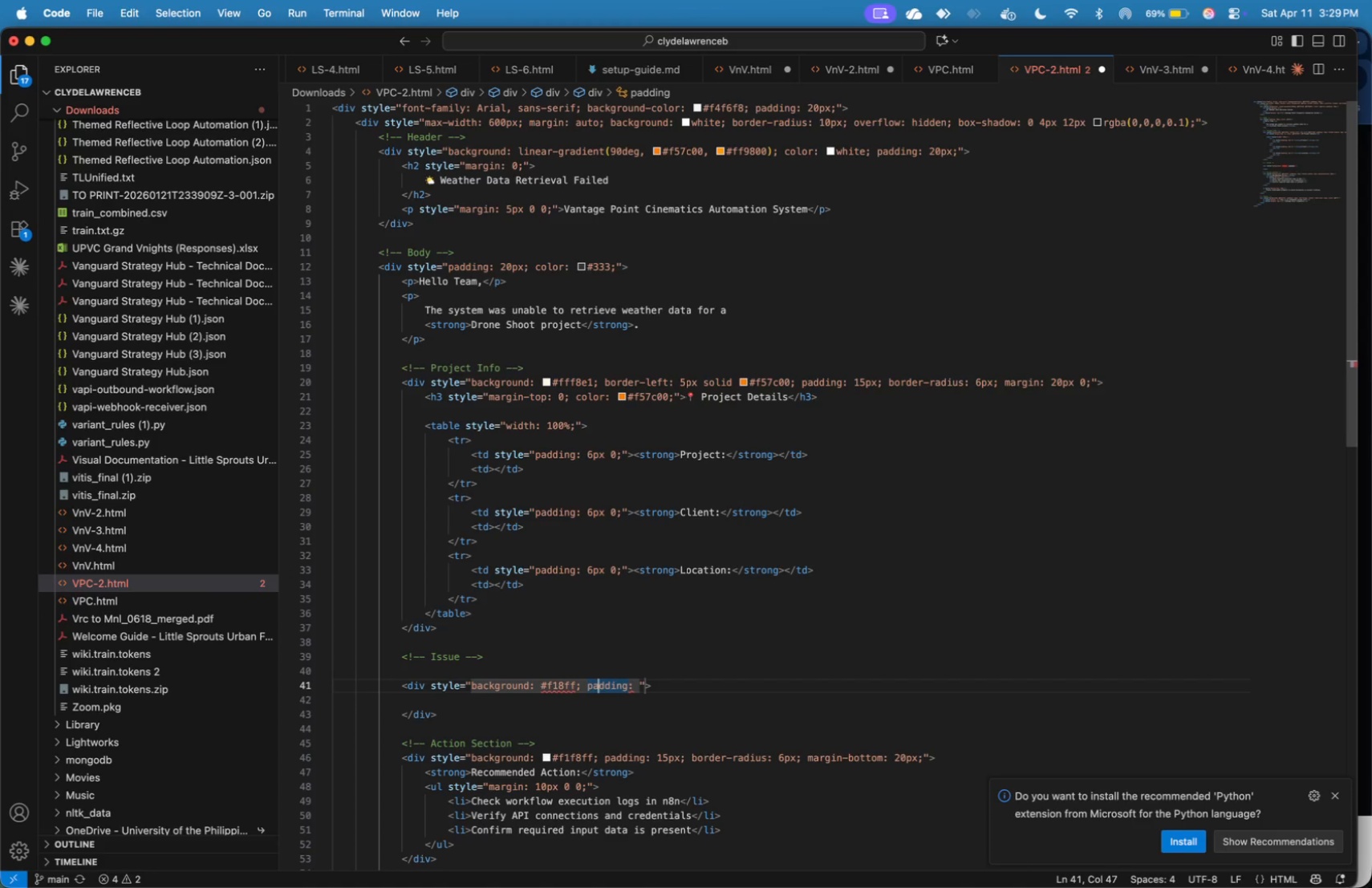 
hold_key(key=ArrowLeft, duration=0.86)
 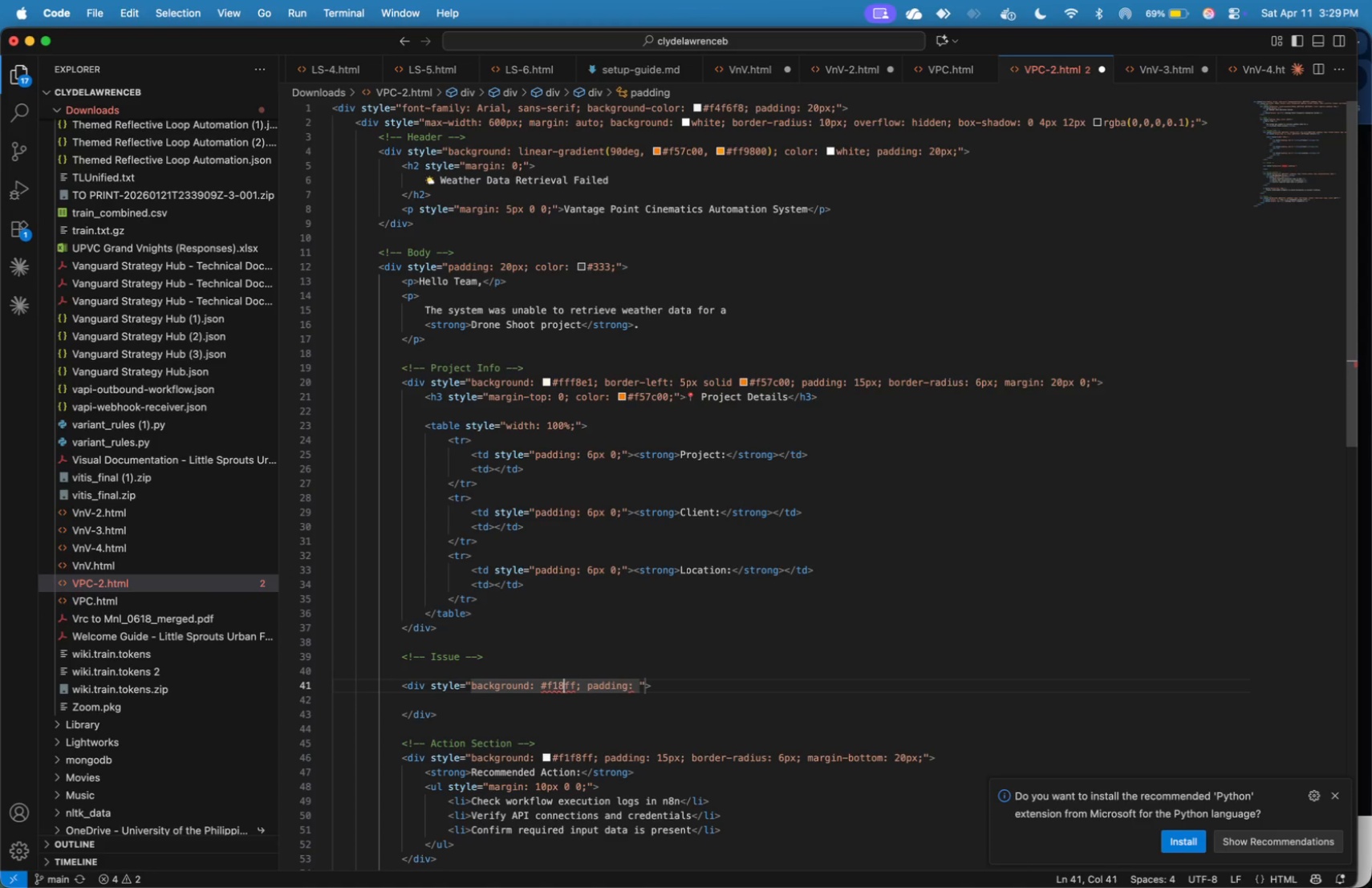 
key(ArrowLeft)
 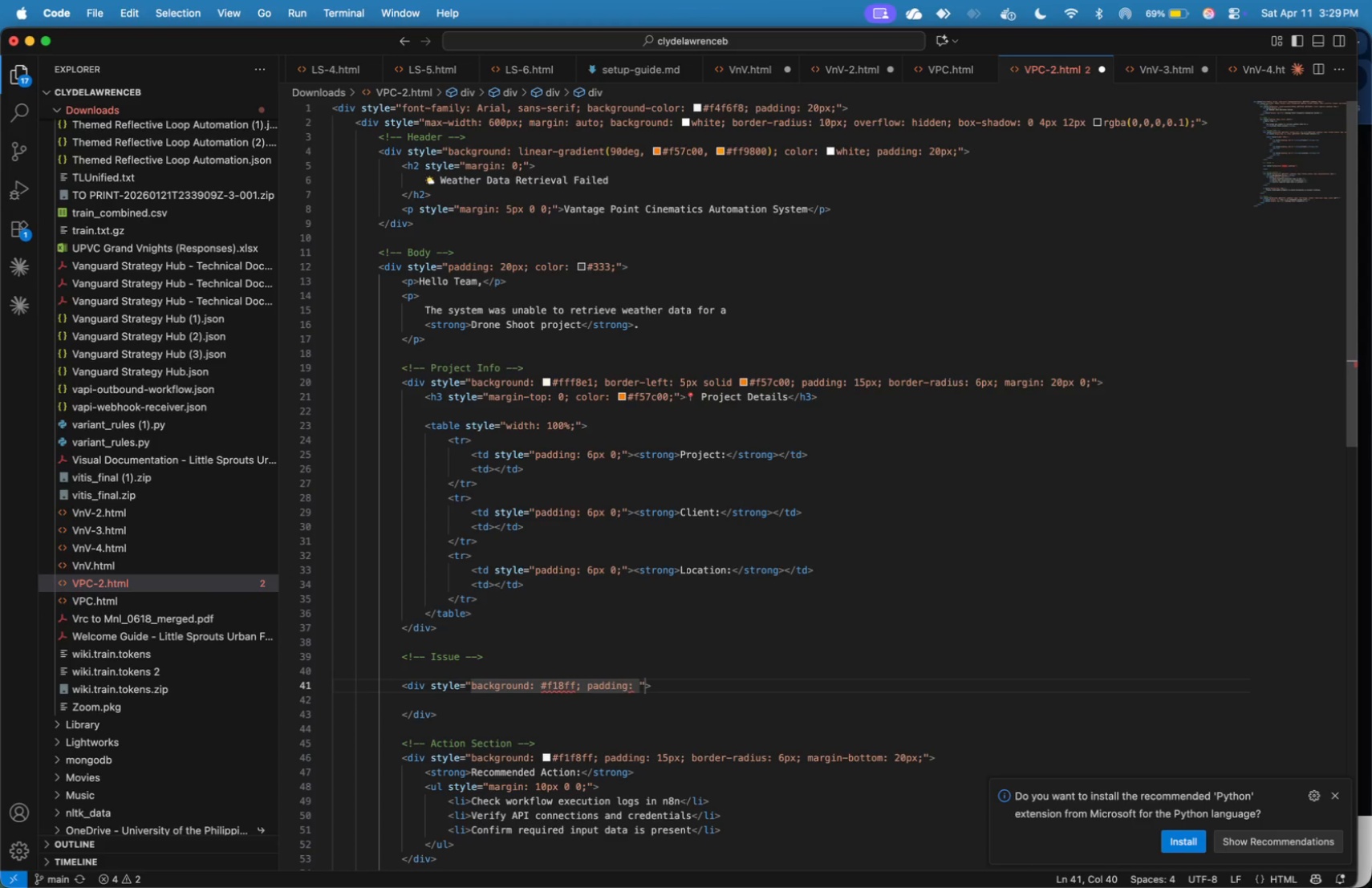 
key(F)
 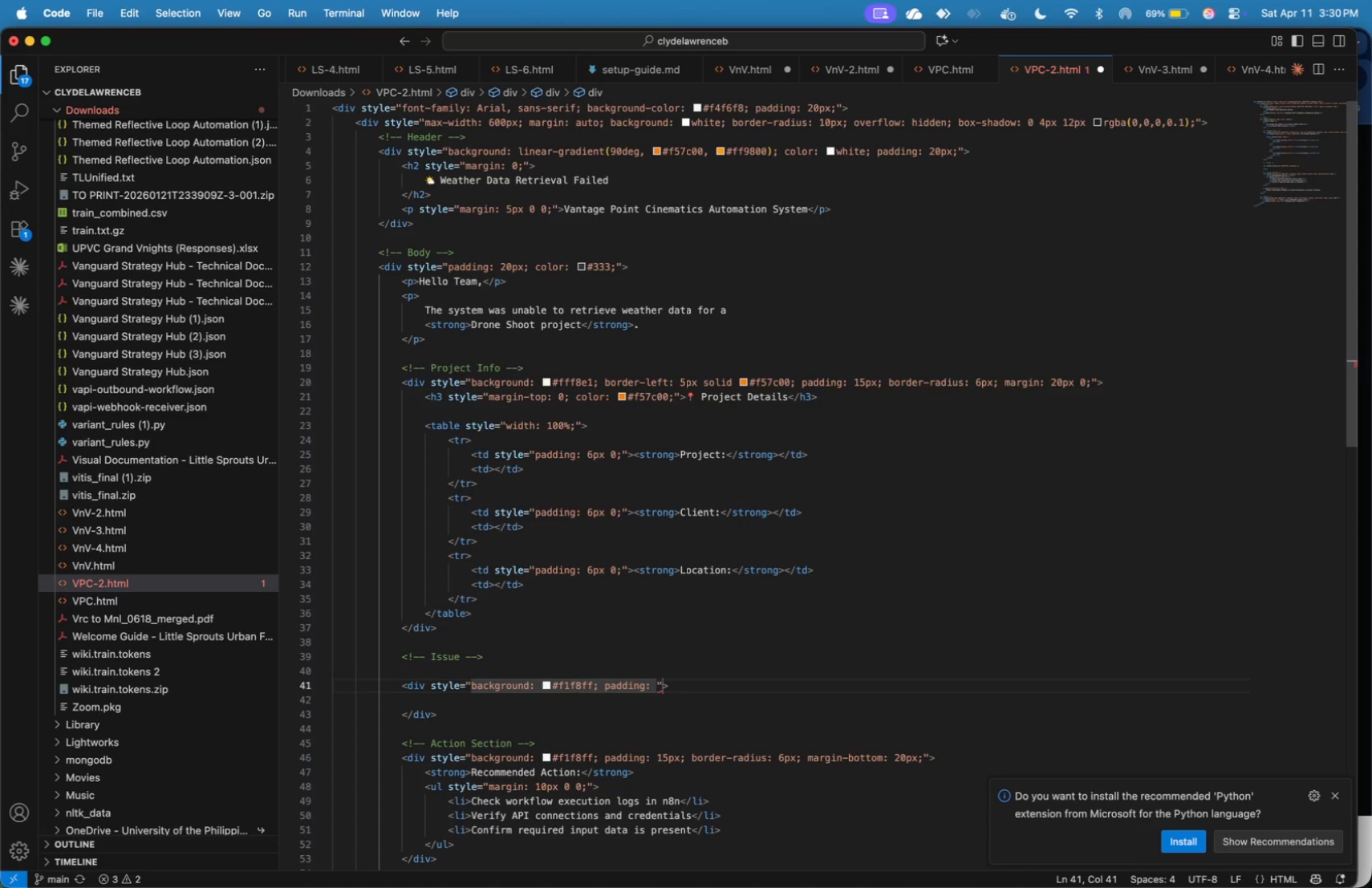 
wait(6.08)
 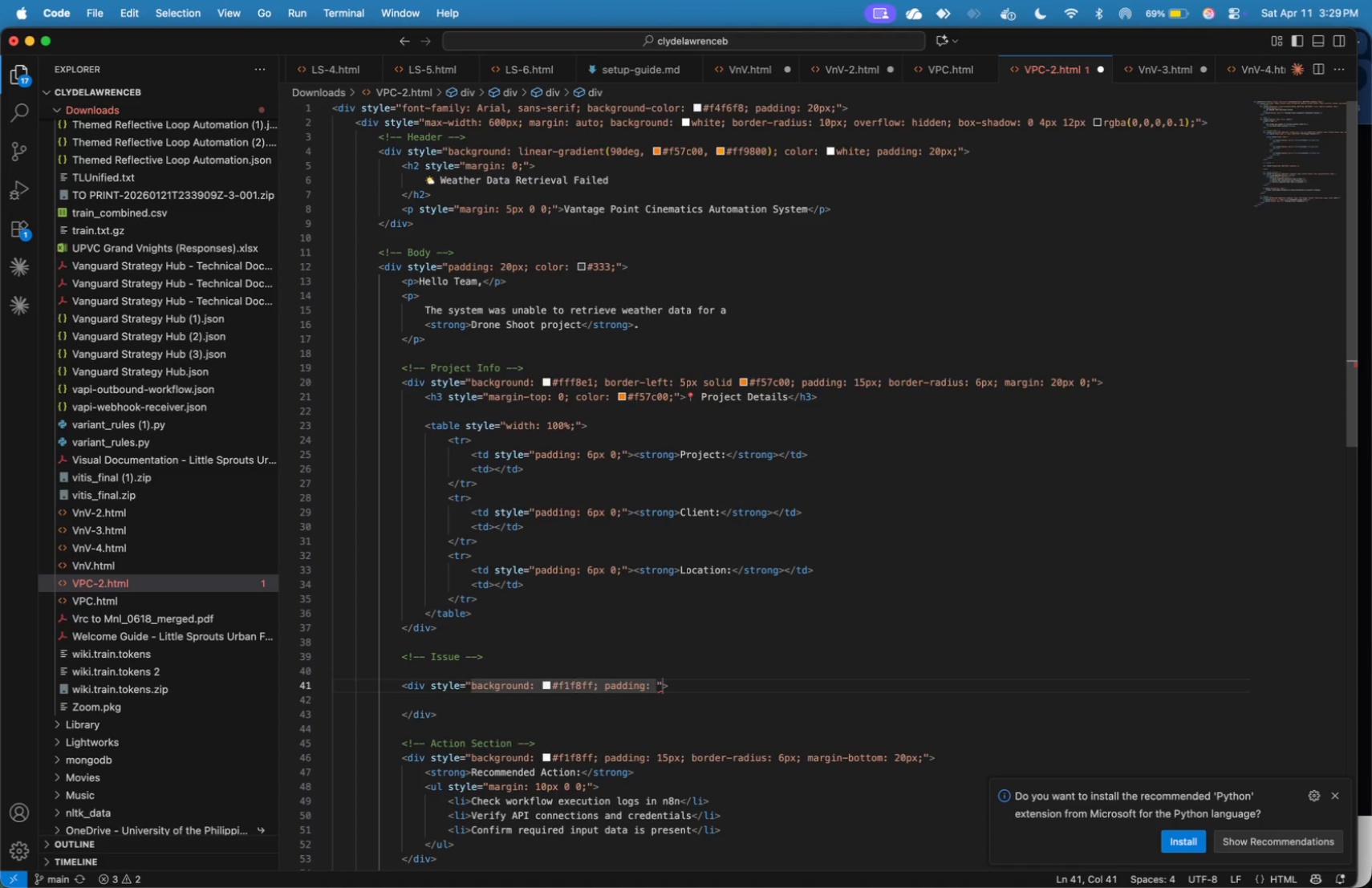 
key(ArrowRight)
 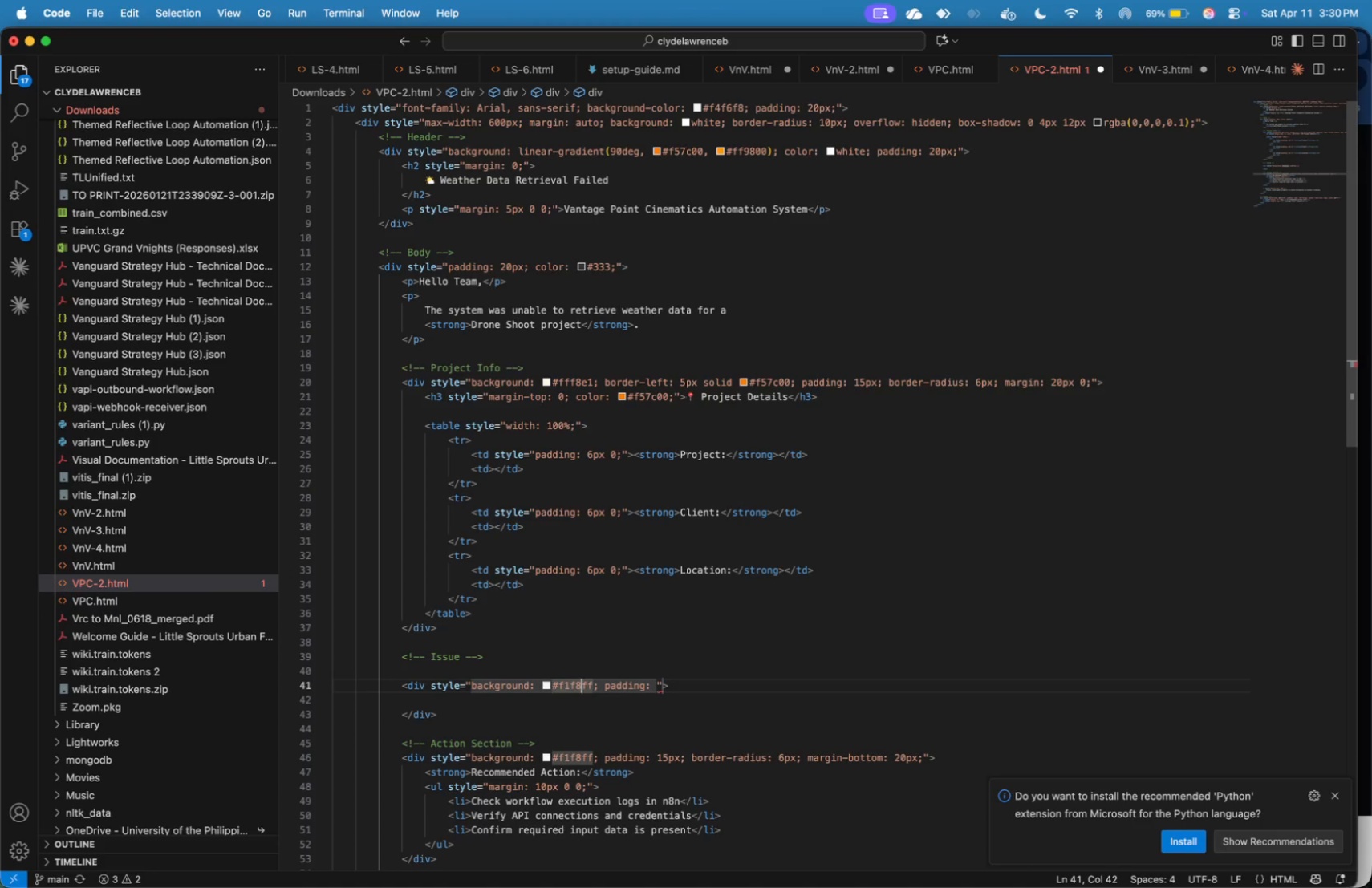 
hold_key(key=ArrowRight, duration=1.48)
 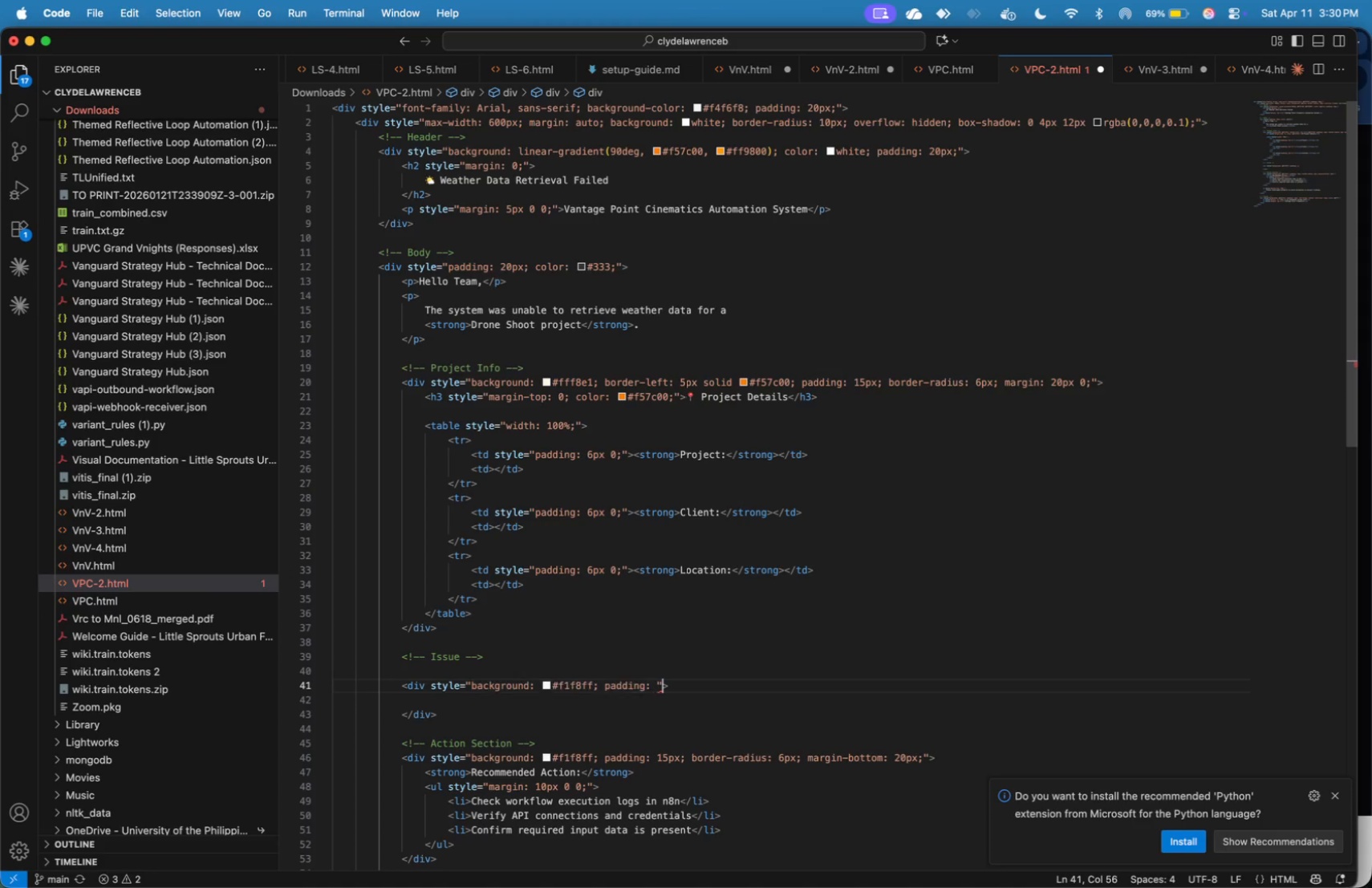 
key(ArrowRight)
 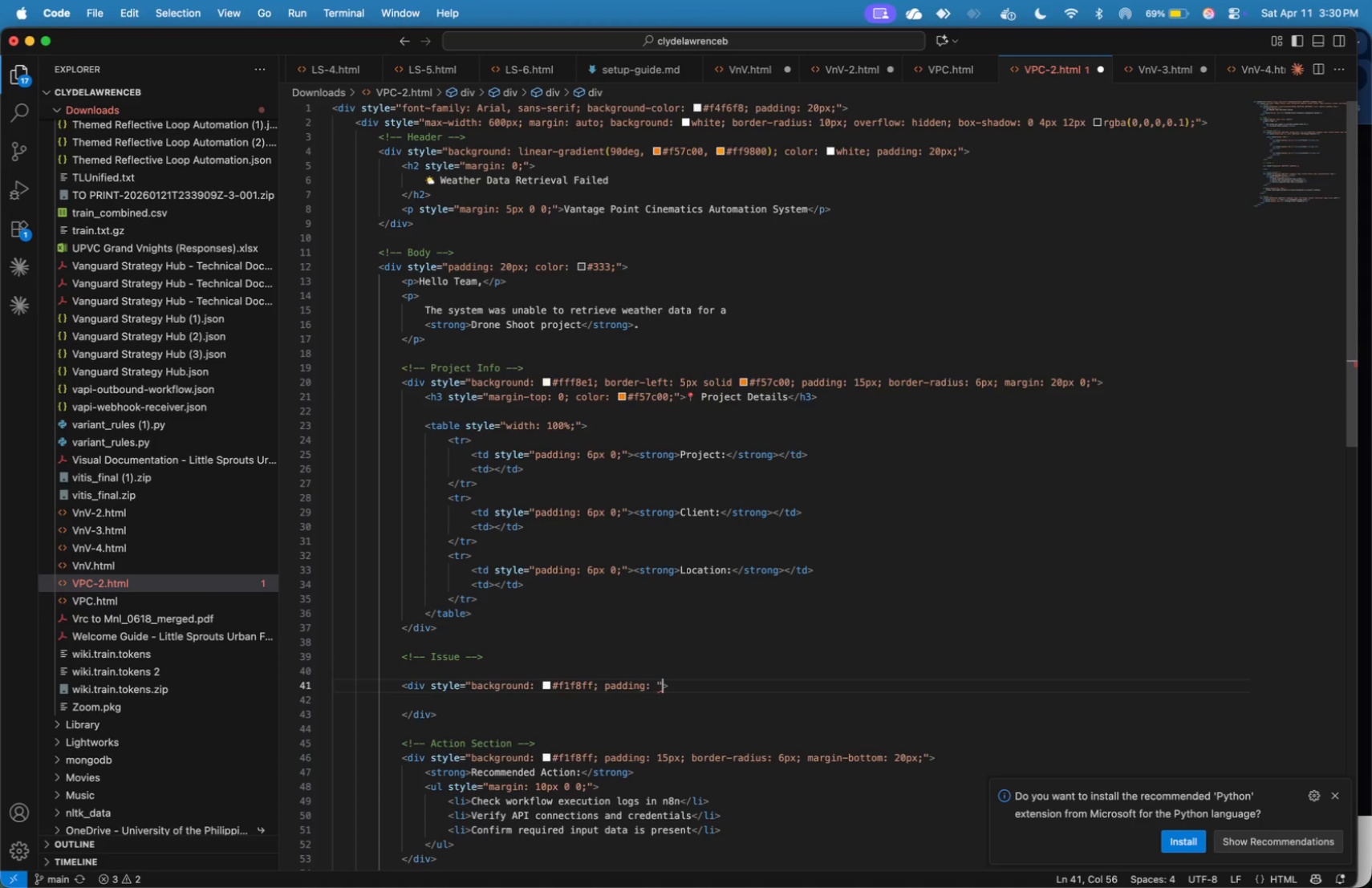 
key(ArrowLeft)
 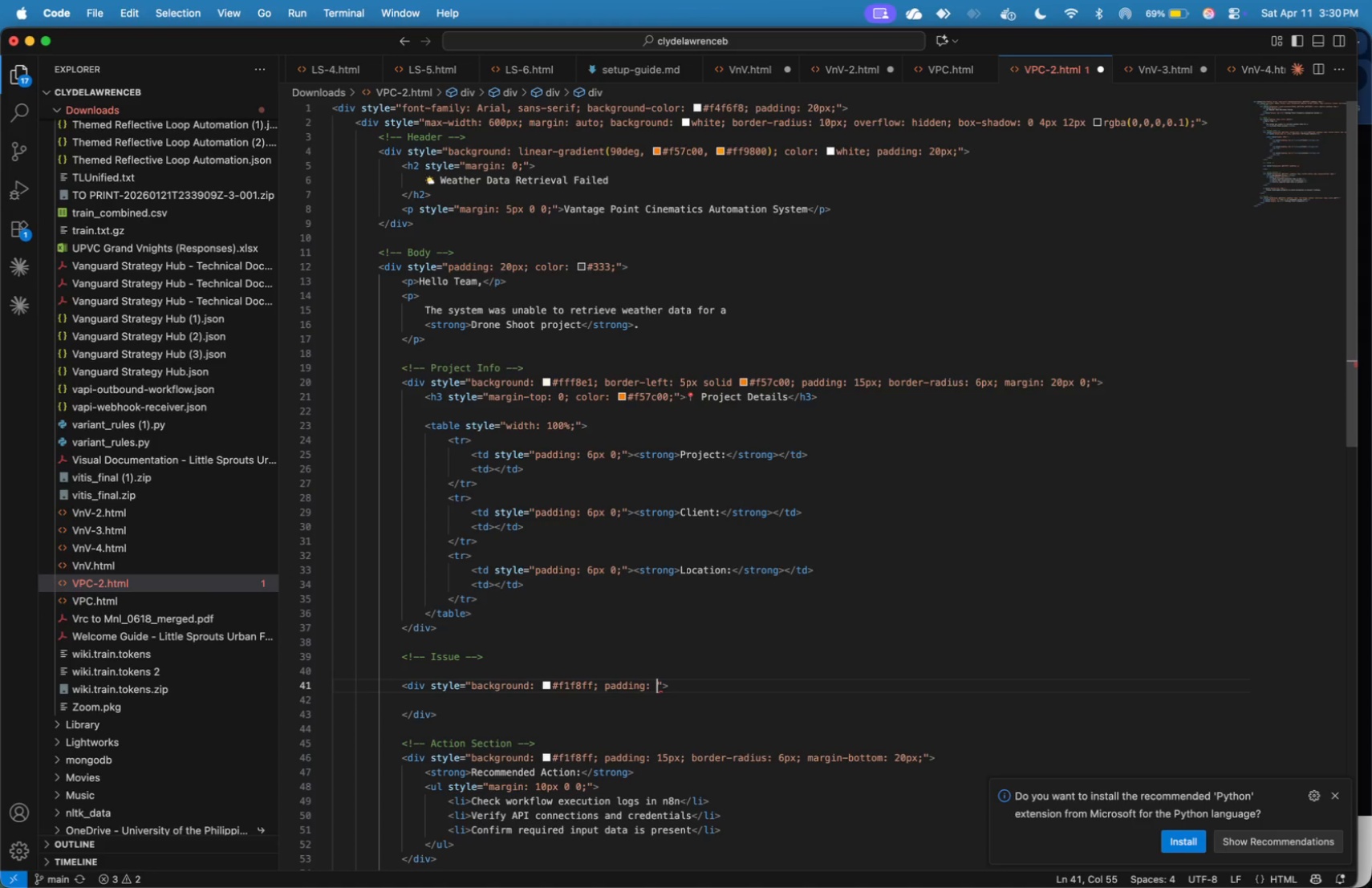 
type(15px; border-radius: 6px;)
 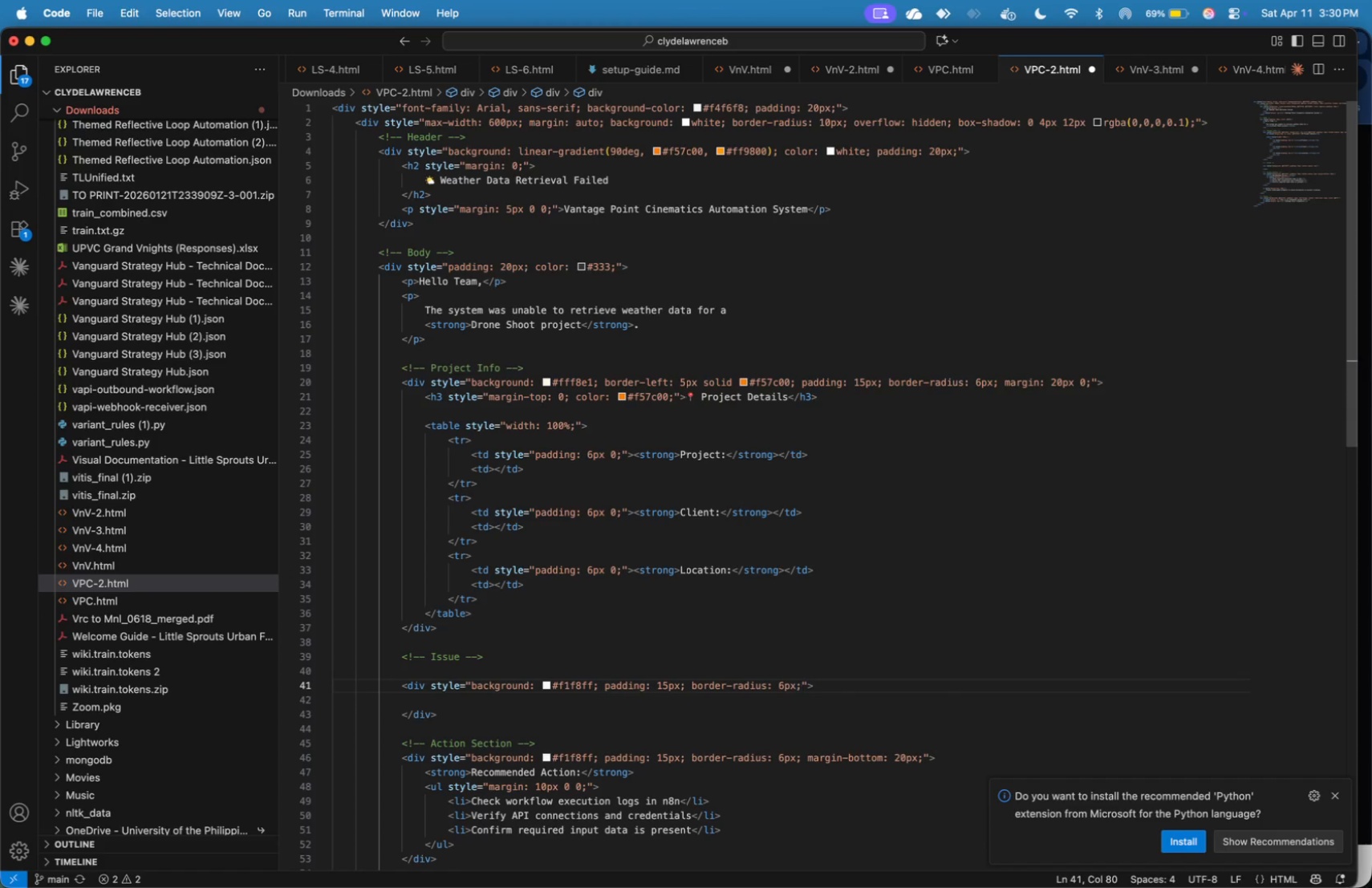 
key(ArrowRight)
 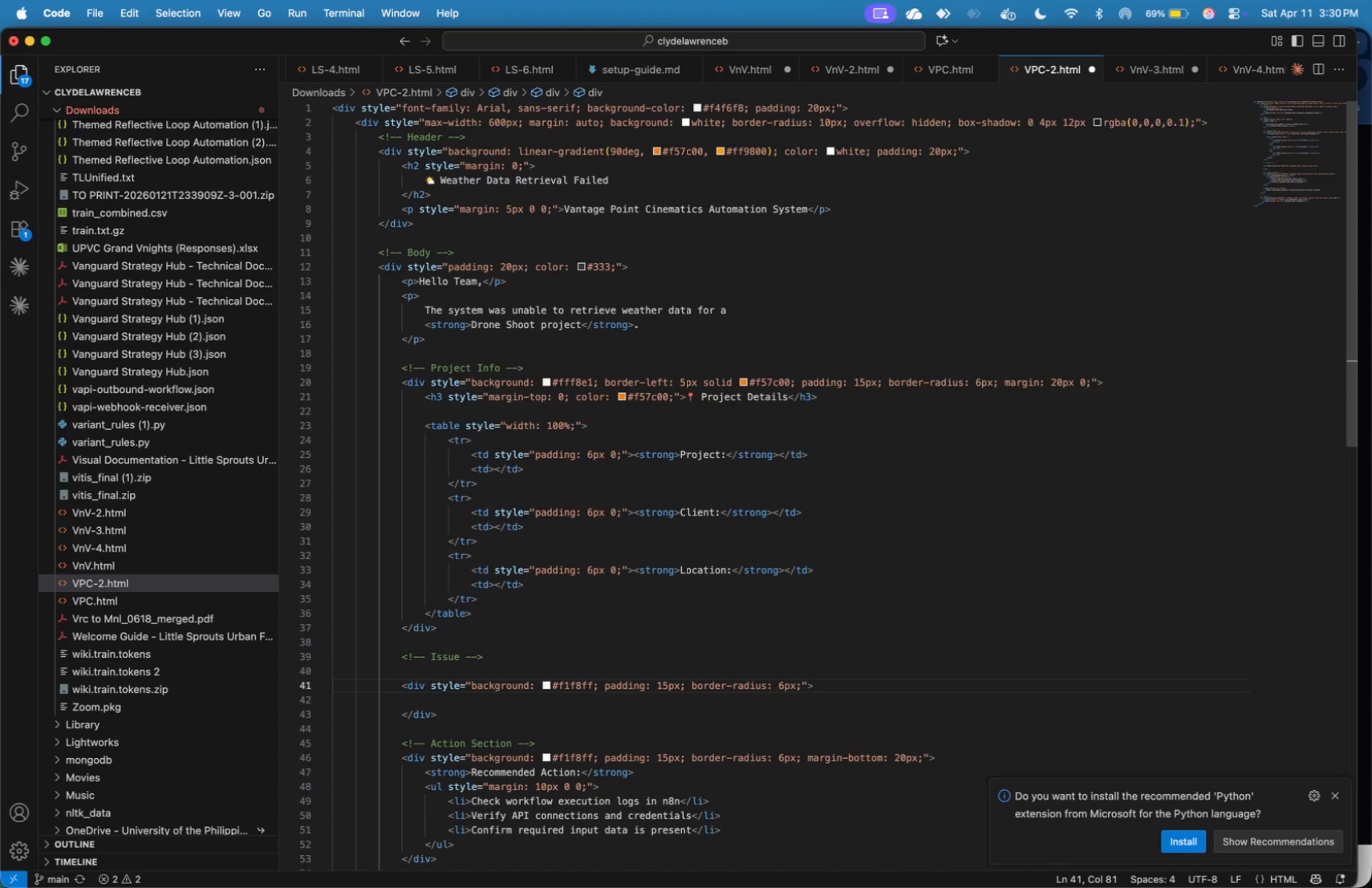 
wait(5.86)
 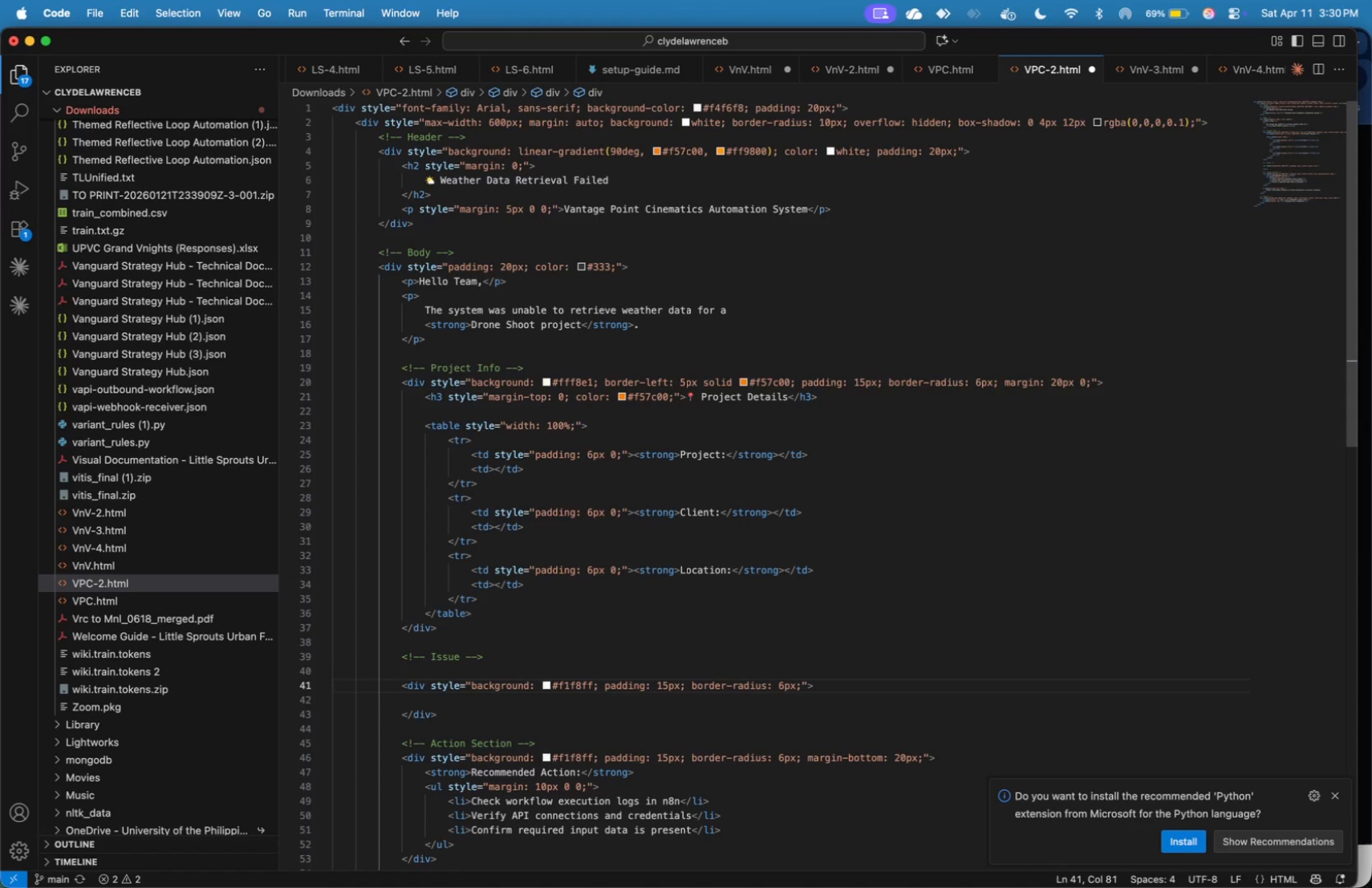 
key(ArrowRight)
 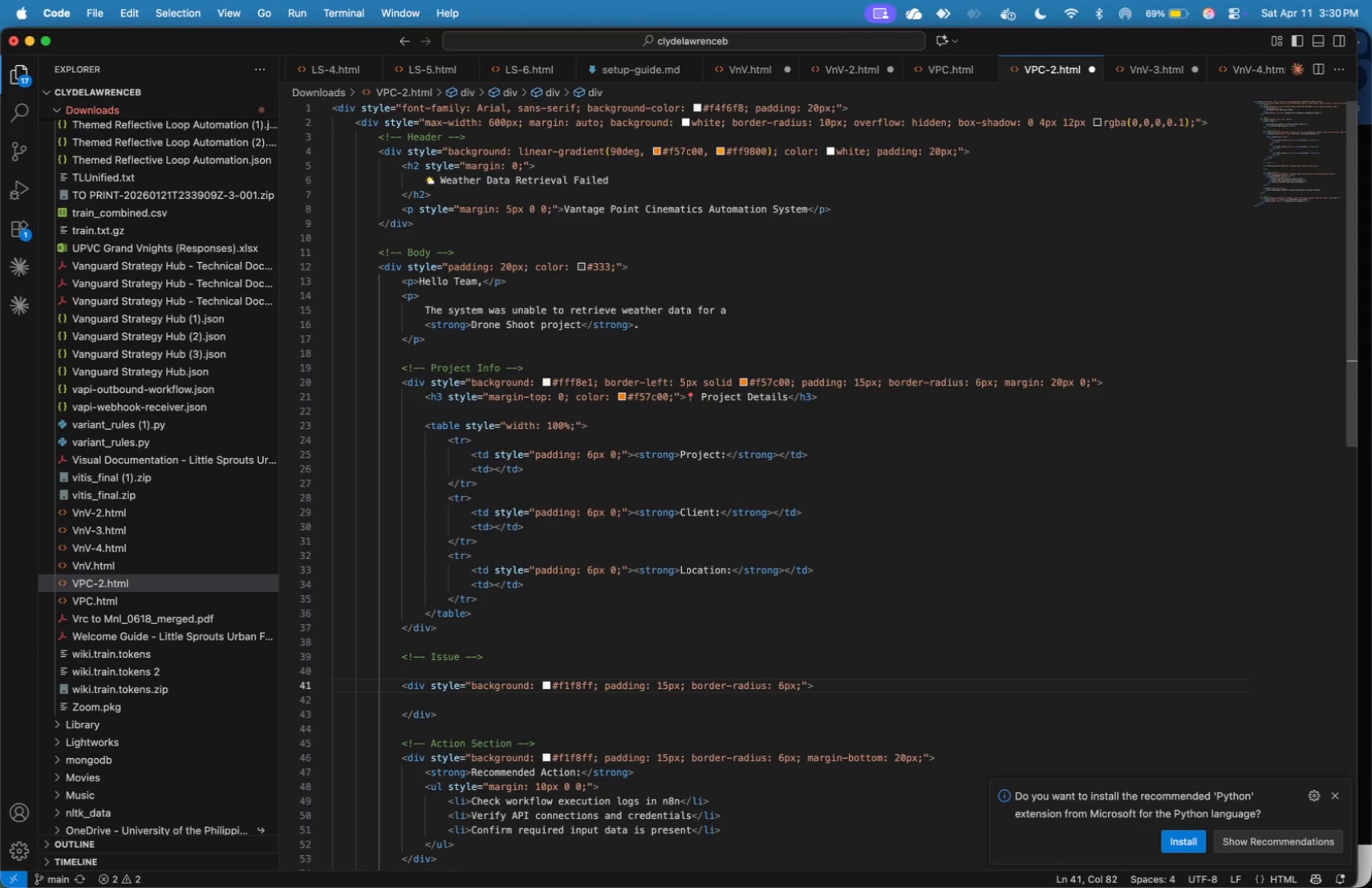 
key(ArrowLeft)
 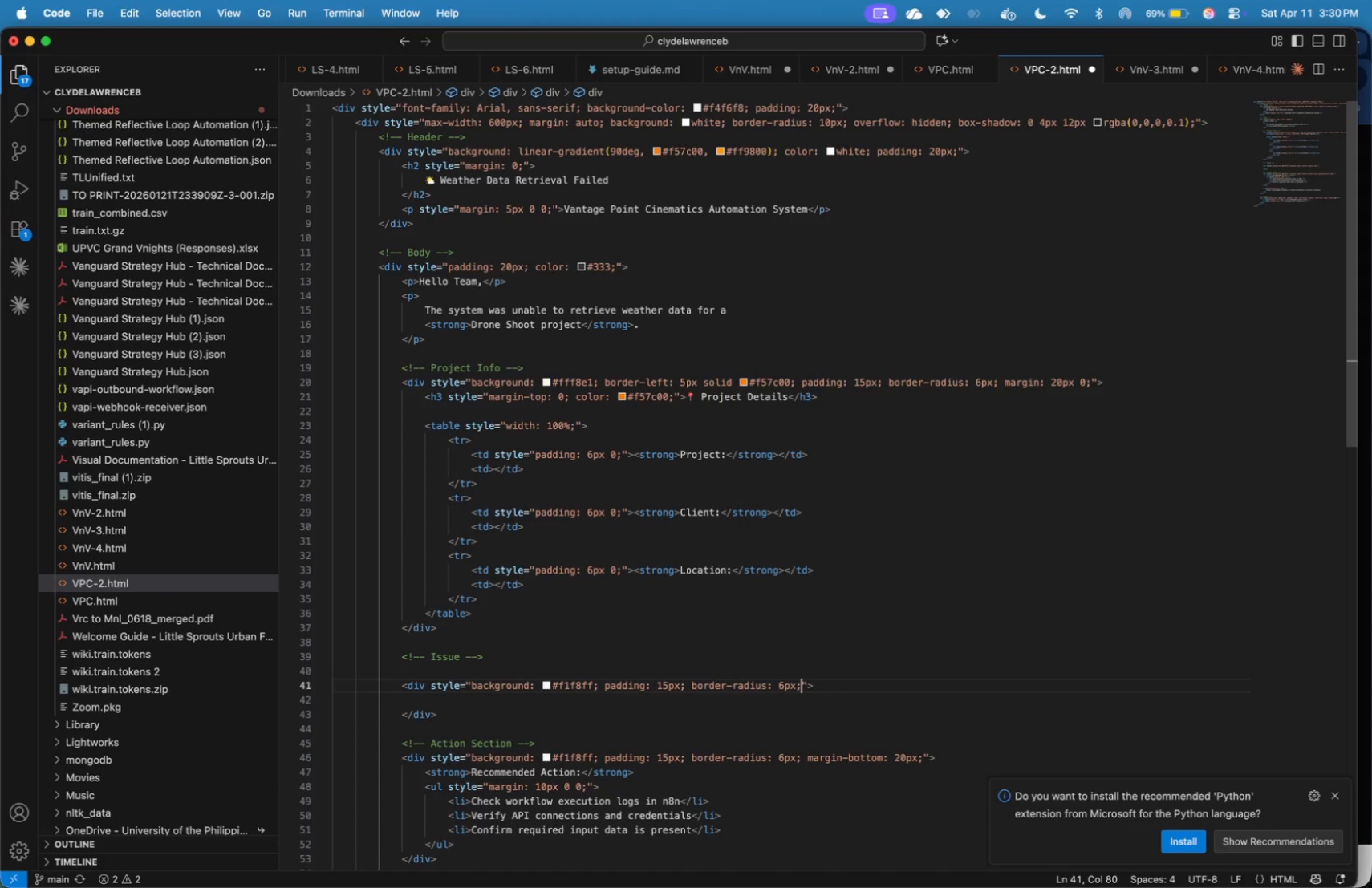 
key(ArrowLeft)
 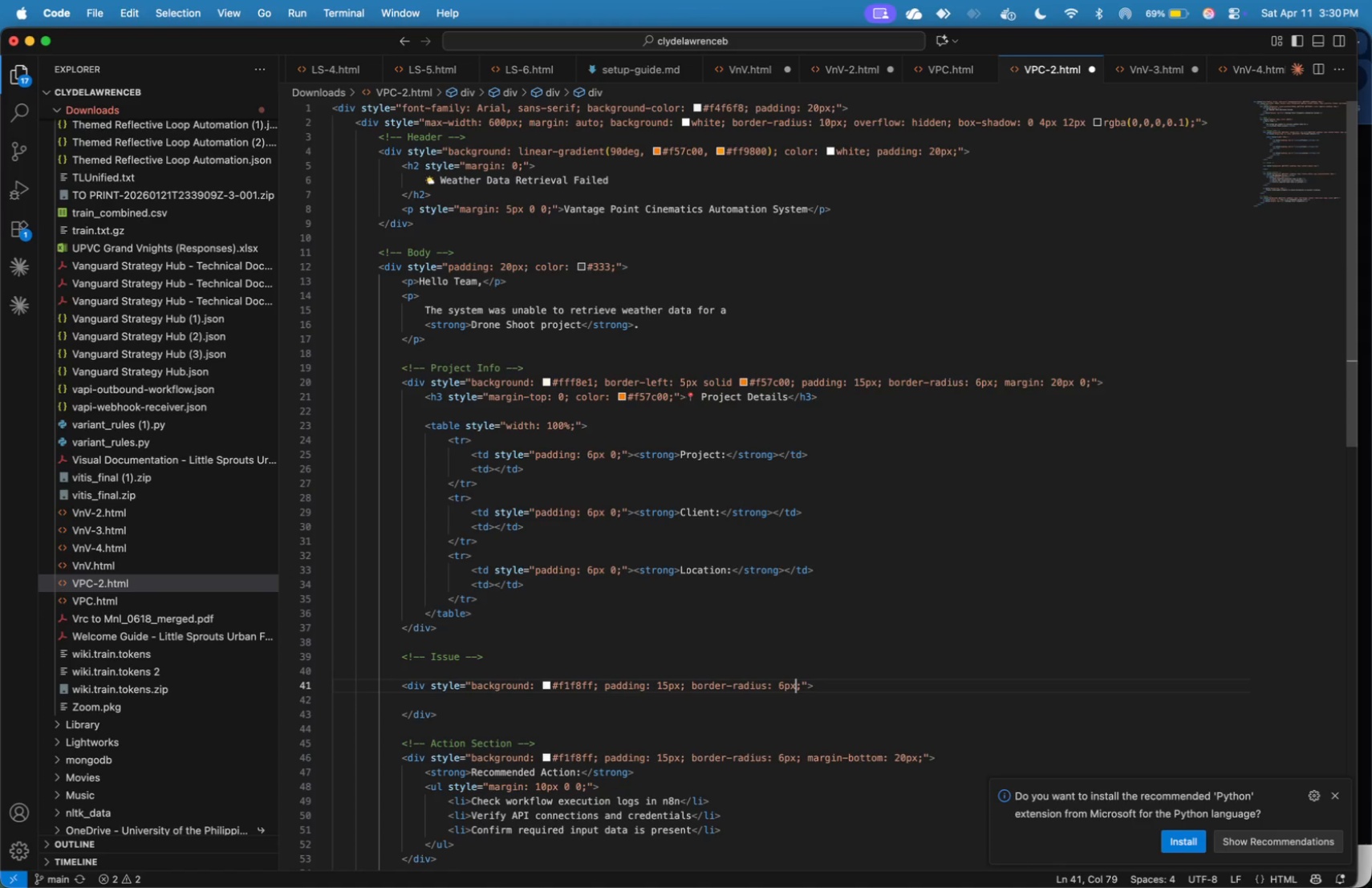 
key(ArrowLeft)
 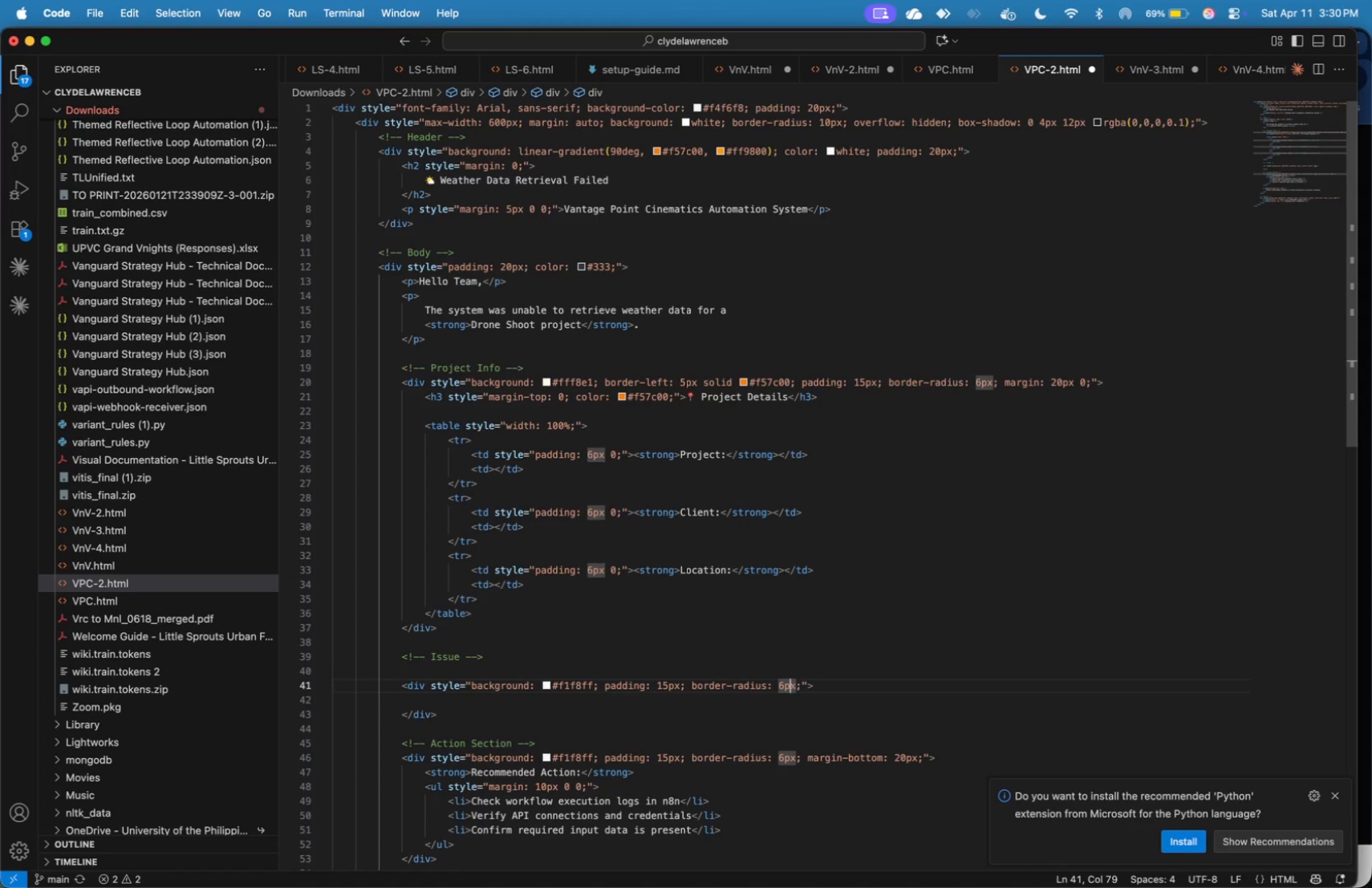 
key(ArrowLeft)
 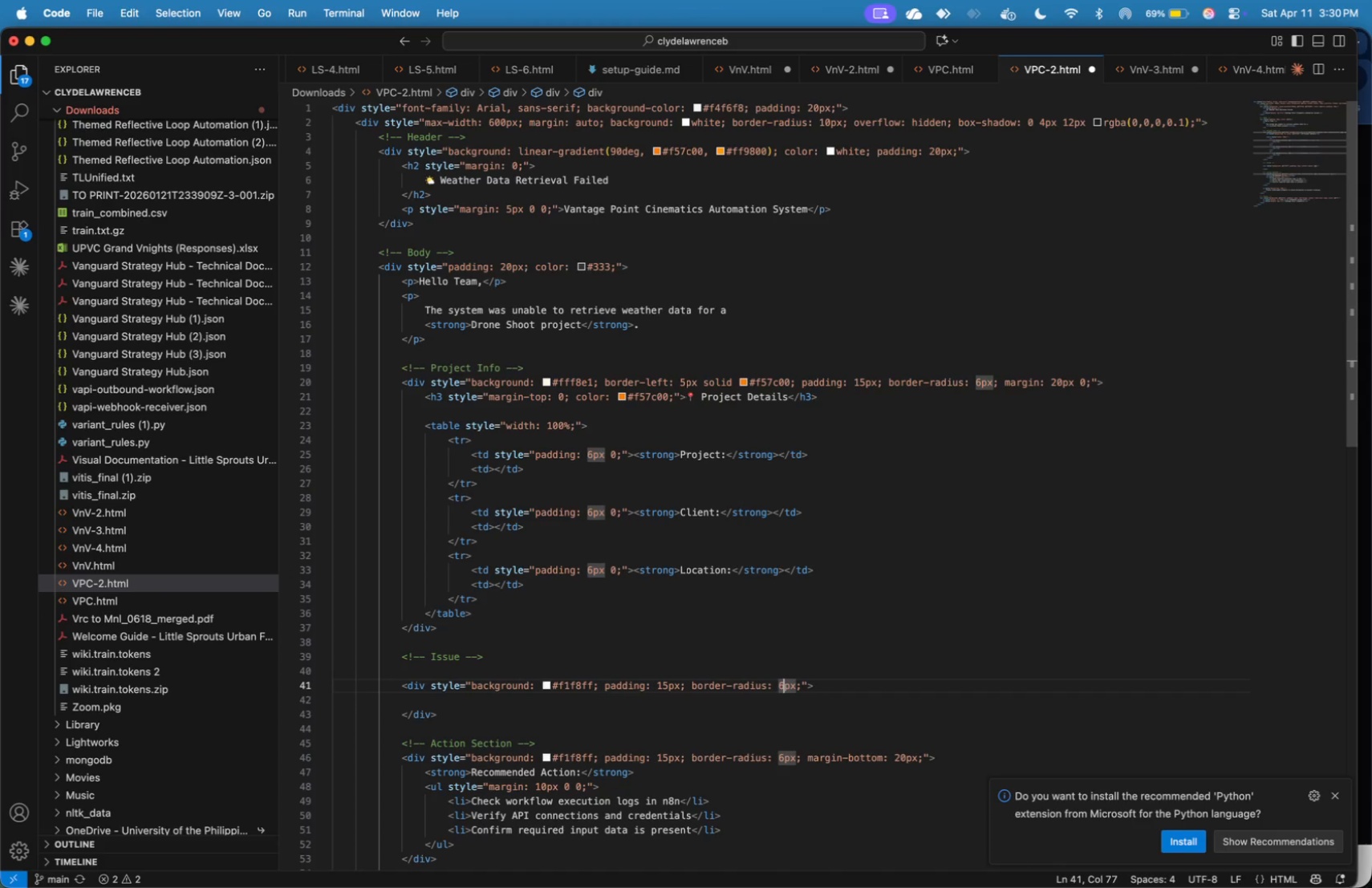 
key(ArrowLeft)
 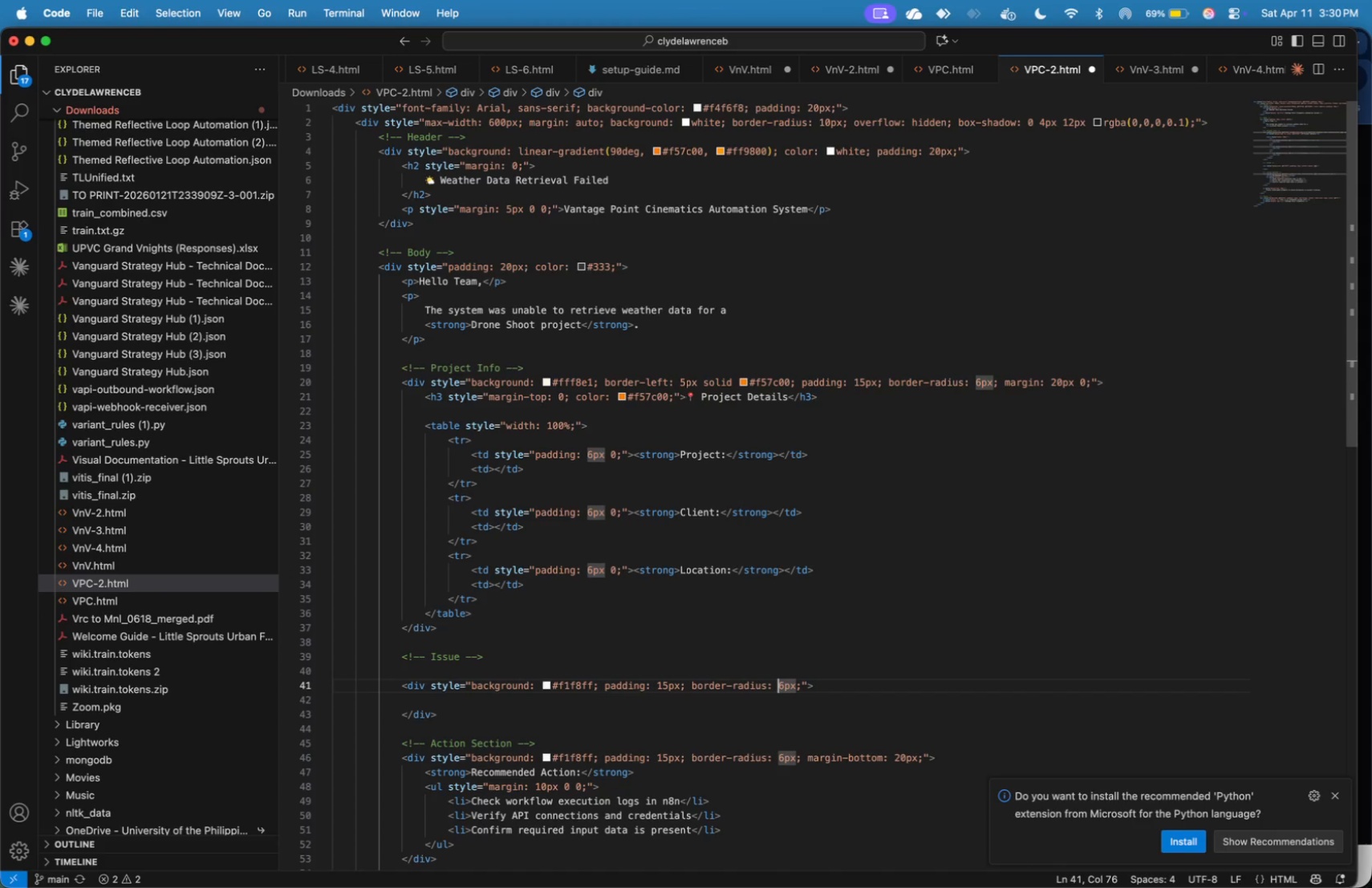 
key(ArrowLeft)
 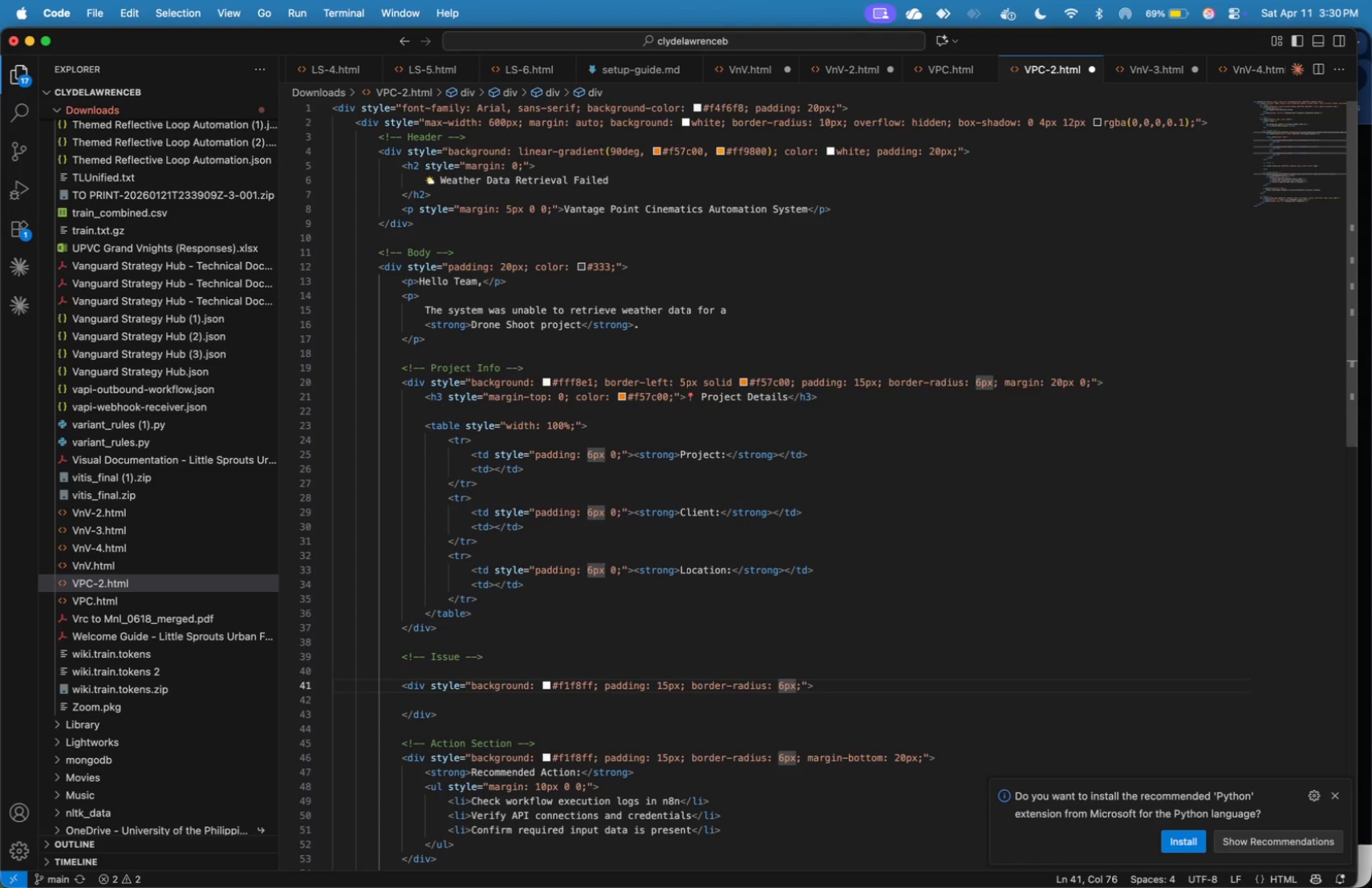 
key(ArrowLeft)
 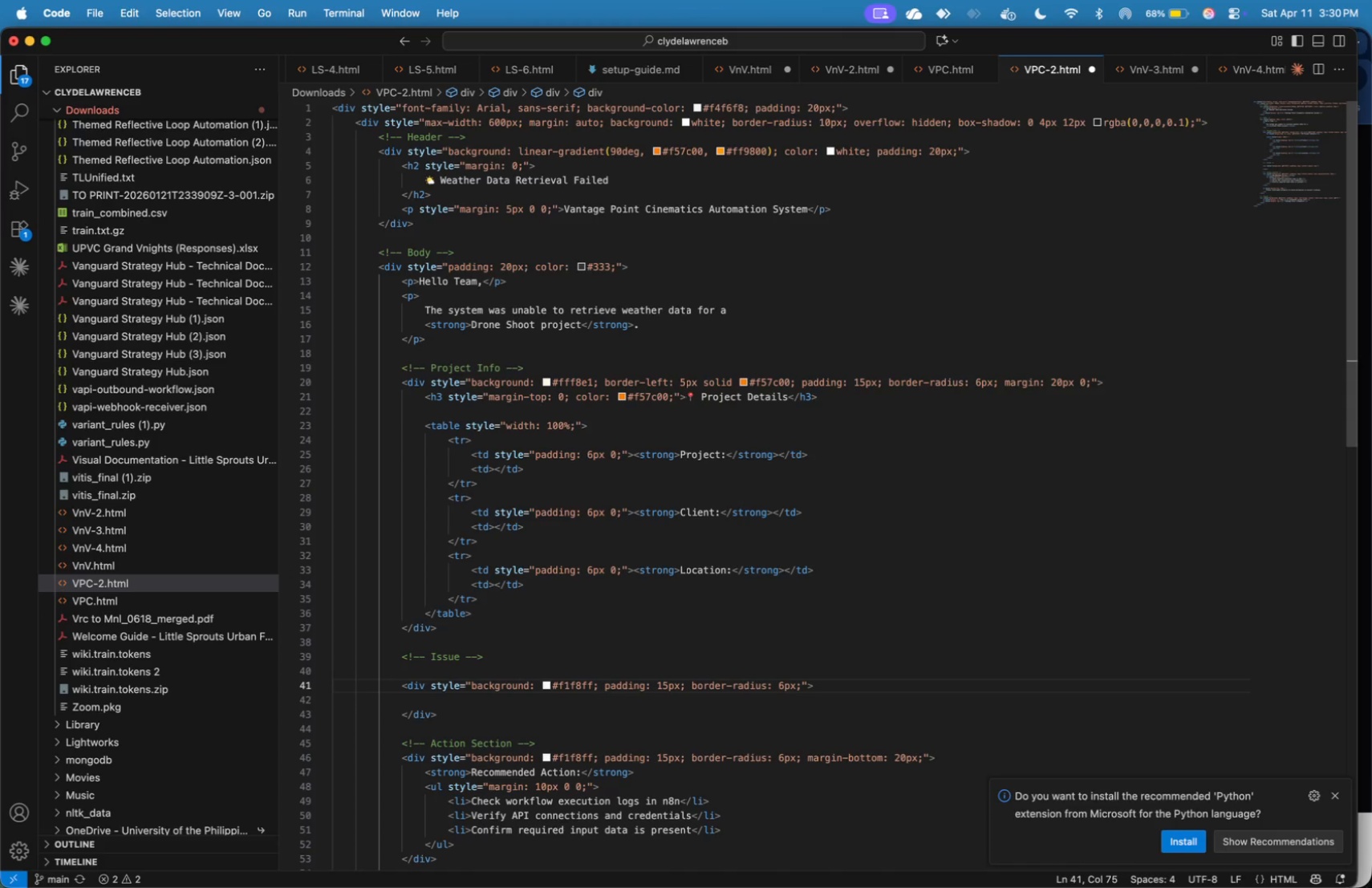 
wait(15.79)
 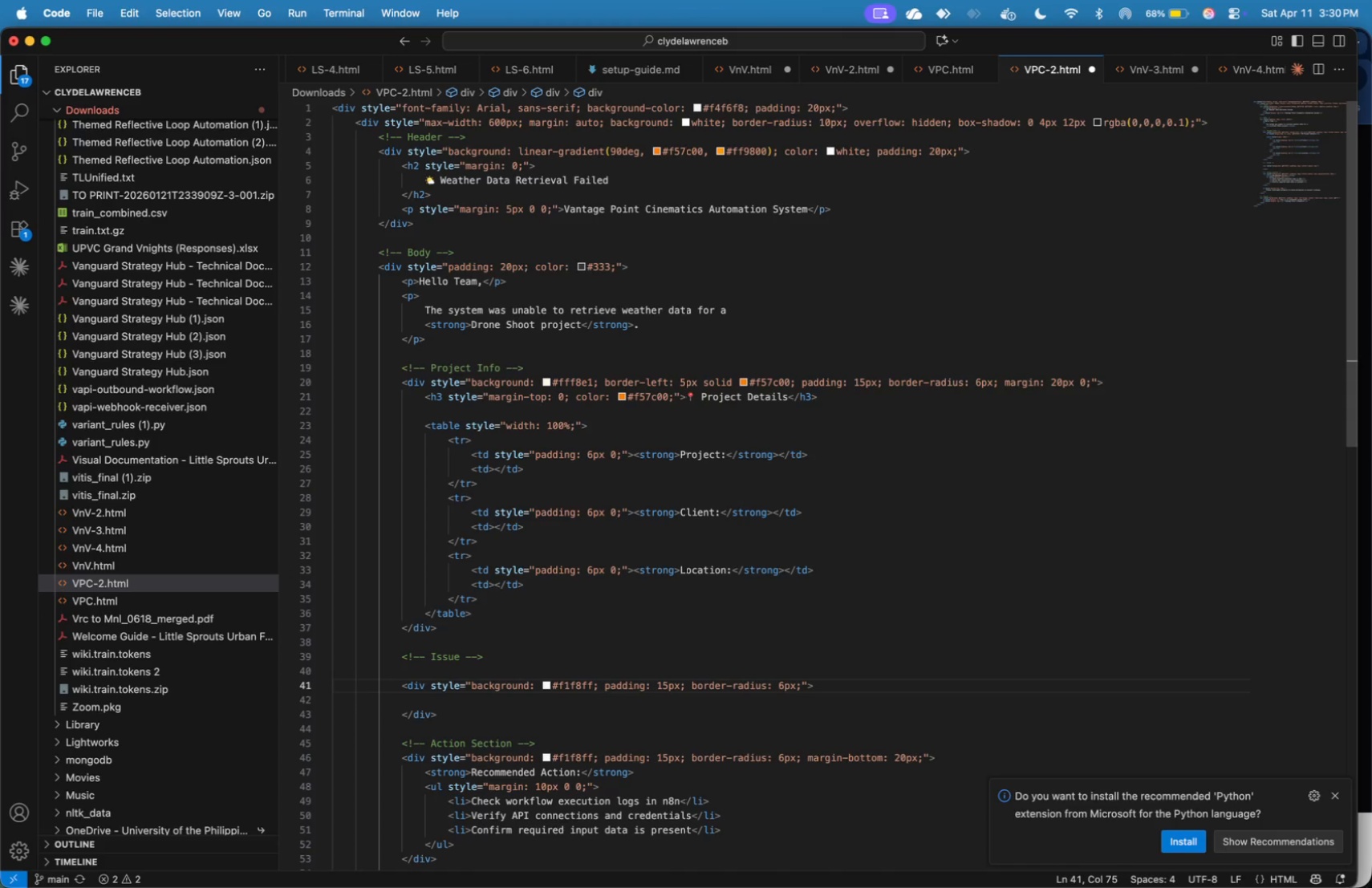 
key(ArrowUp)
 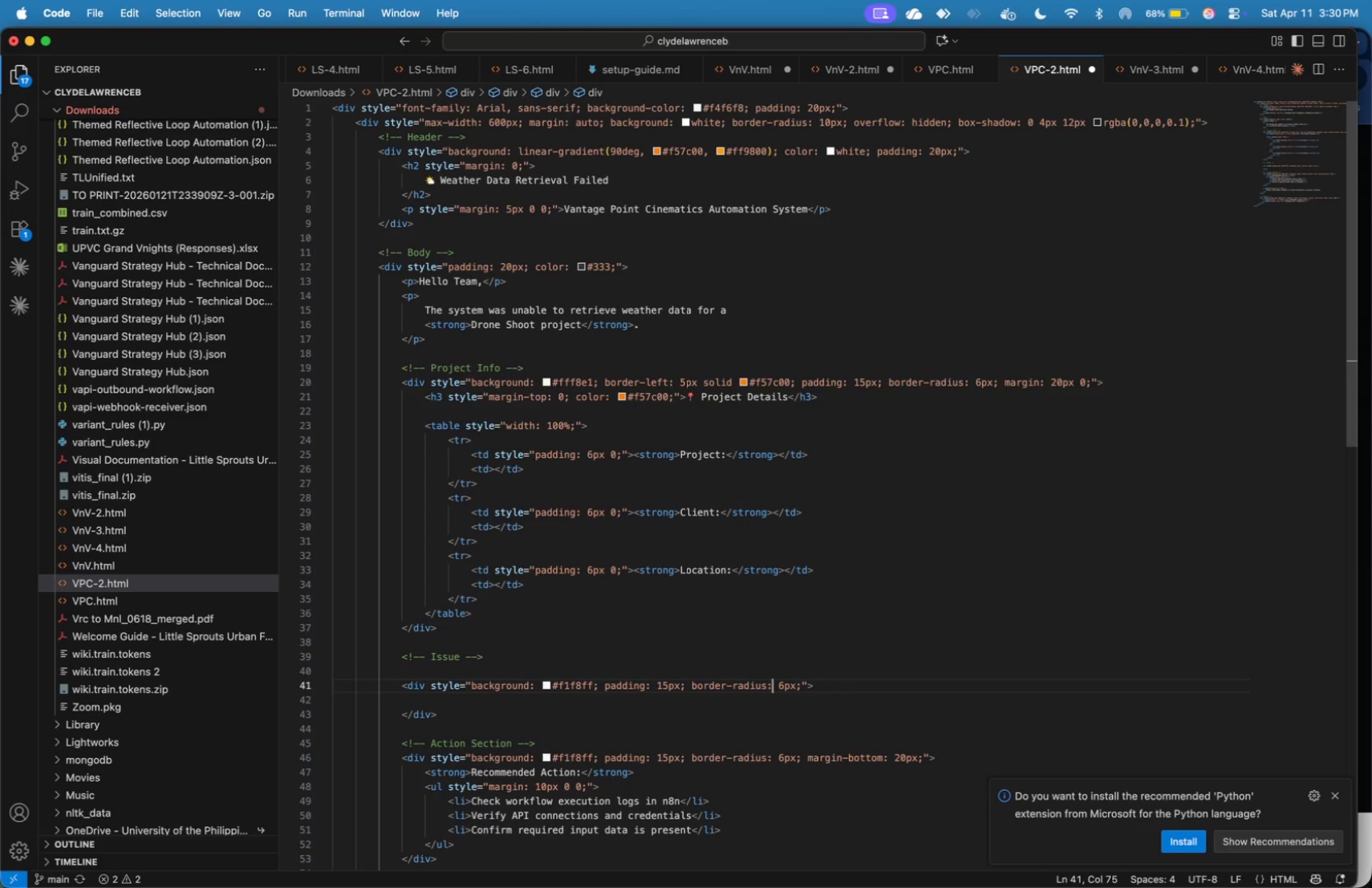 
key(ArrowDown)
 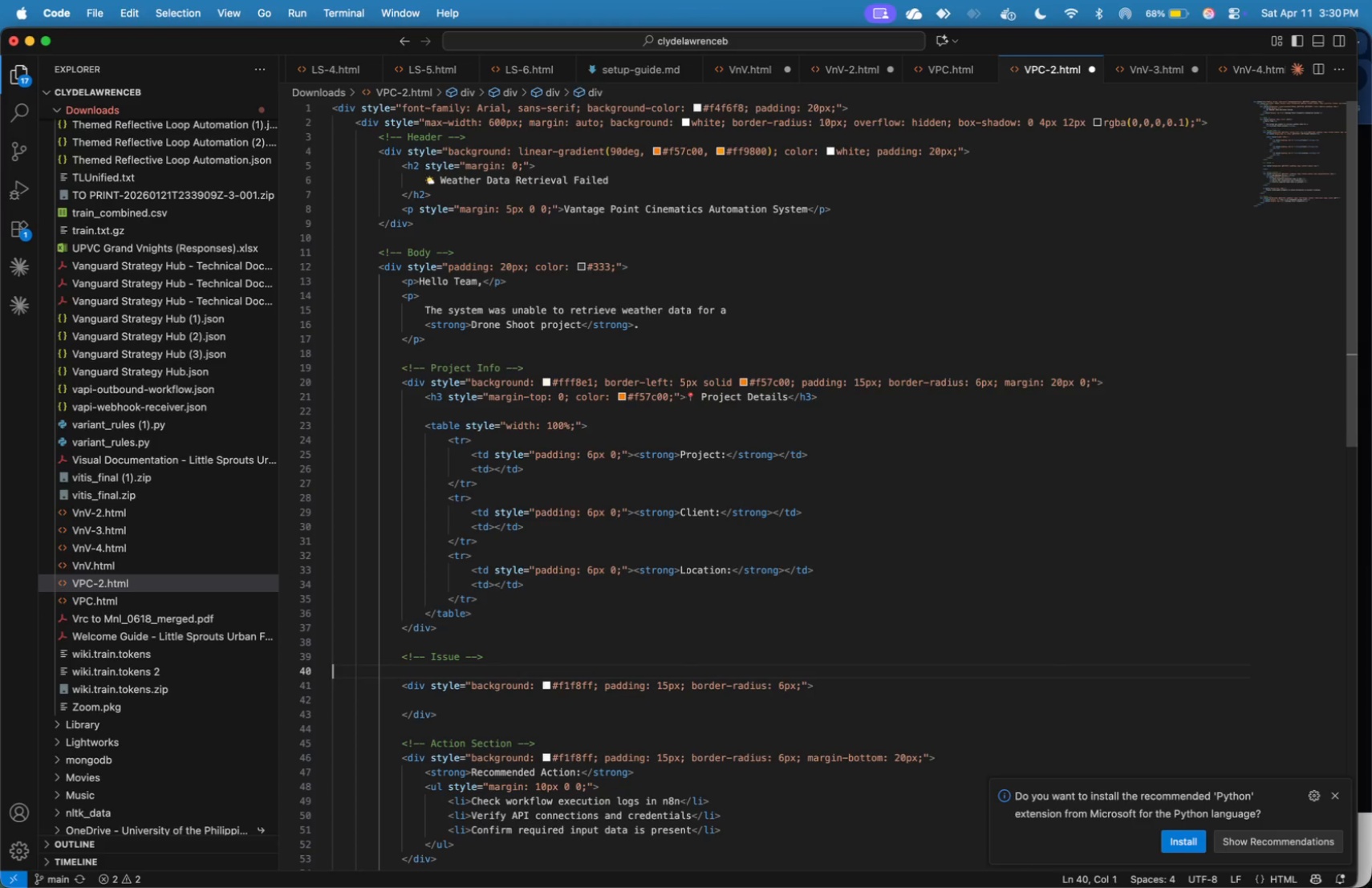 
key(ArrowUp)
 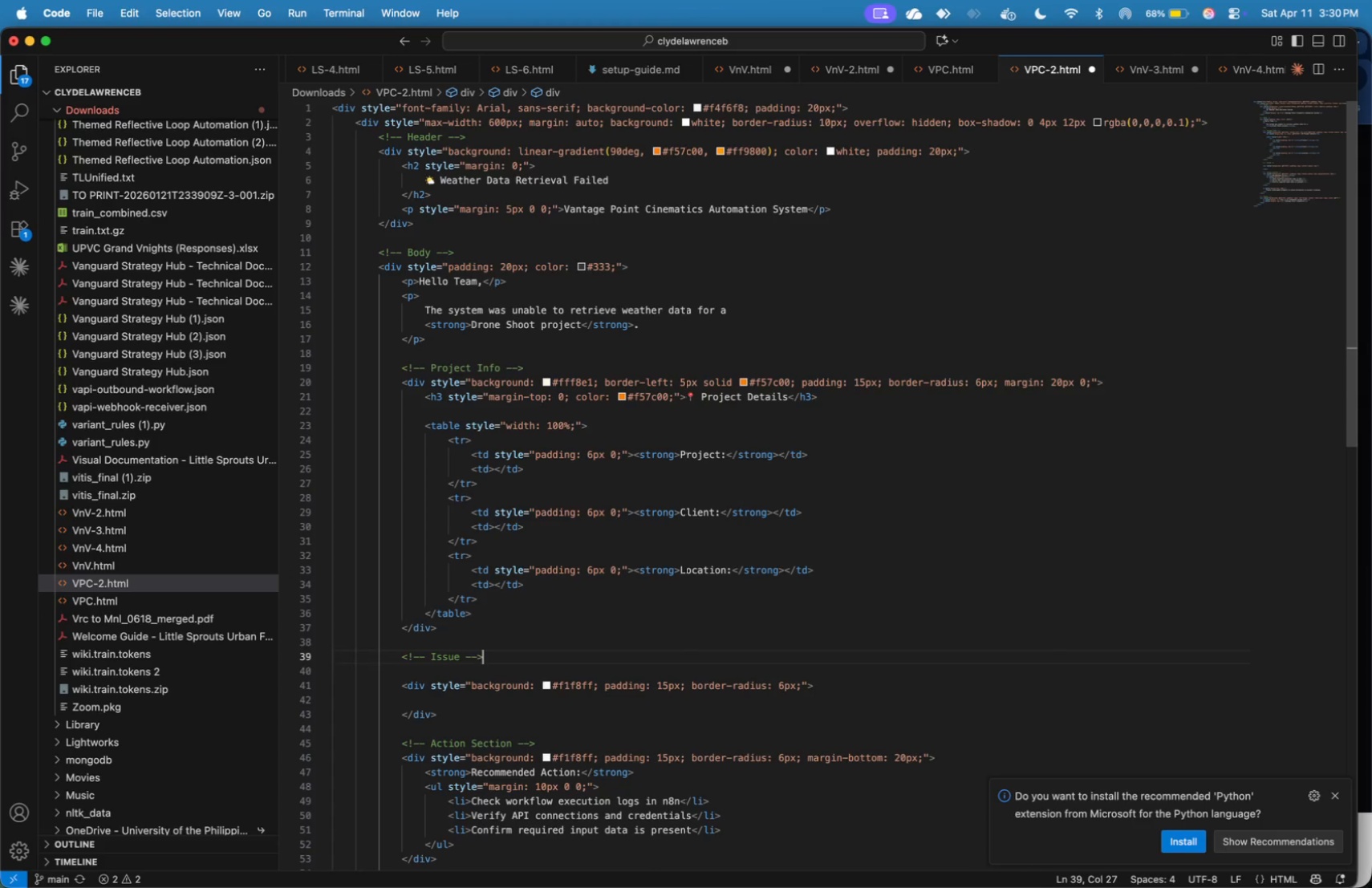 
key(ArrowUp)
 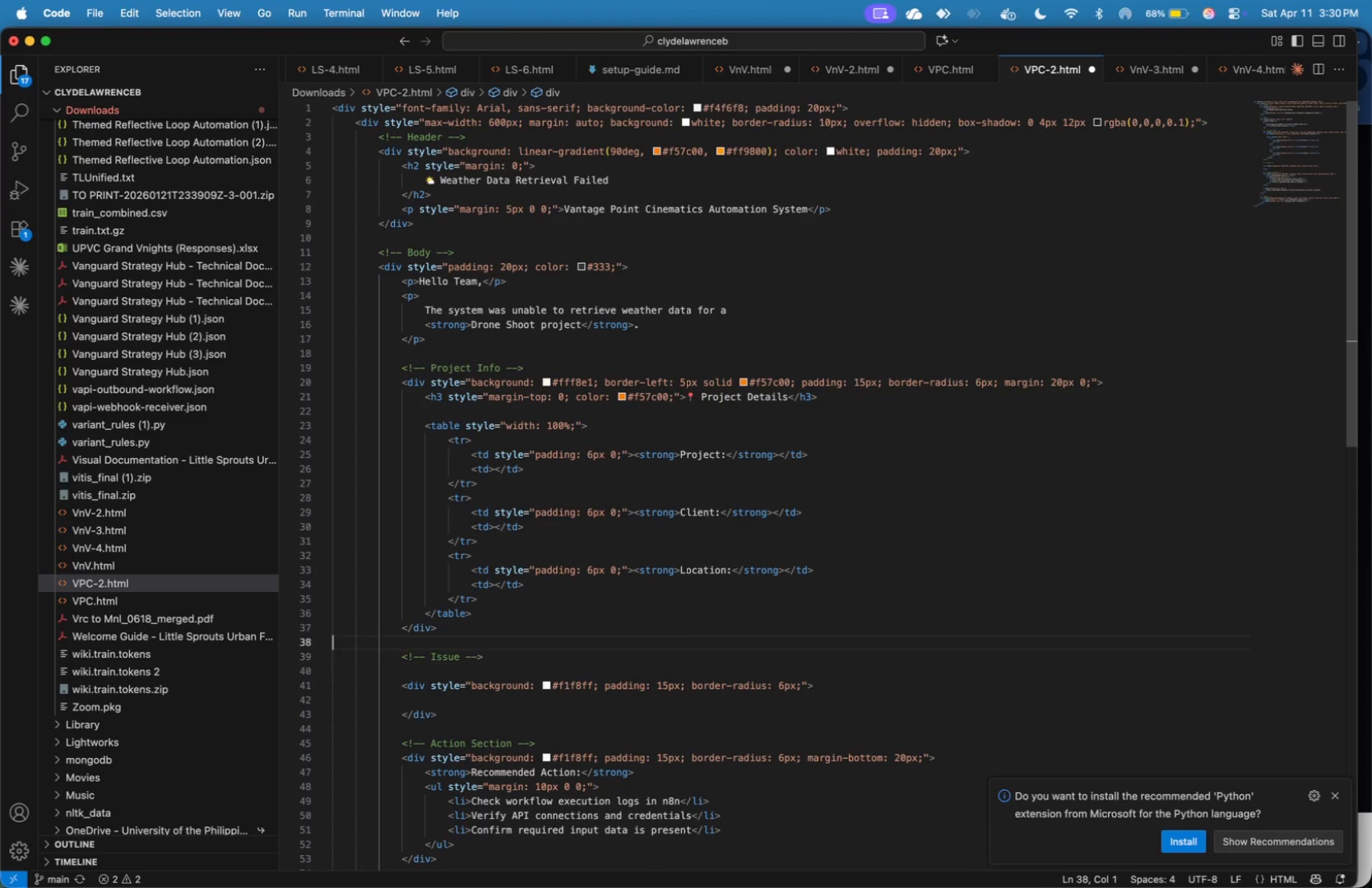 
key(ArrowUp)
 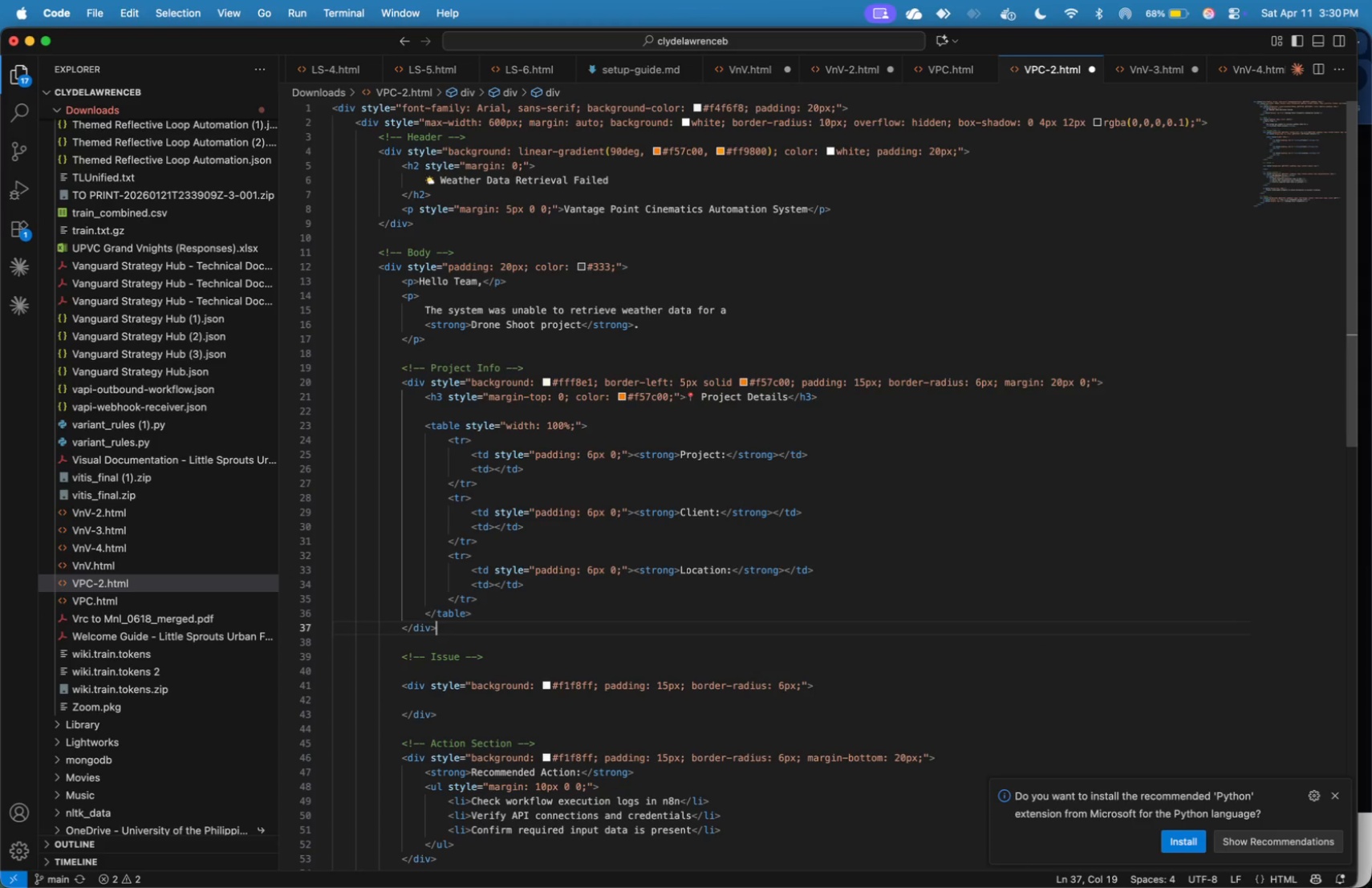 
key(ArrowUp)
 